 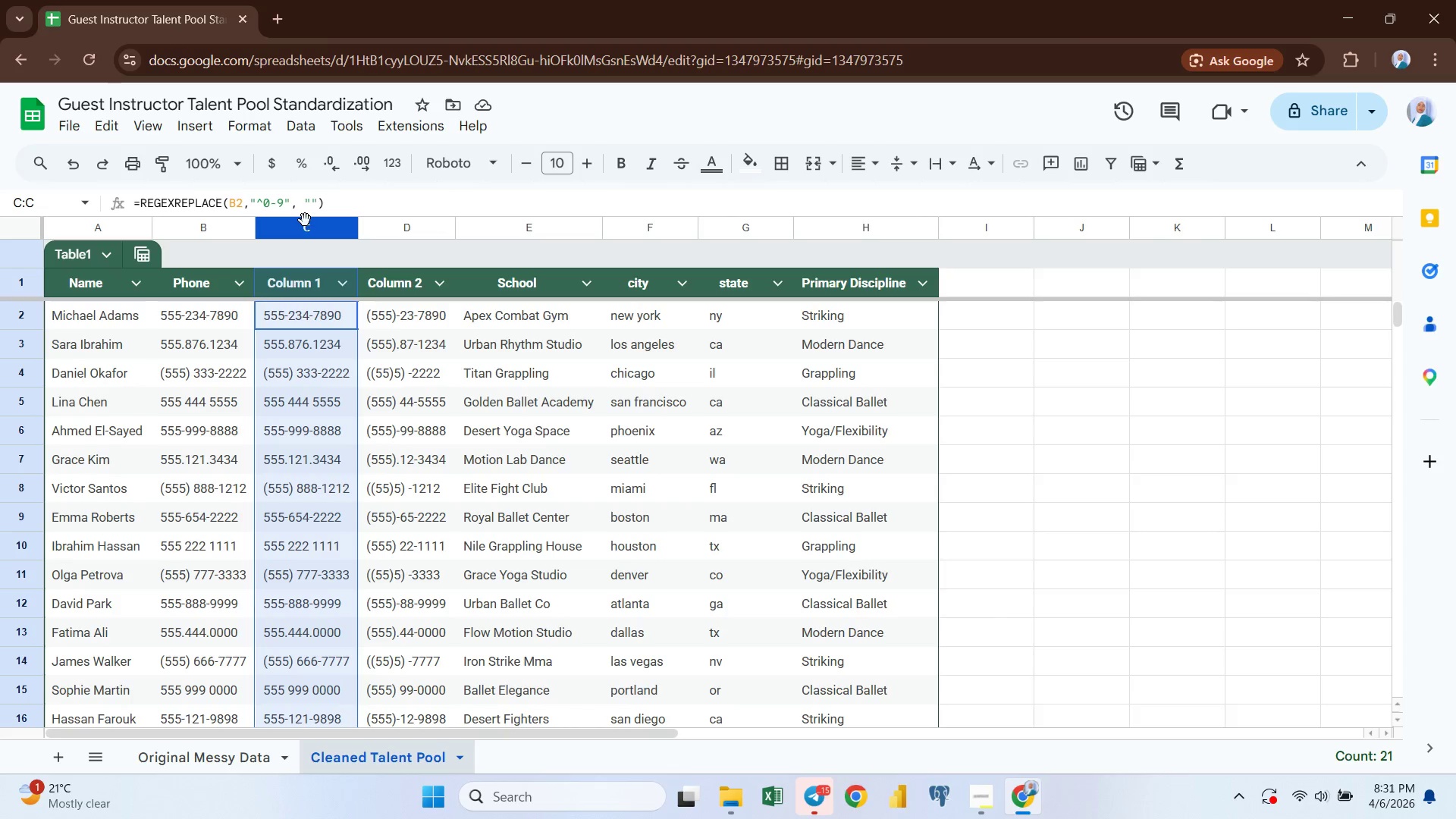 
right_click([305, 220])
 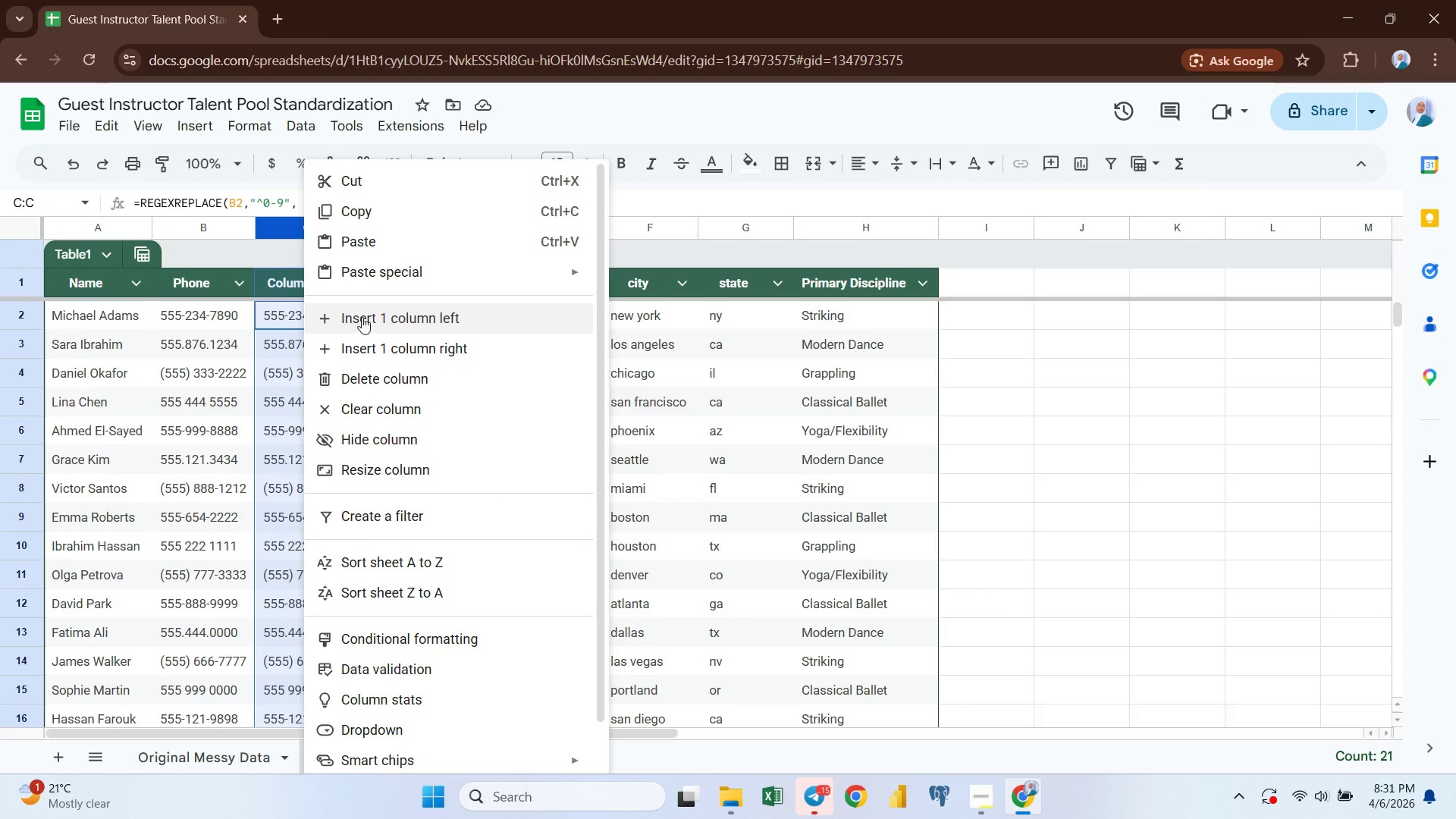 
left_click([363, 318])
 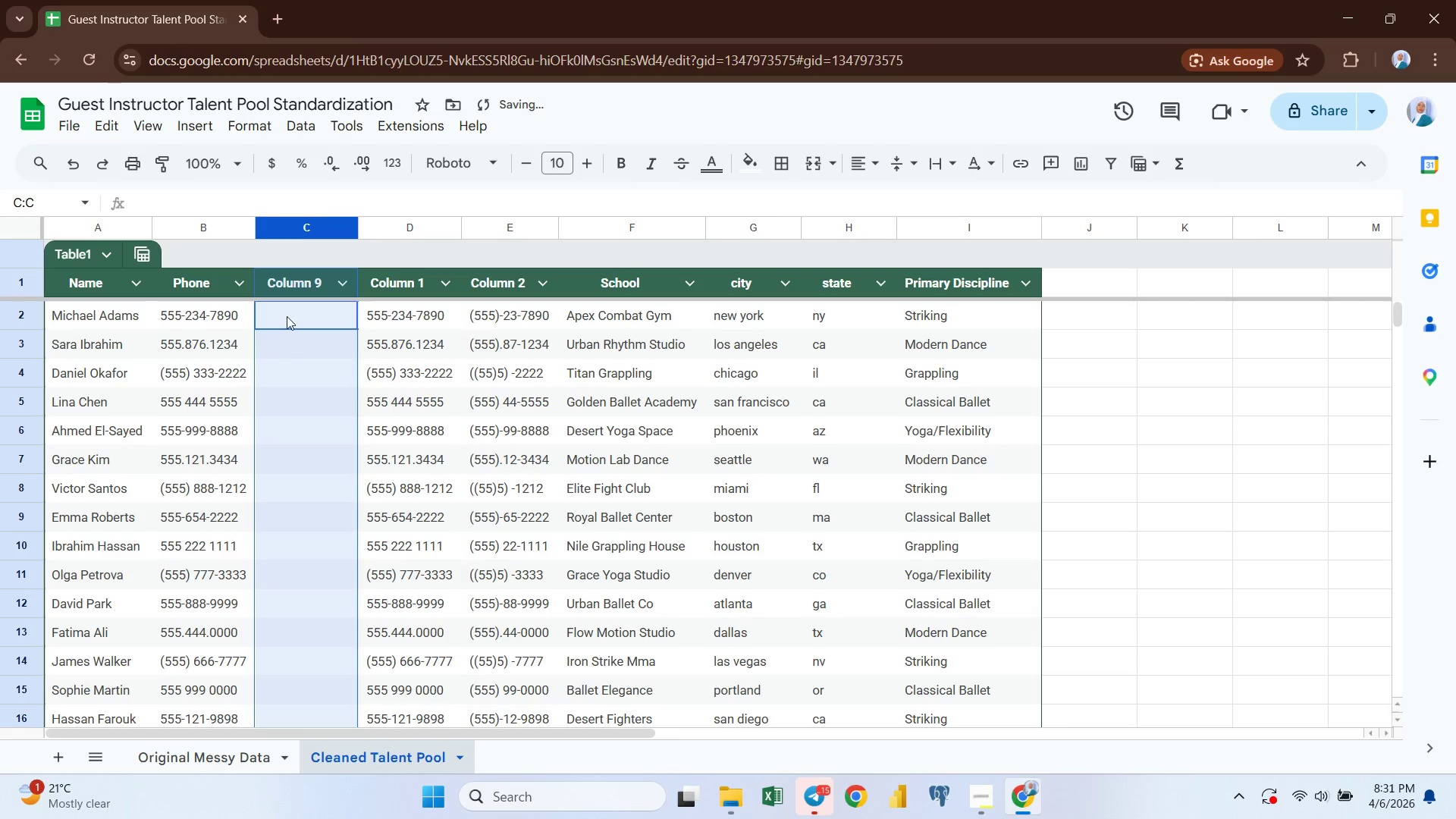 
left_click([288, 315])
 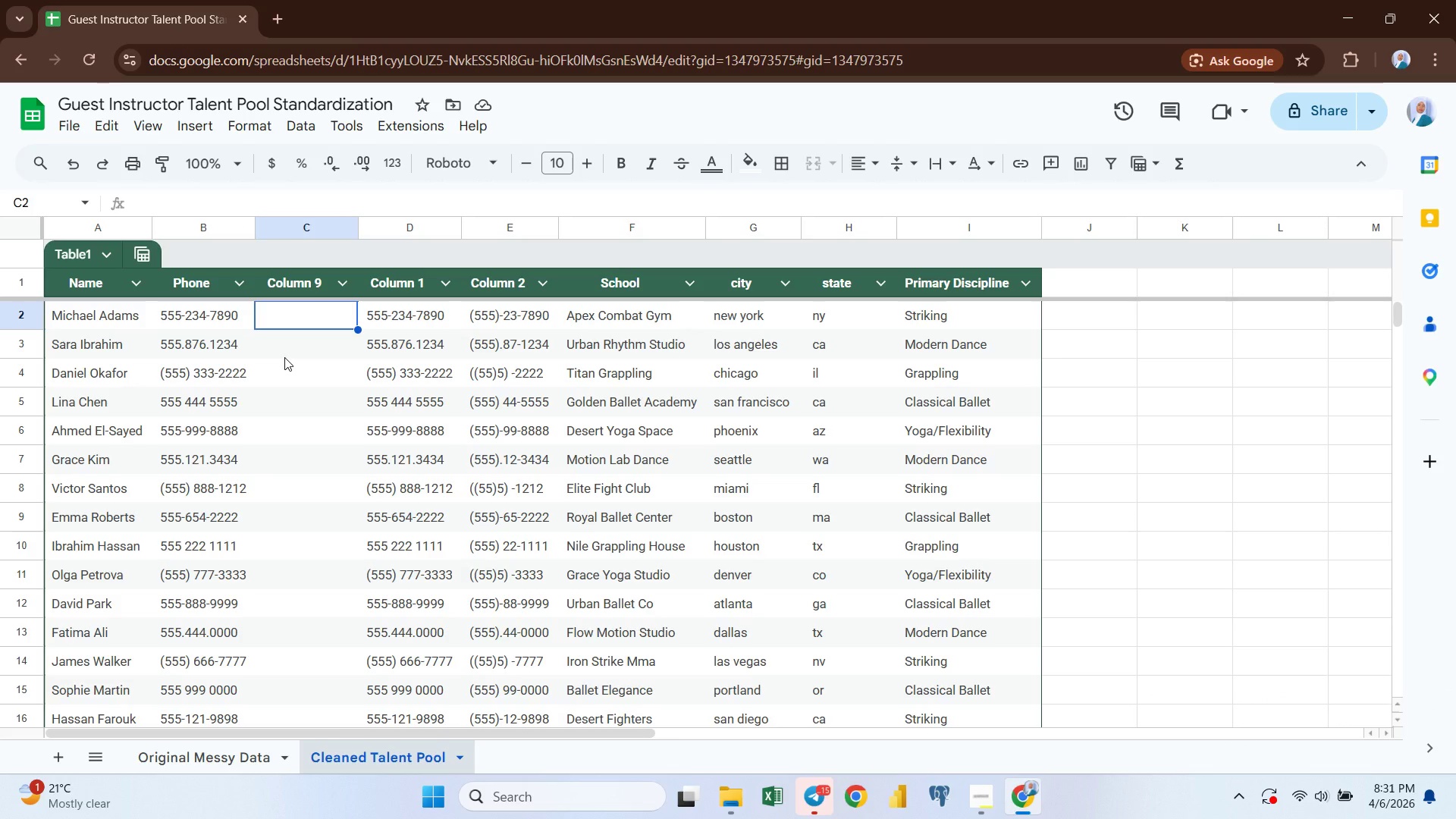 
wait(36.14)
 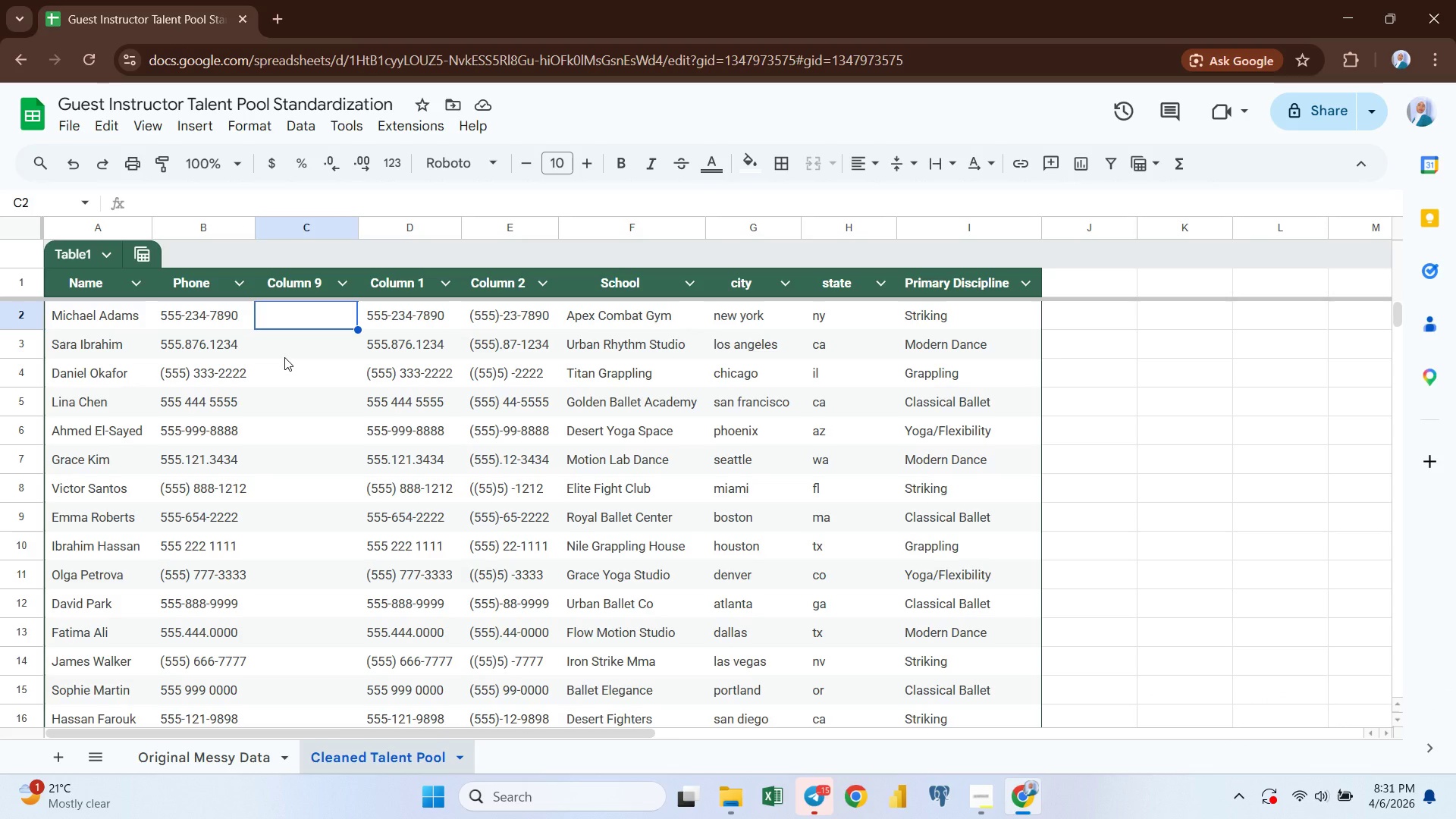 
type(=reg)
 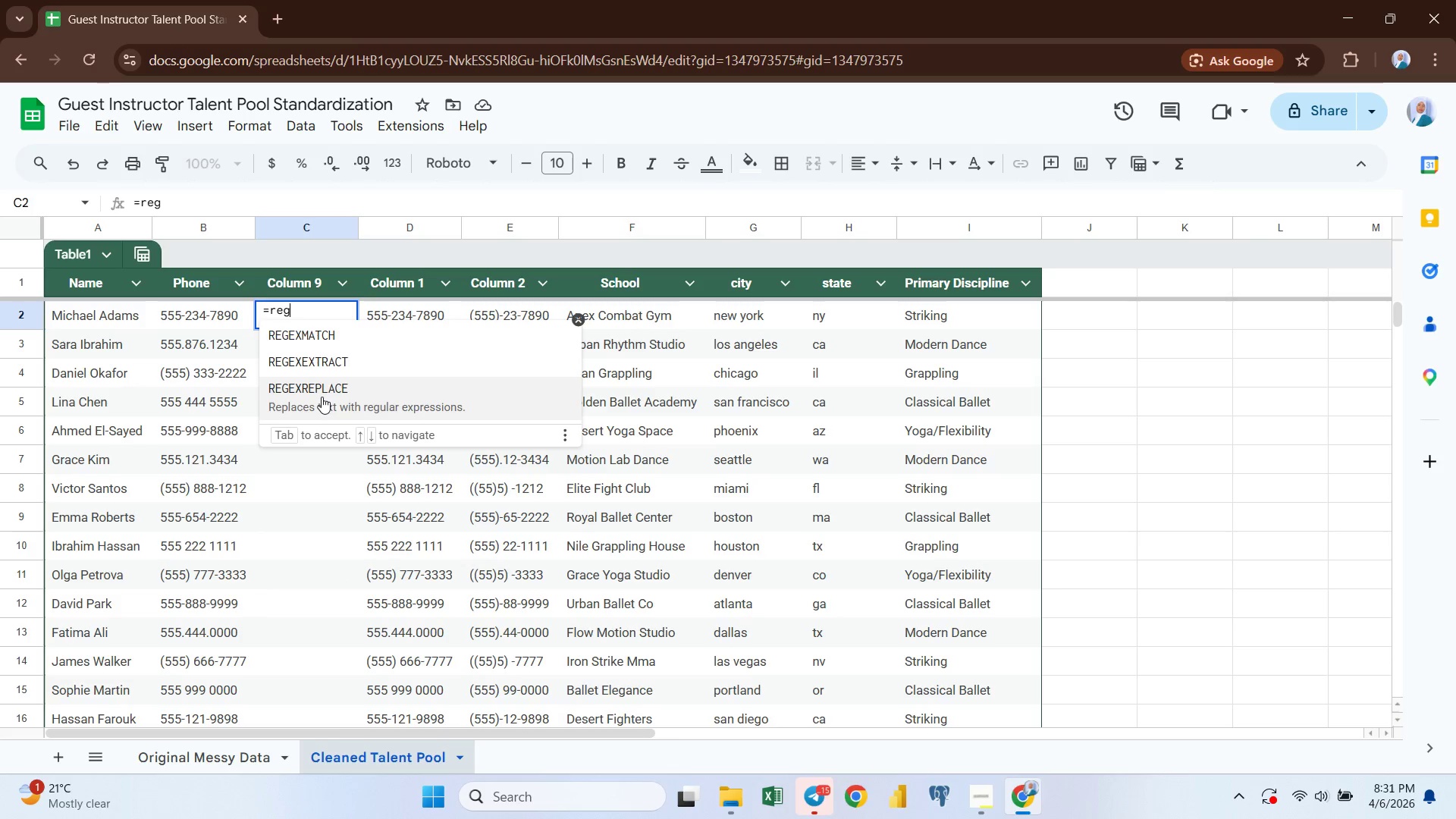 
left_click([322, 397])
 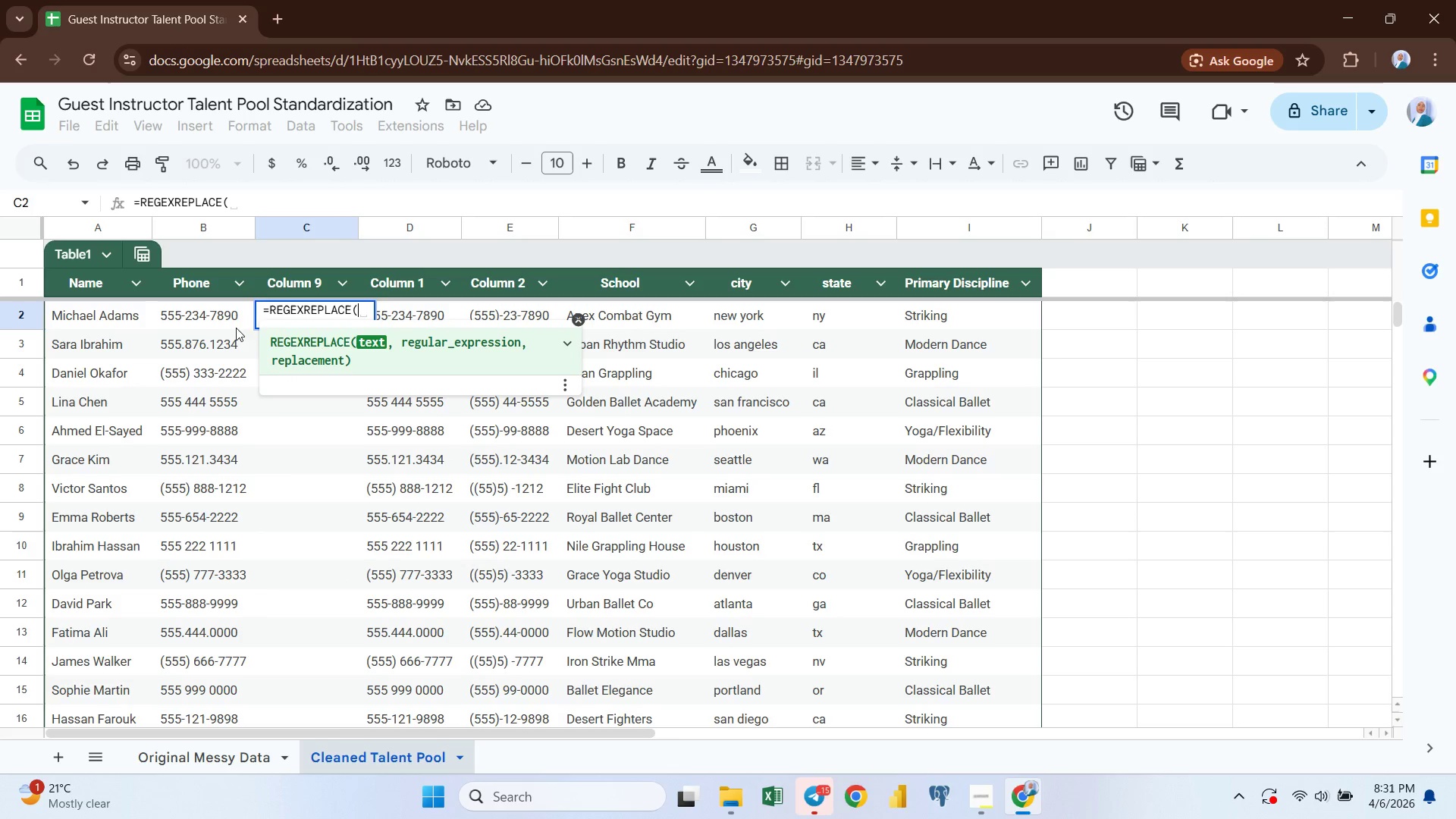 
left_click([210, 321])
 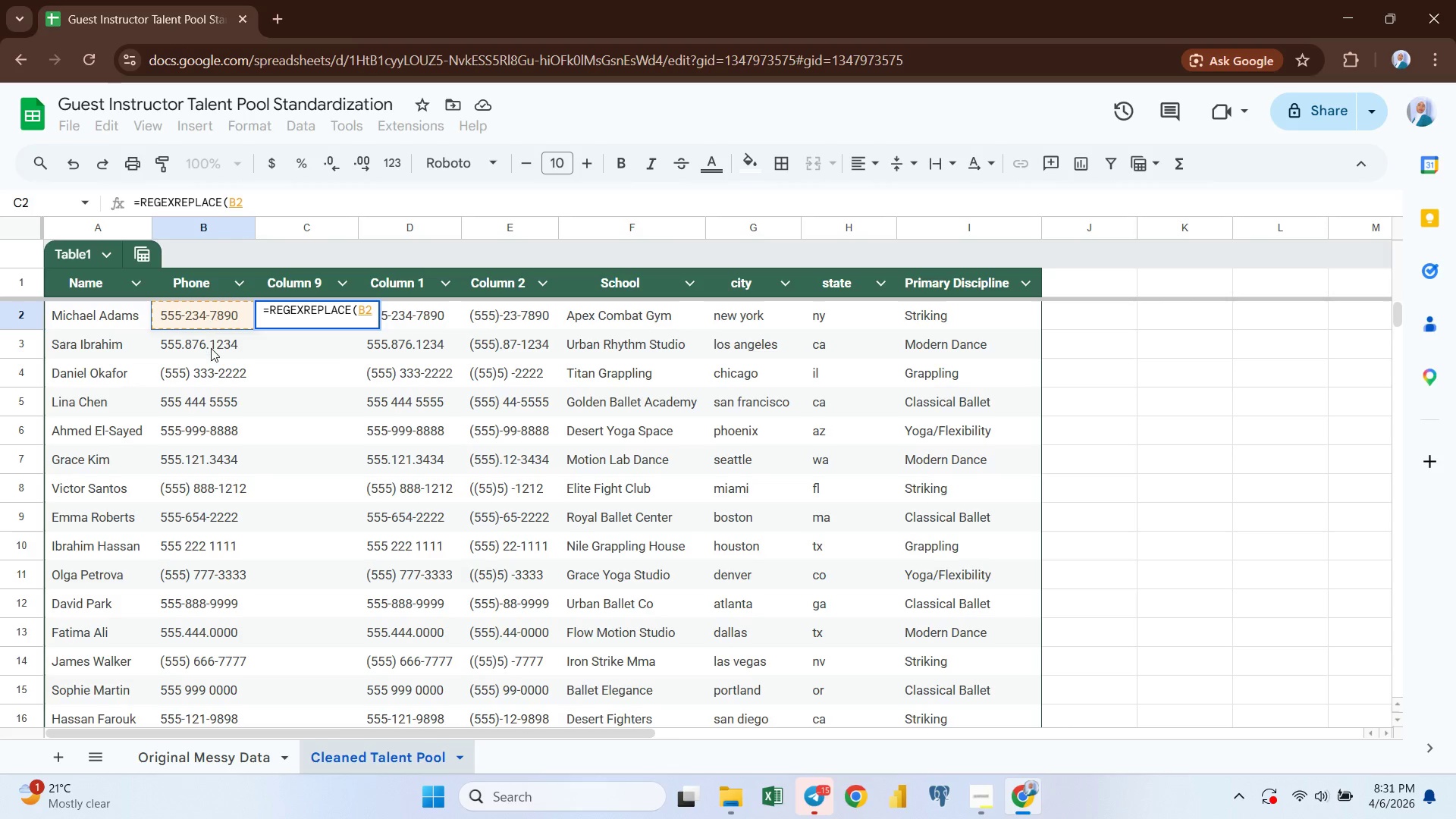 
left_click([212, 369])
 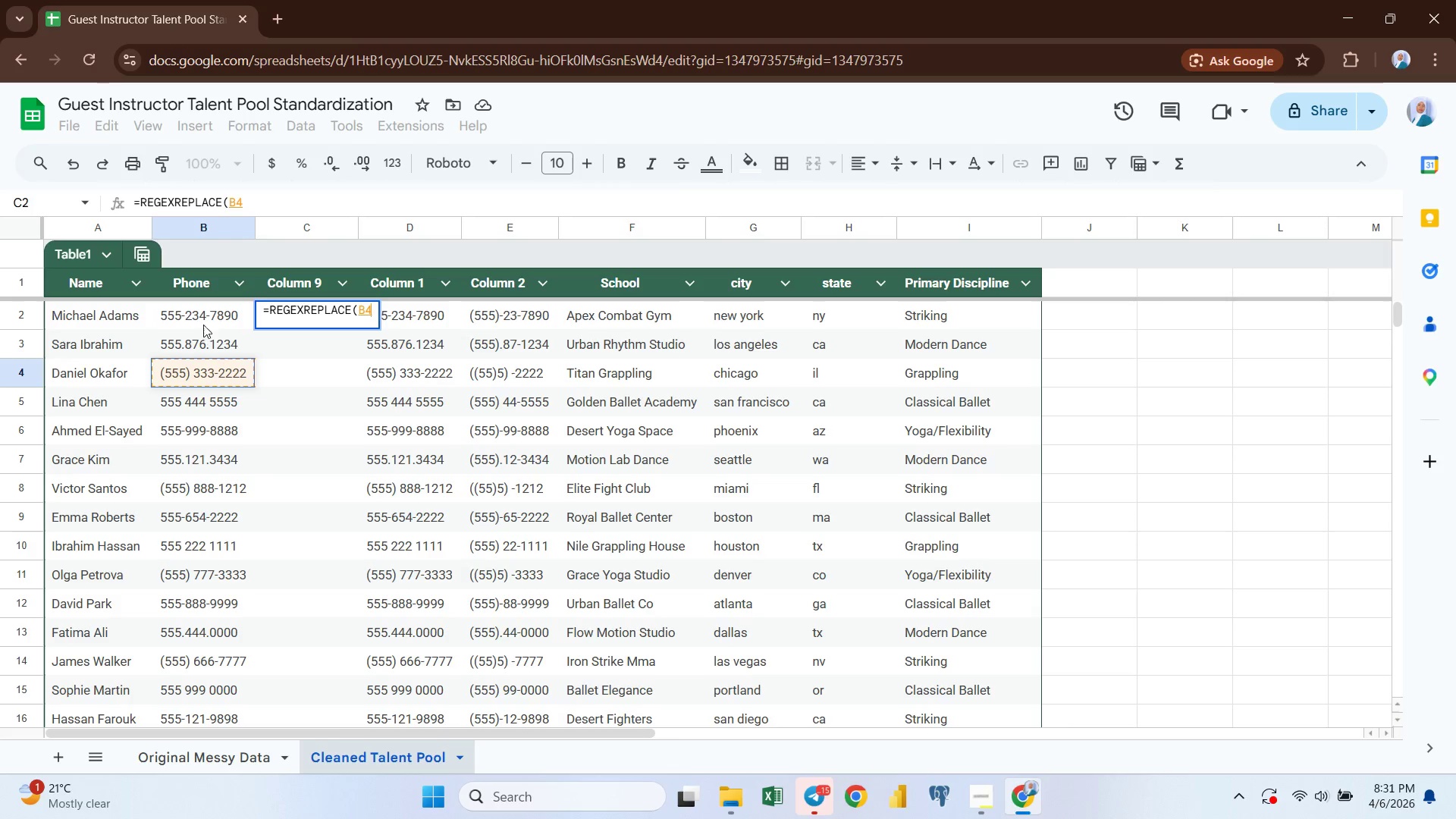 
left_click([206, 316])
 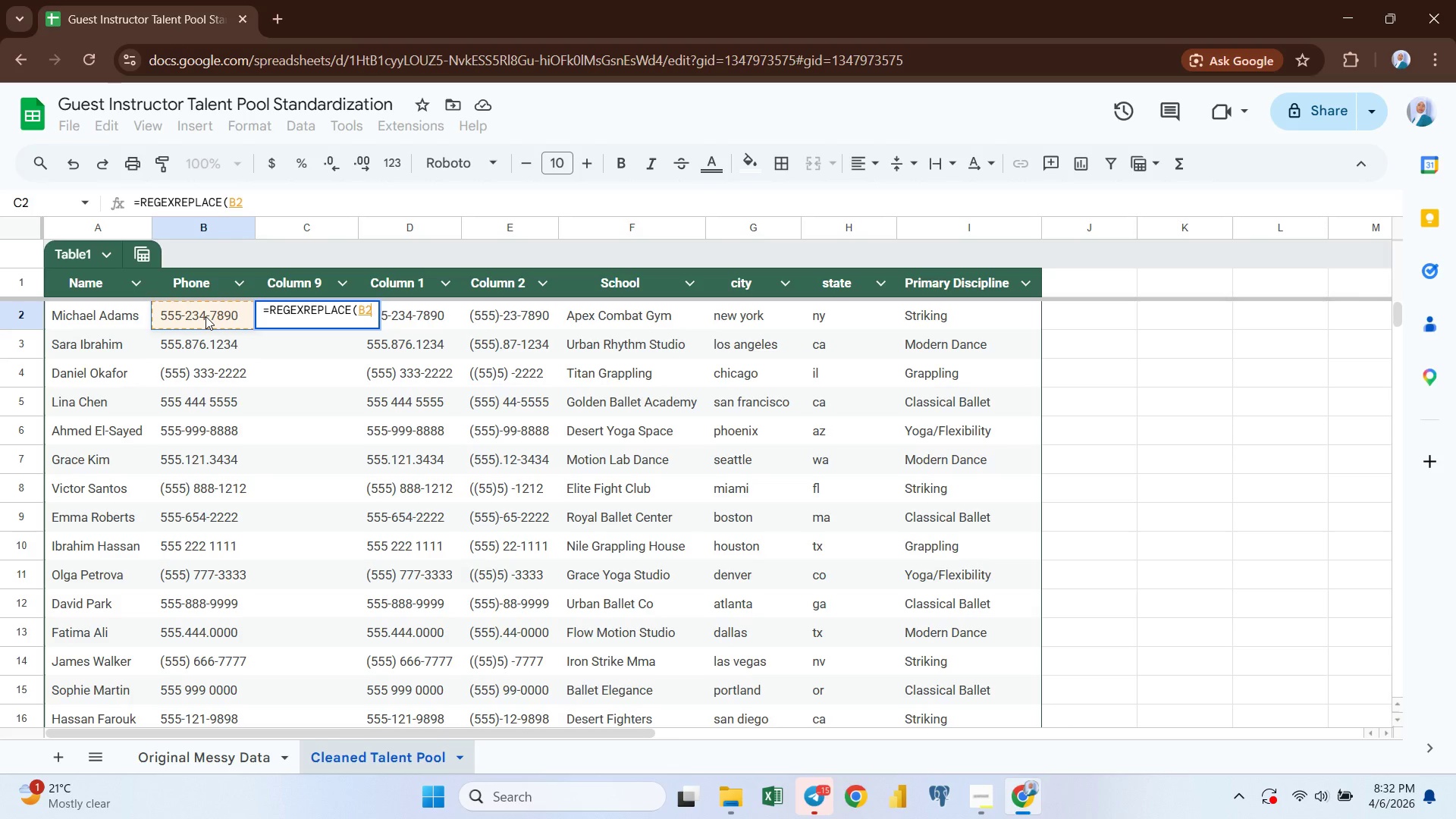 
wait(9.45)
 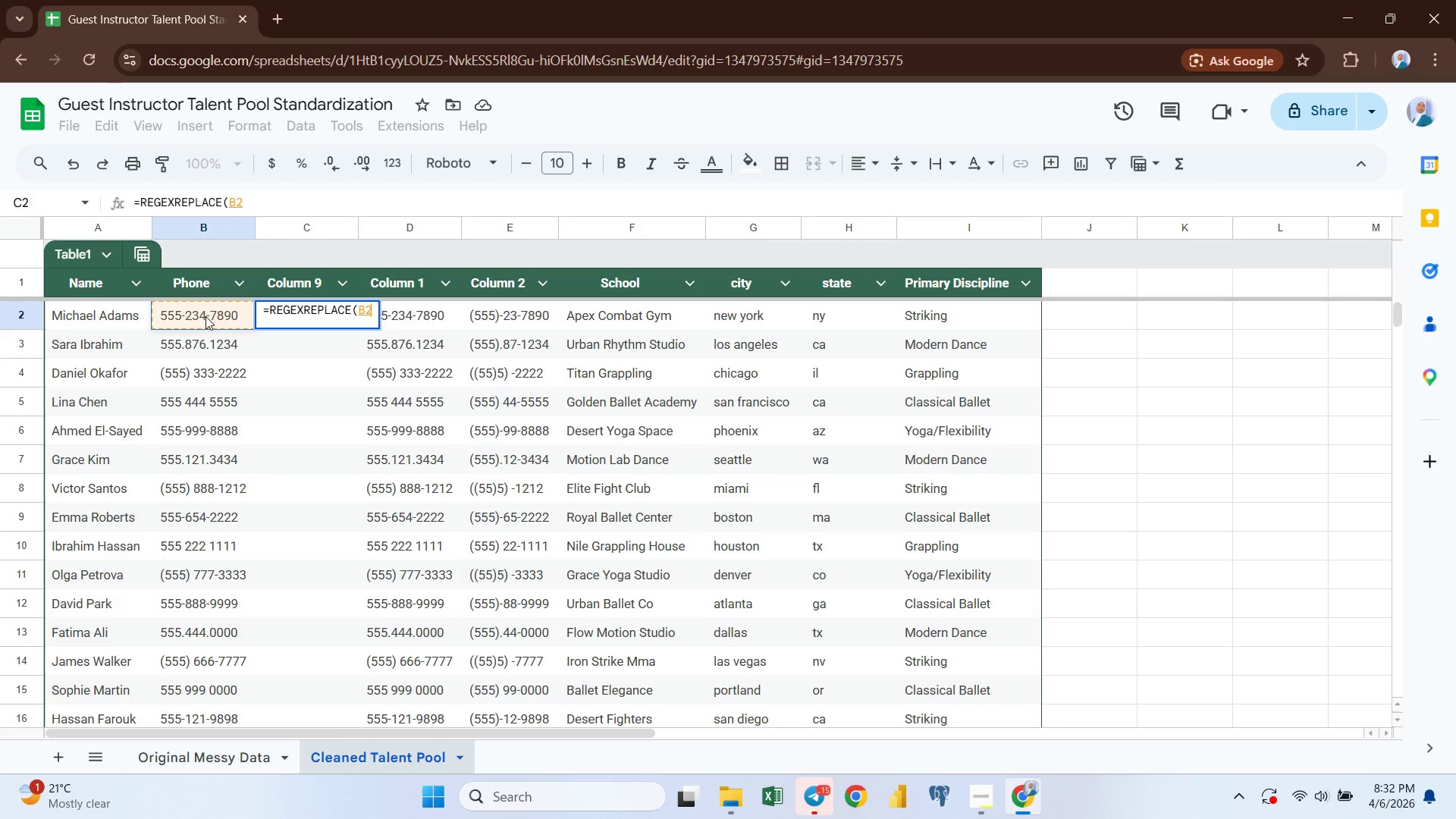 
key(Backspace)
key(Backspace)
key(Backspace)
type(tr)
key(Backspace)
key(Backspace)
 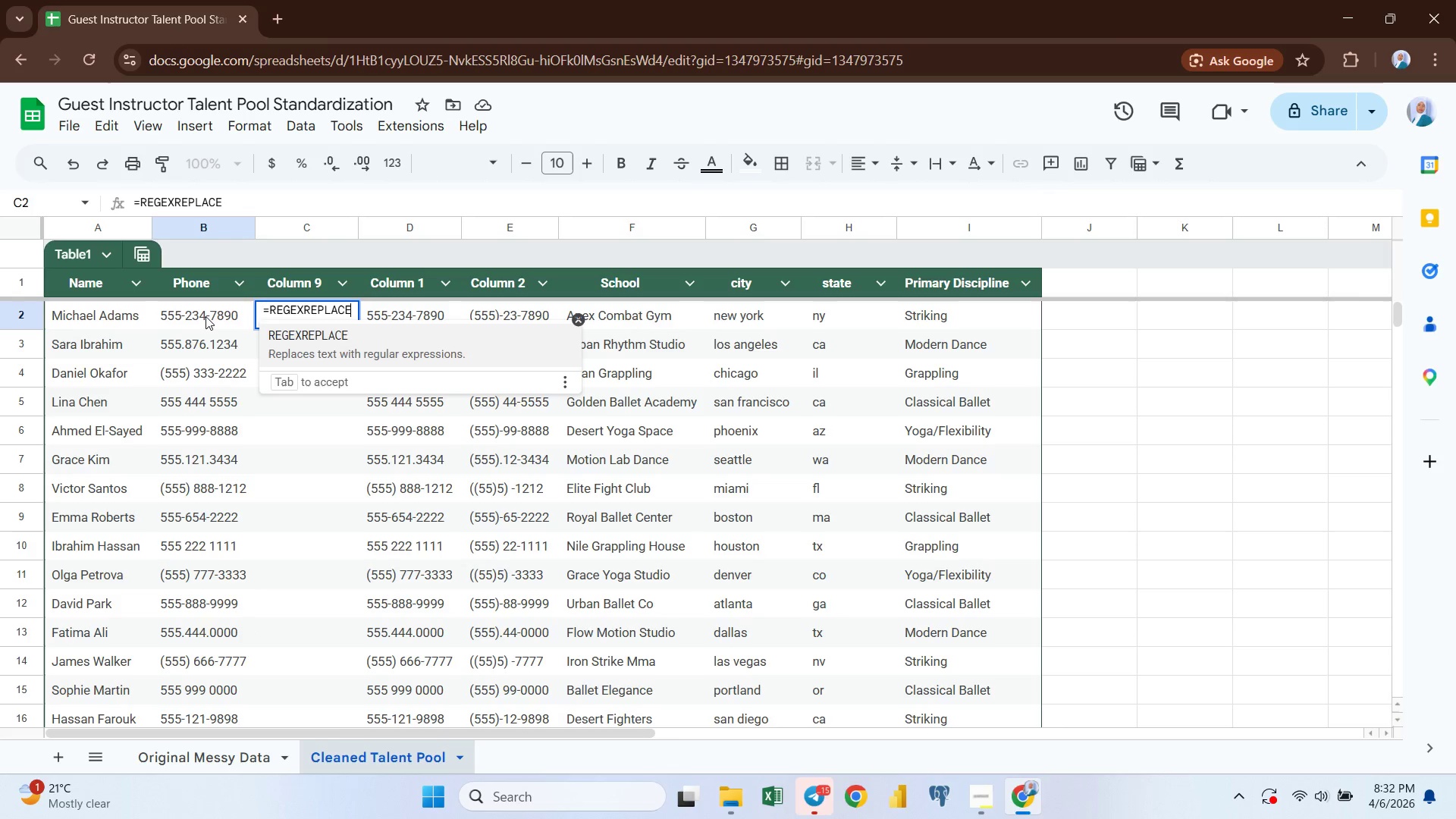 
key(Enter)
 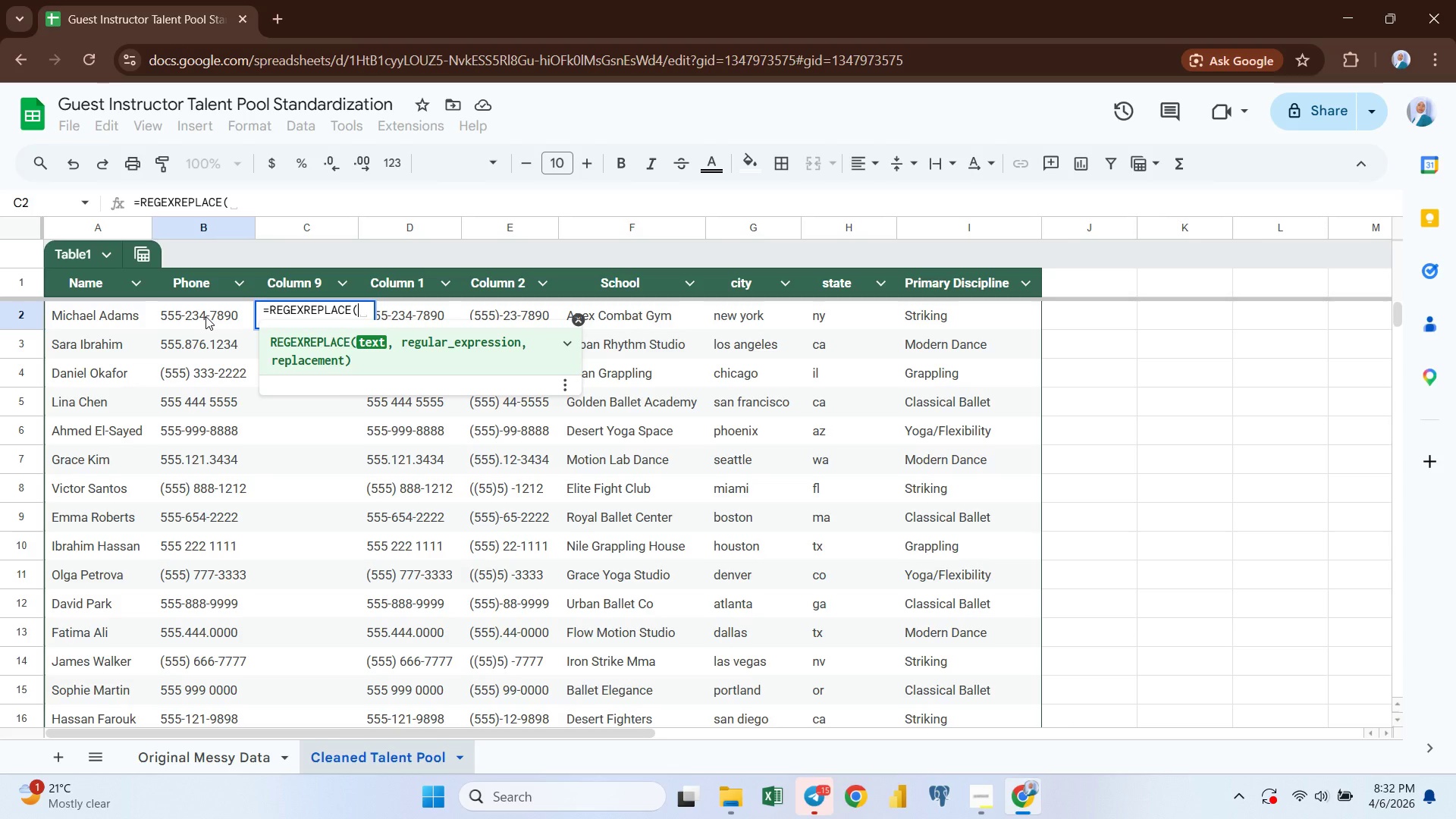 
type(tri)
 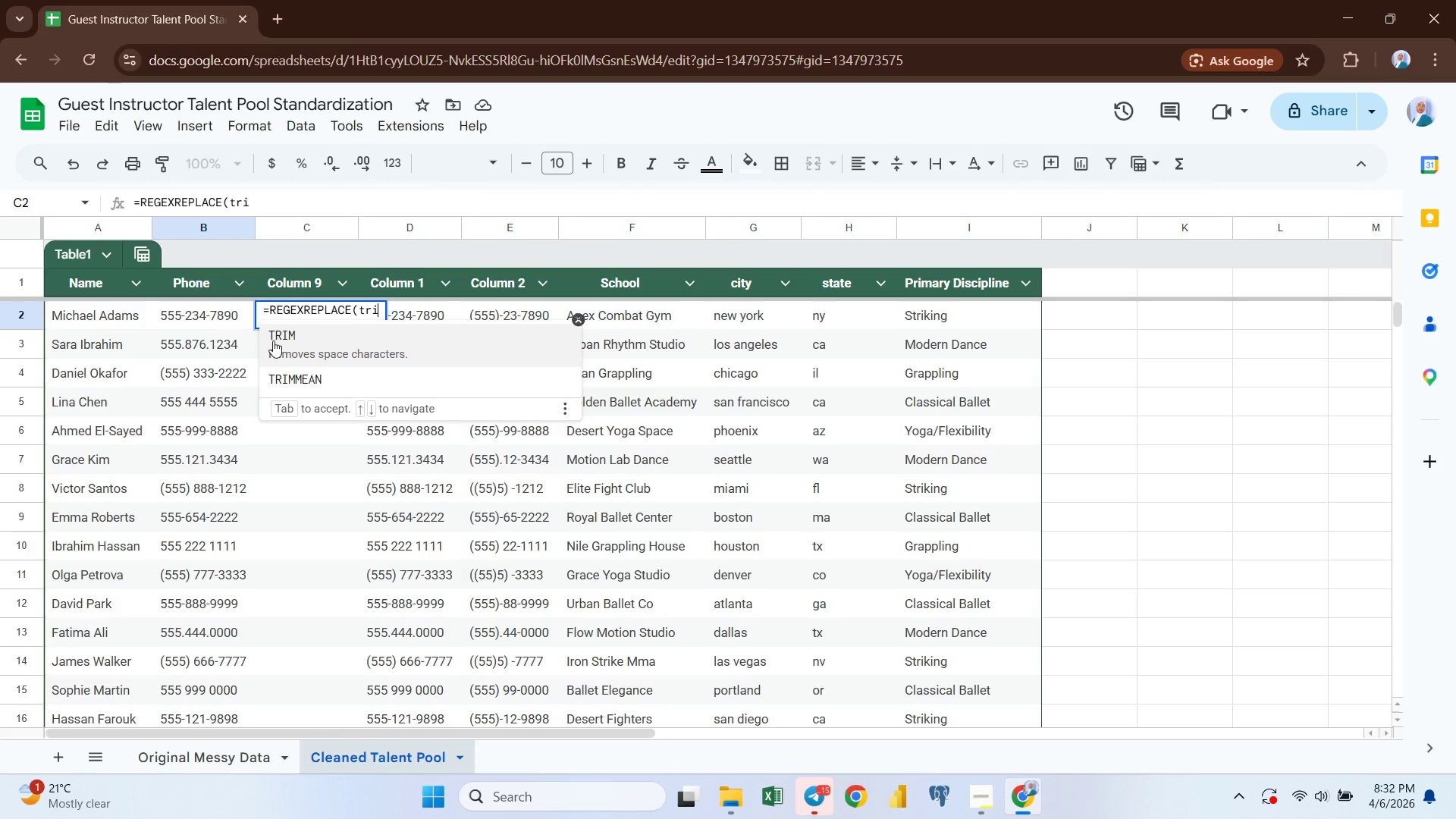 
left_click([290, 340])
 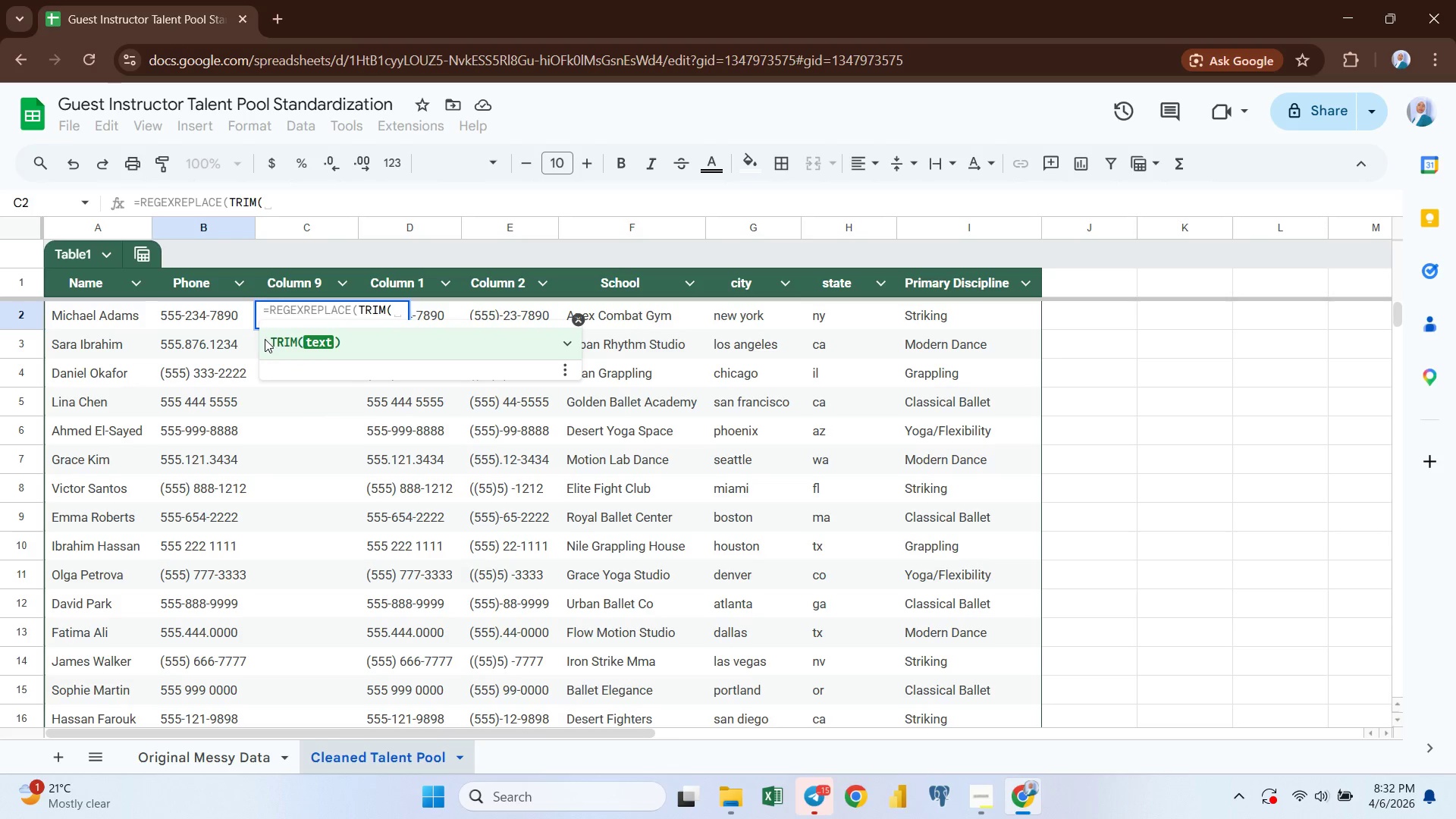 
left_click([193, 316])
 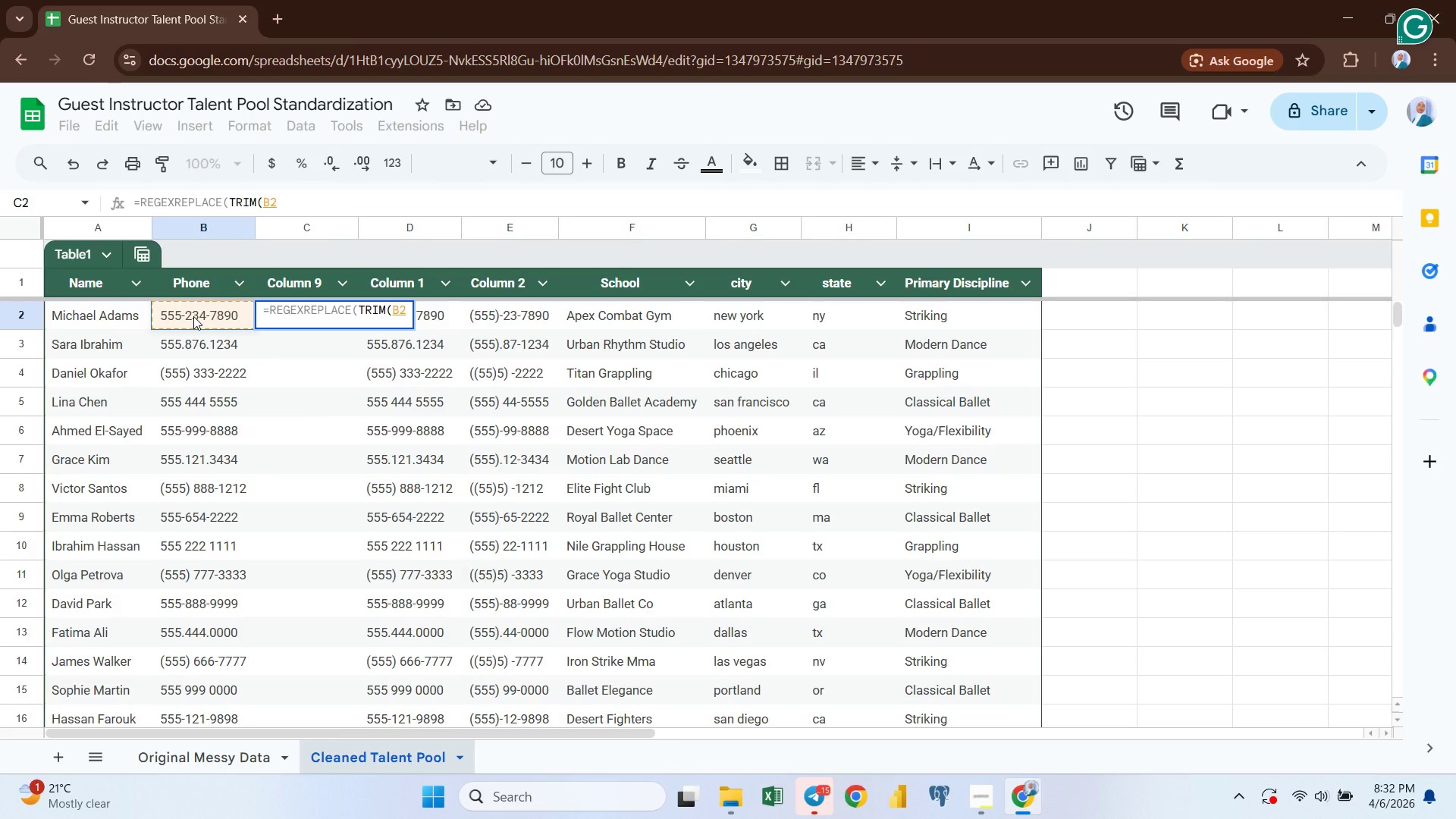 
key(Comma)
 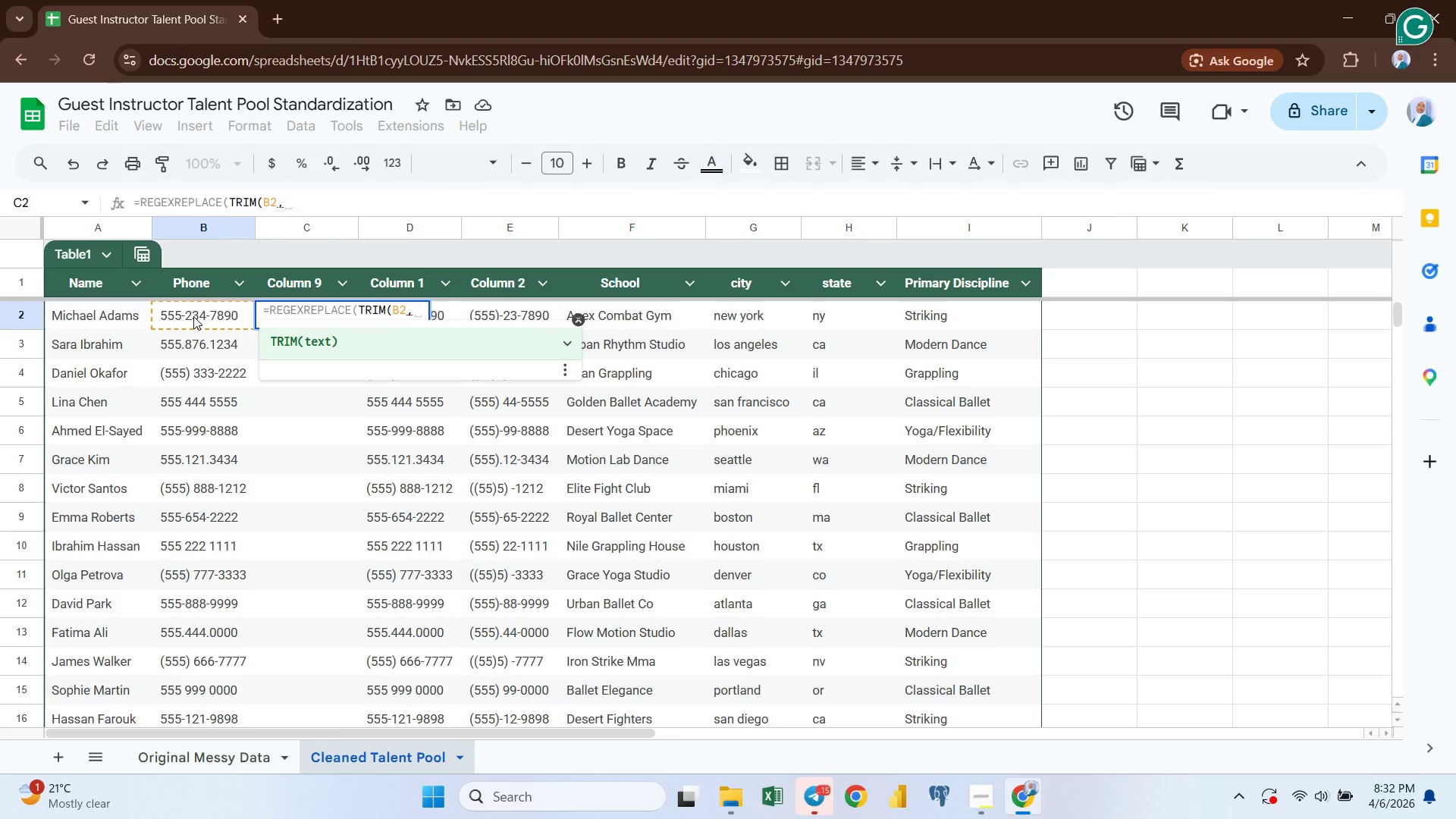 
key(Shift+Quote)
 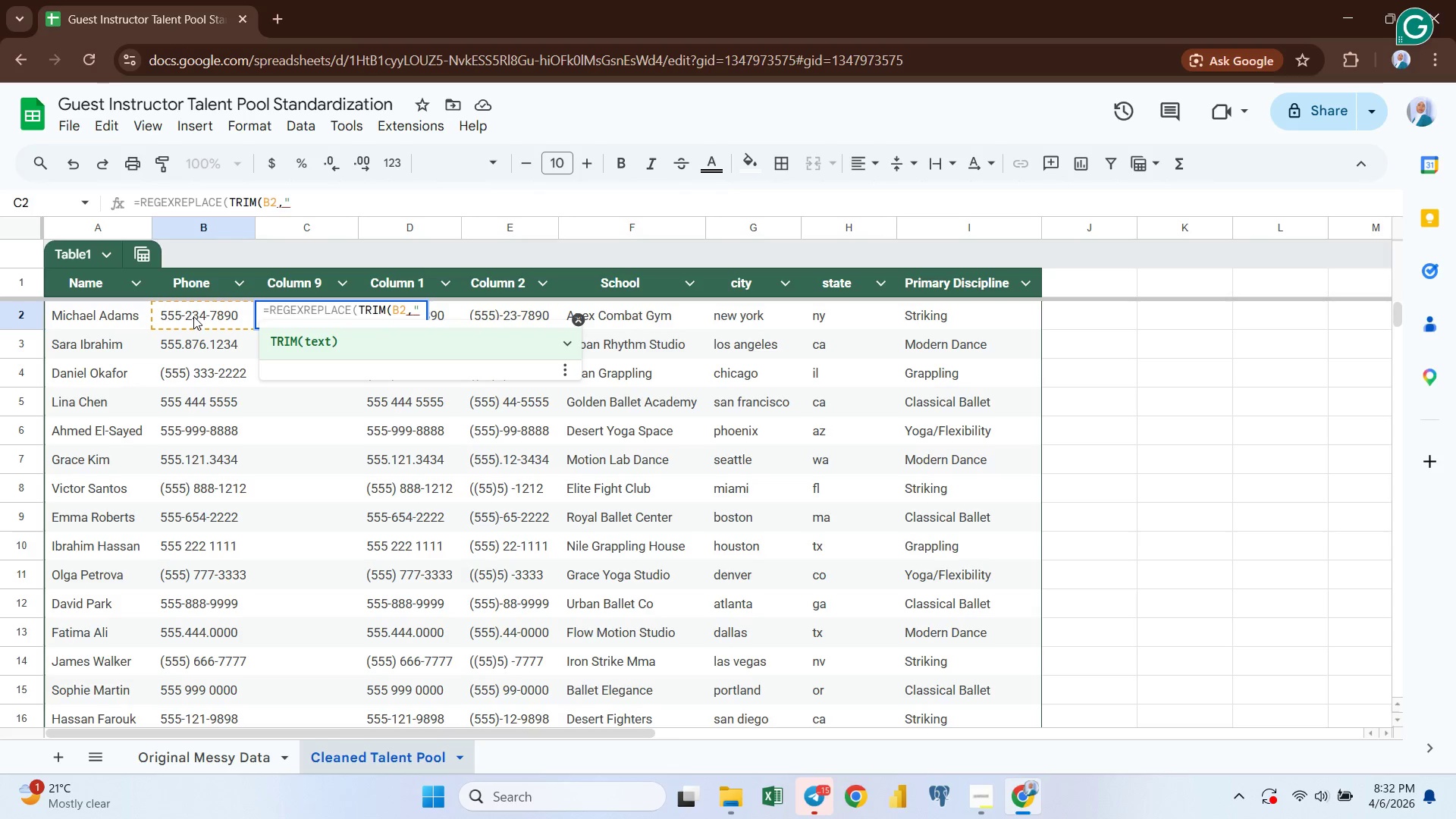 
key(Shift+Quote)
 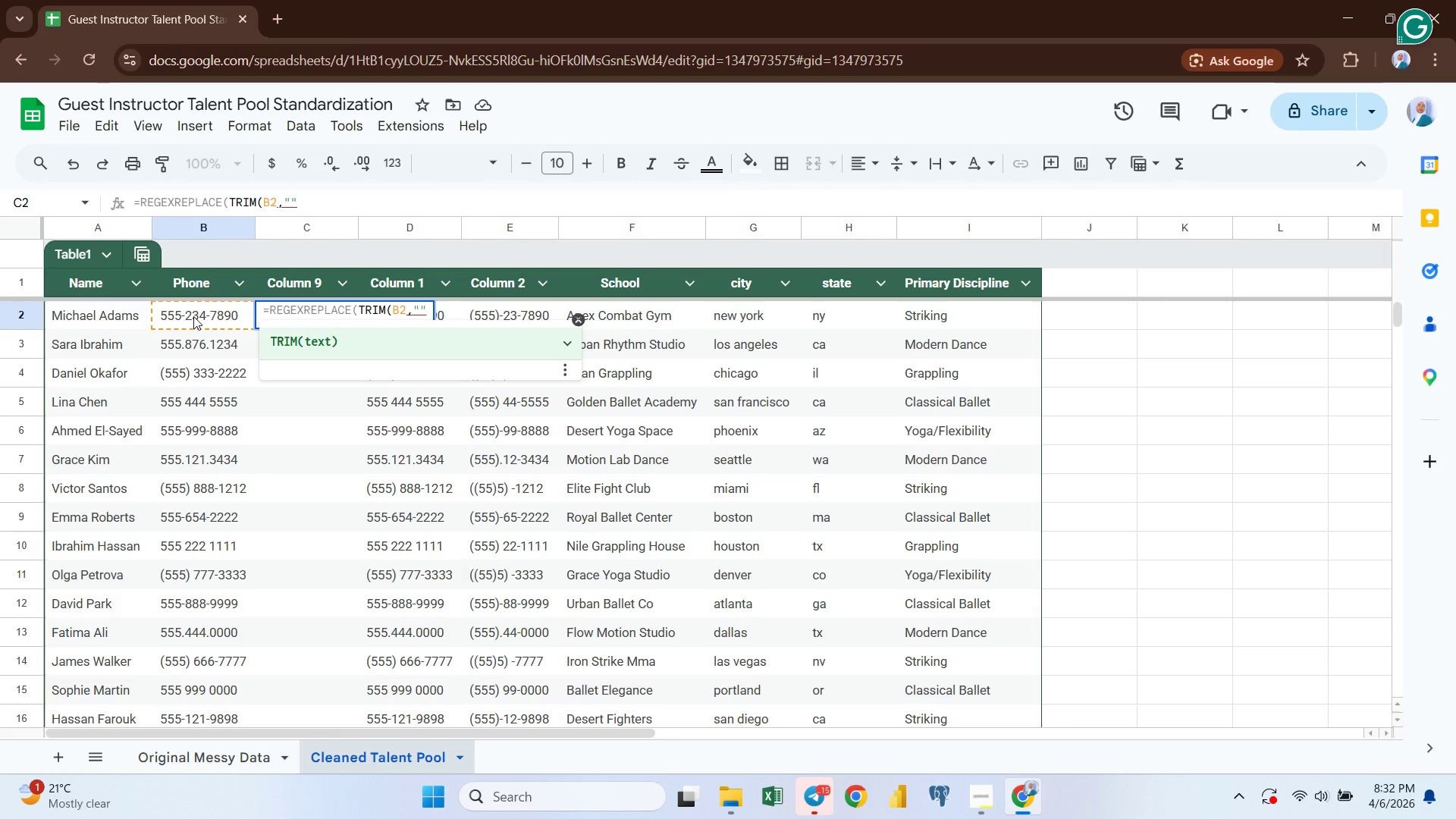 
key(ArrowLeft)
 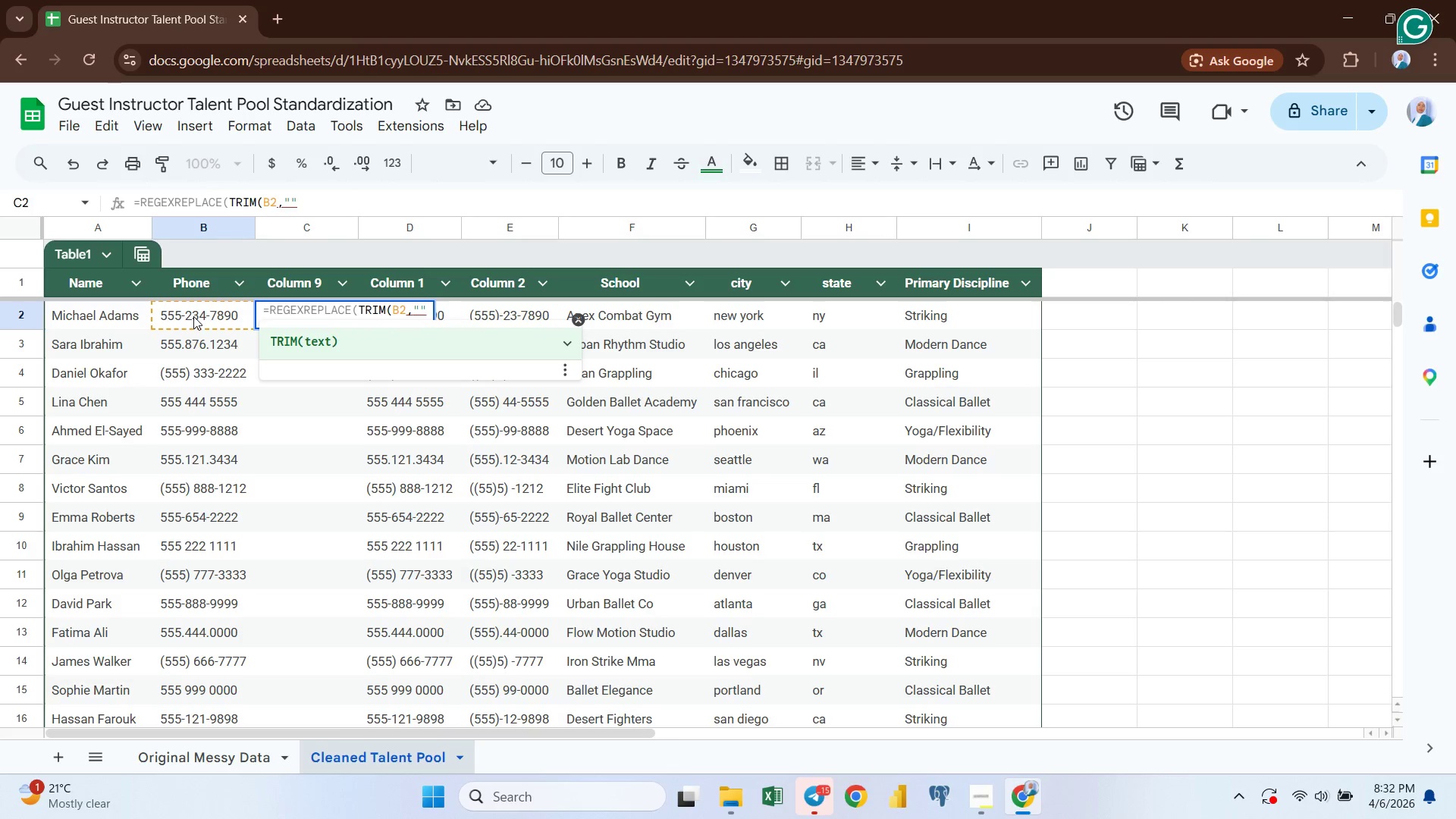 
key(BracketLeft)
 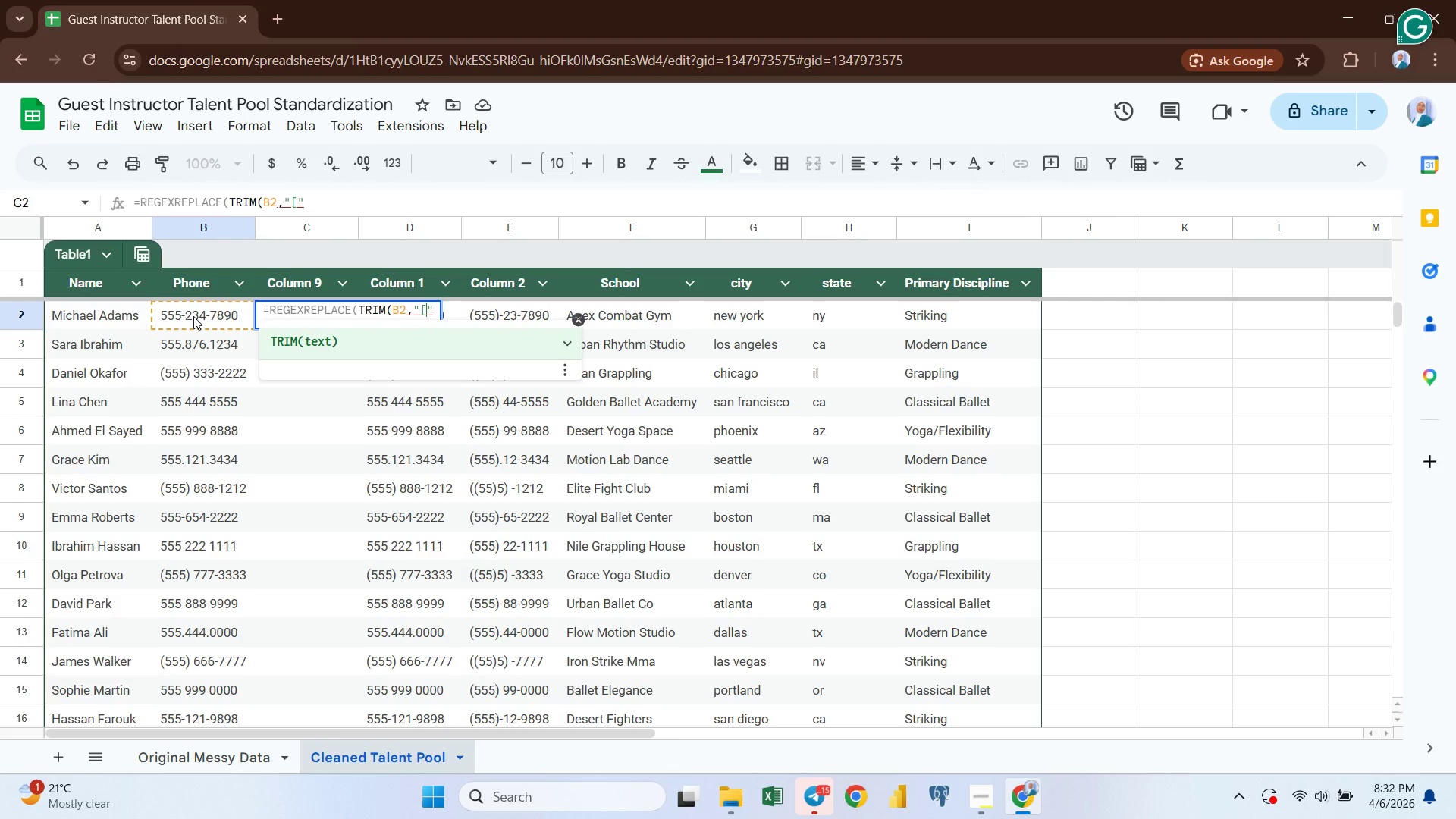 
key(BracketRight)
 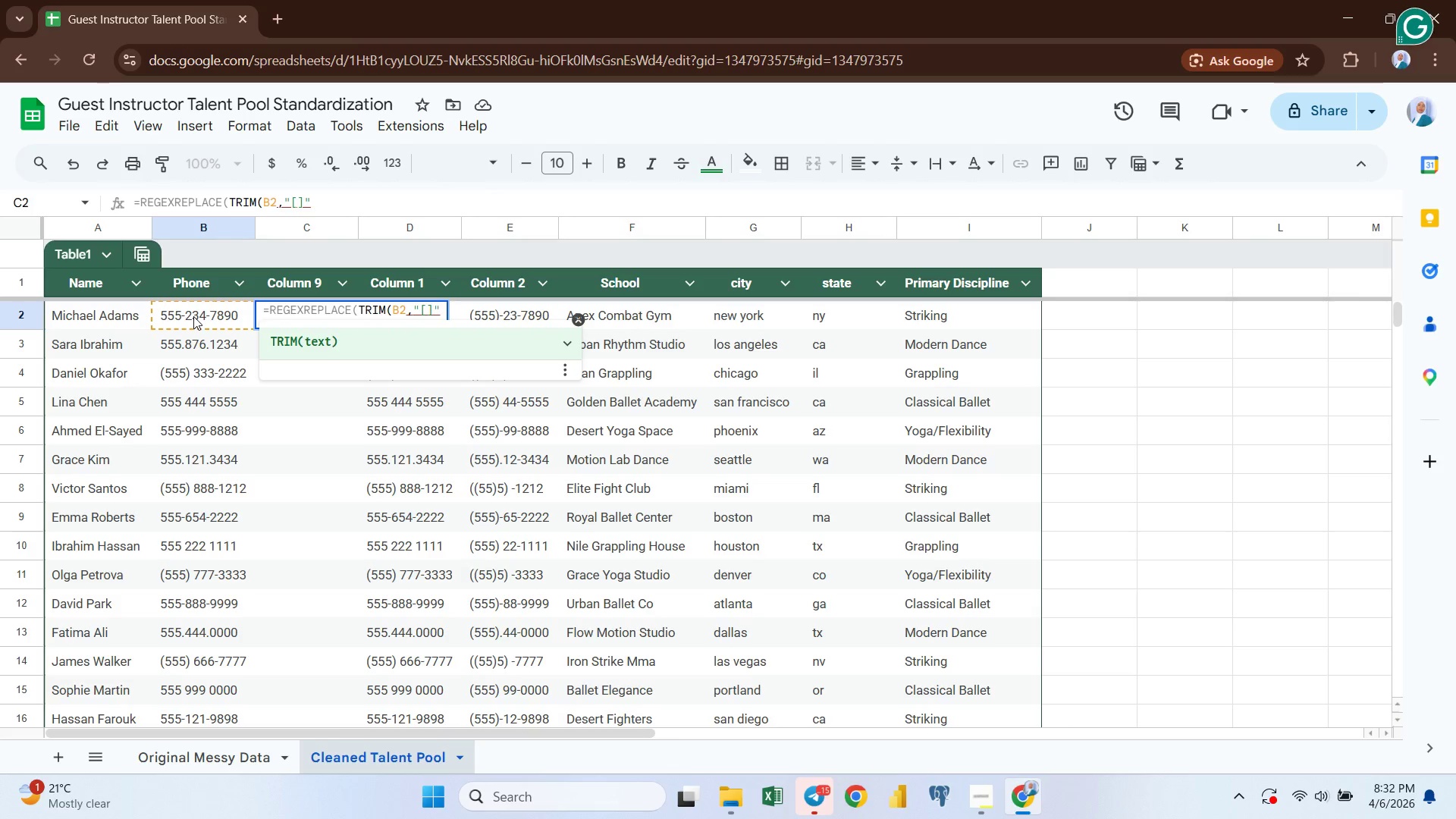 
key(ArrowLeft)
 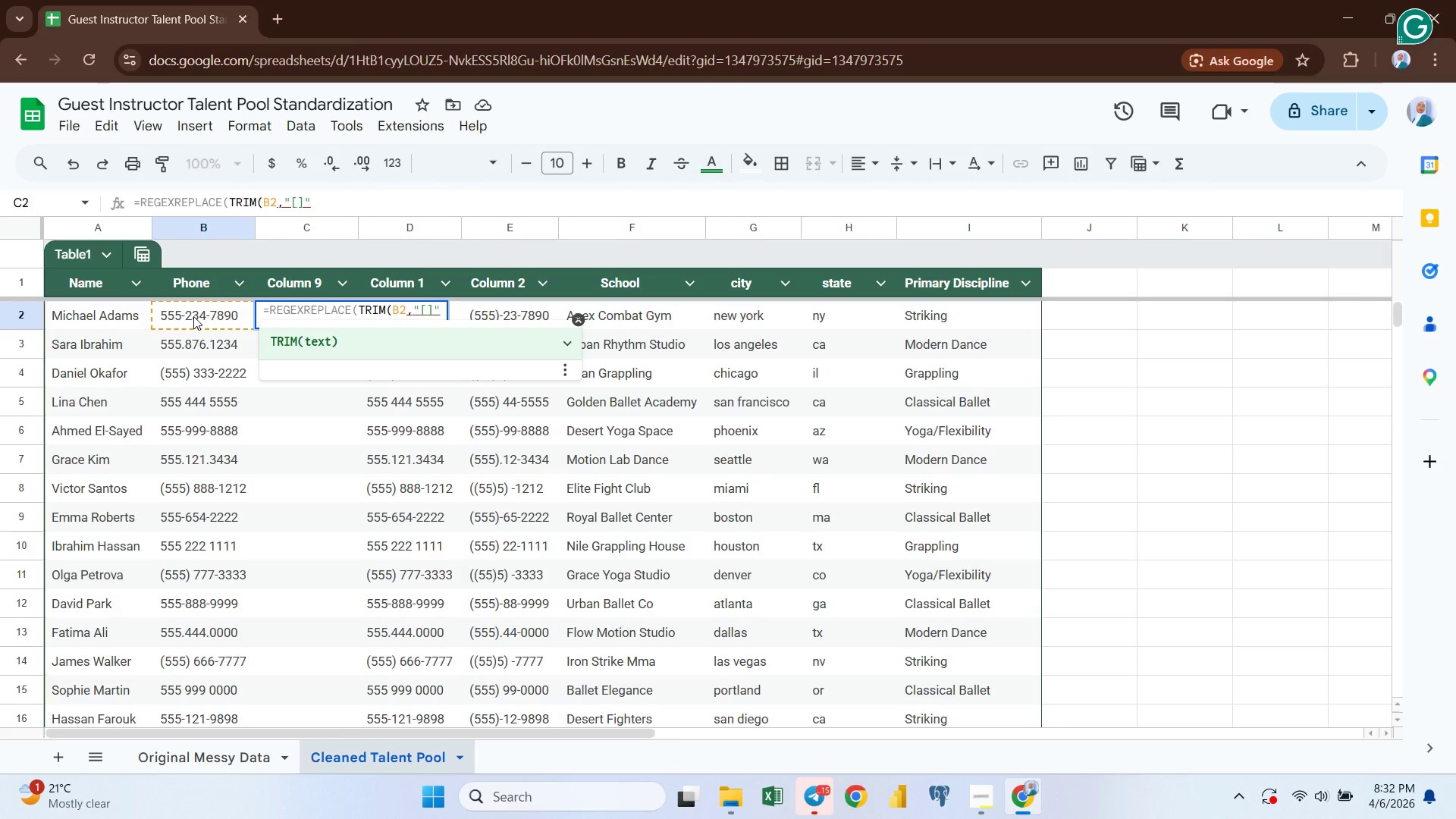 
key(0)
 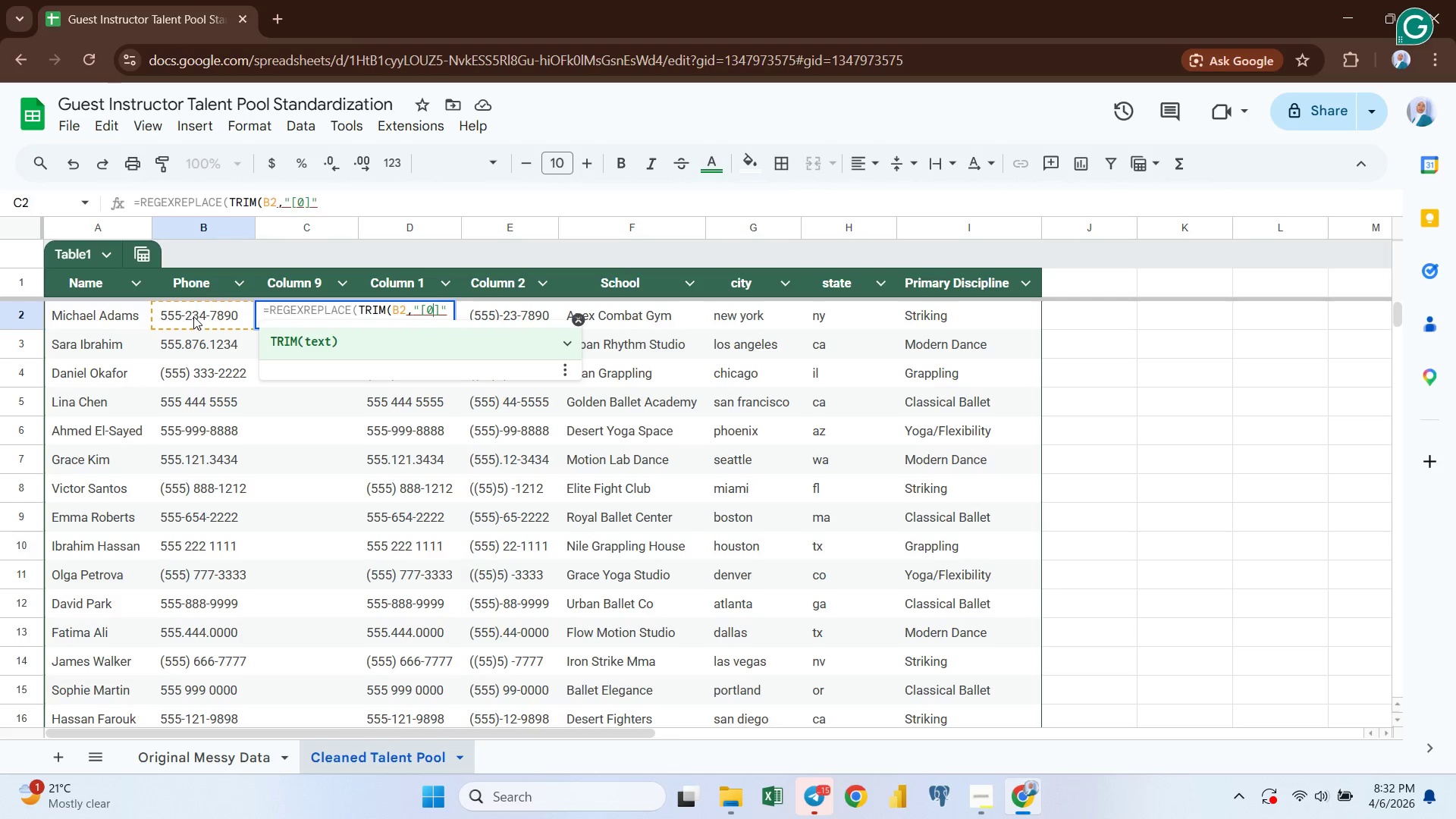 
key(Minus)
 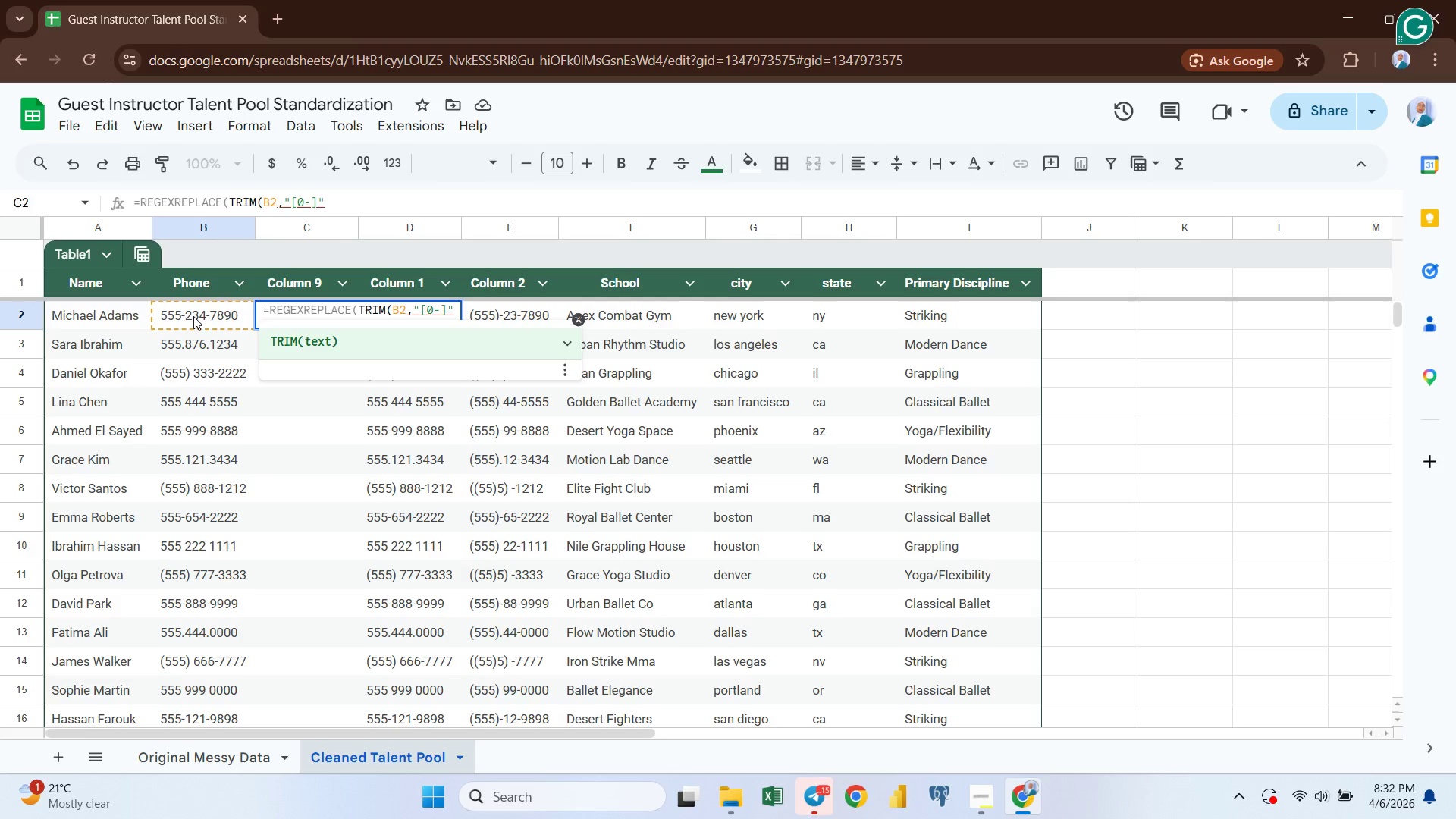 
key(9)
 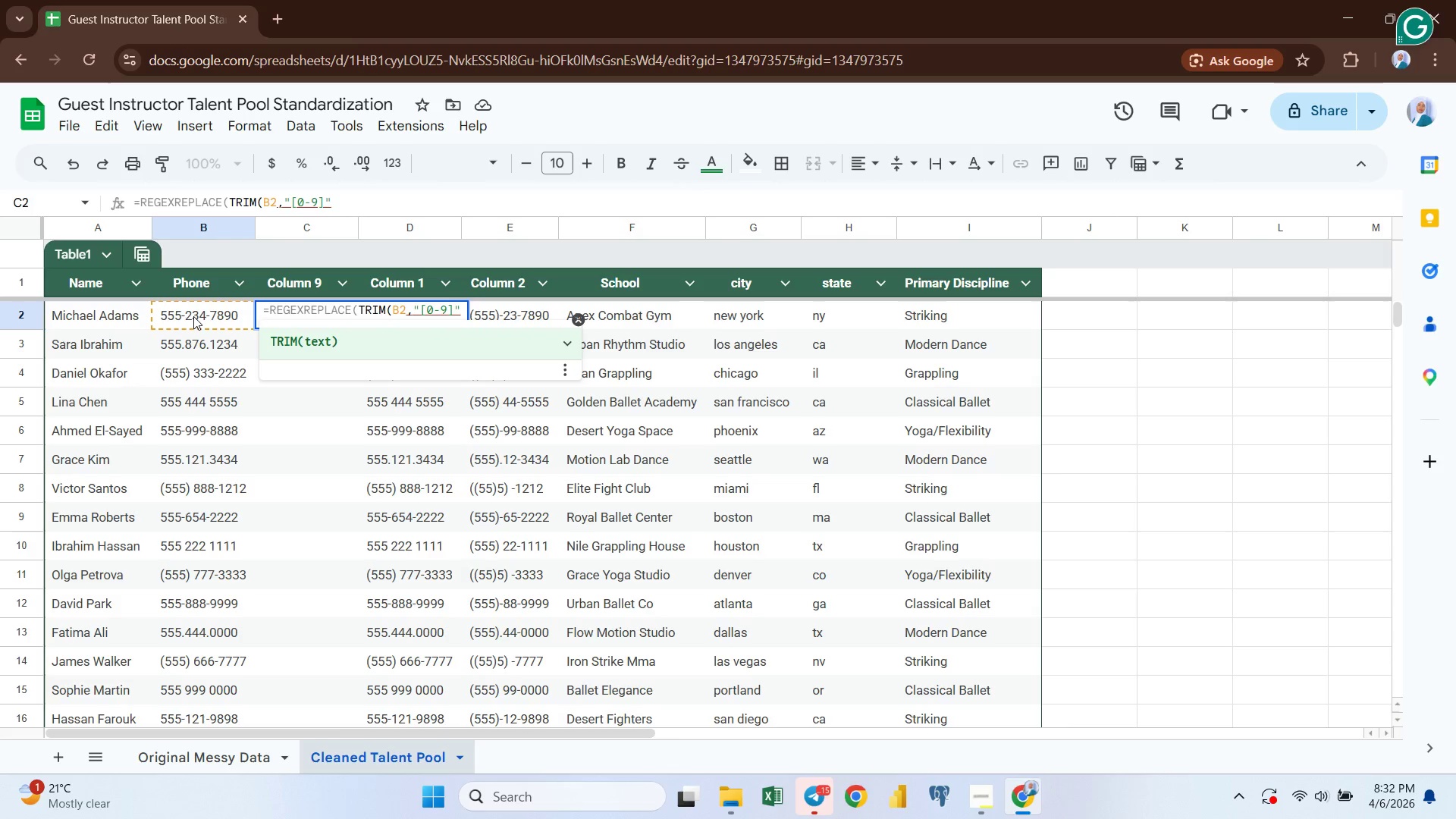 
key(ArrowLeft)
 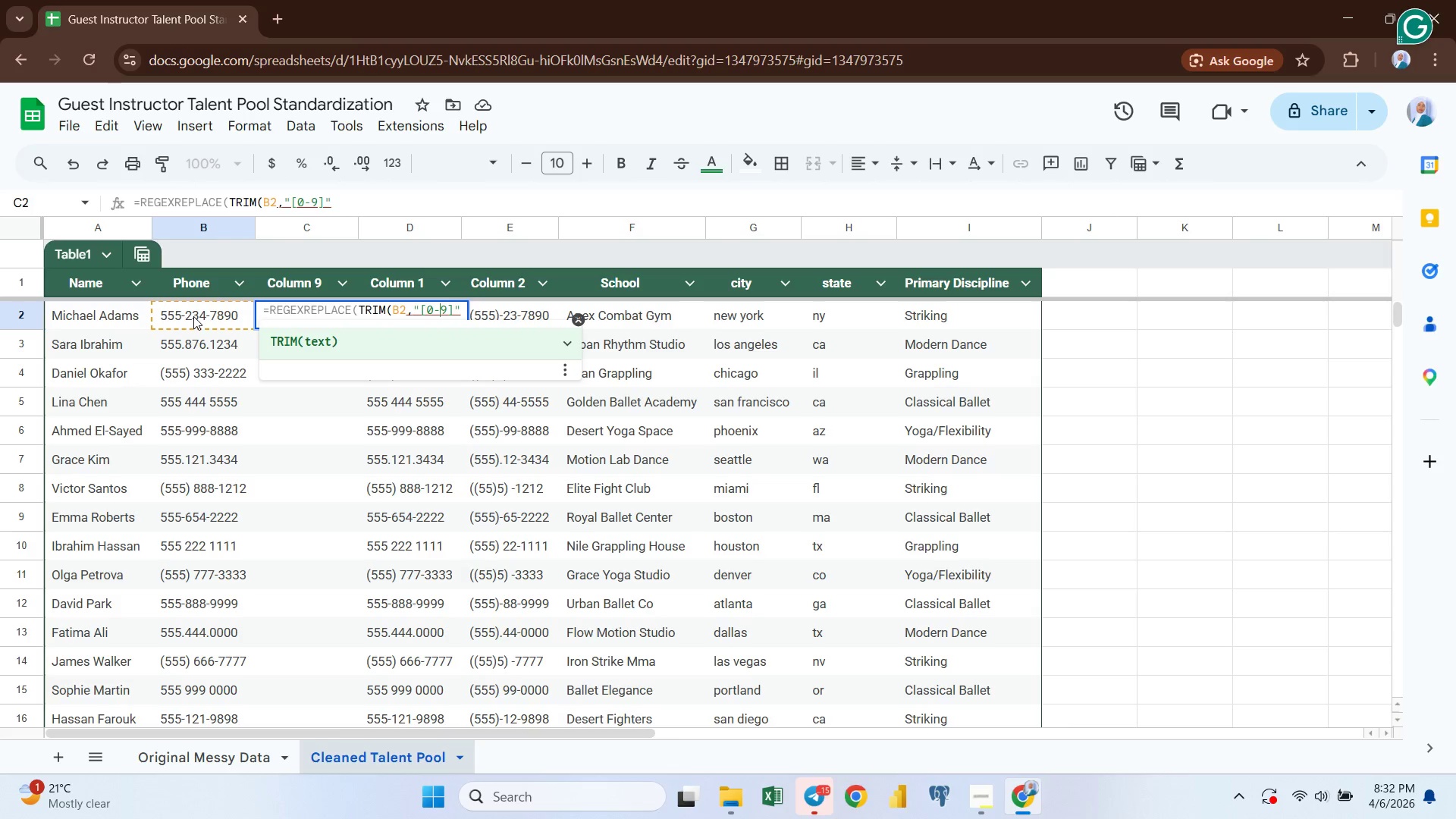 
key(ArrowLeft)
 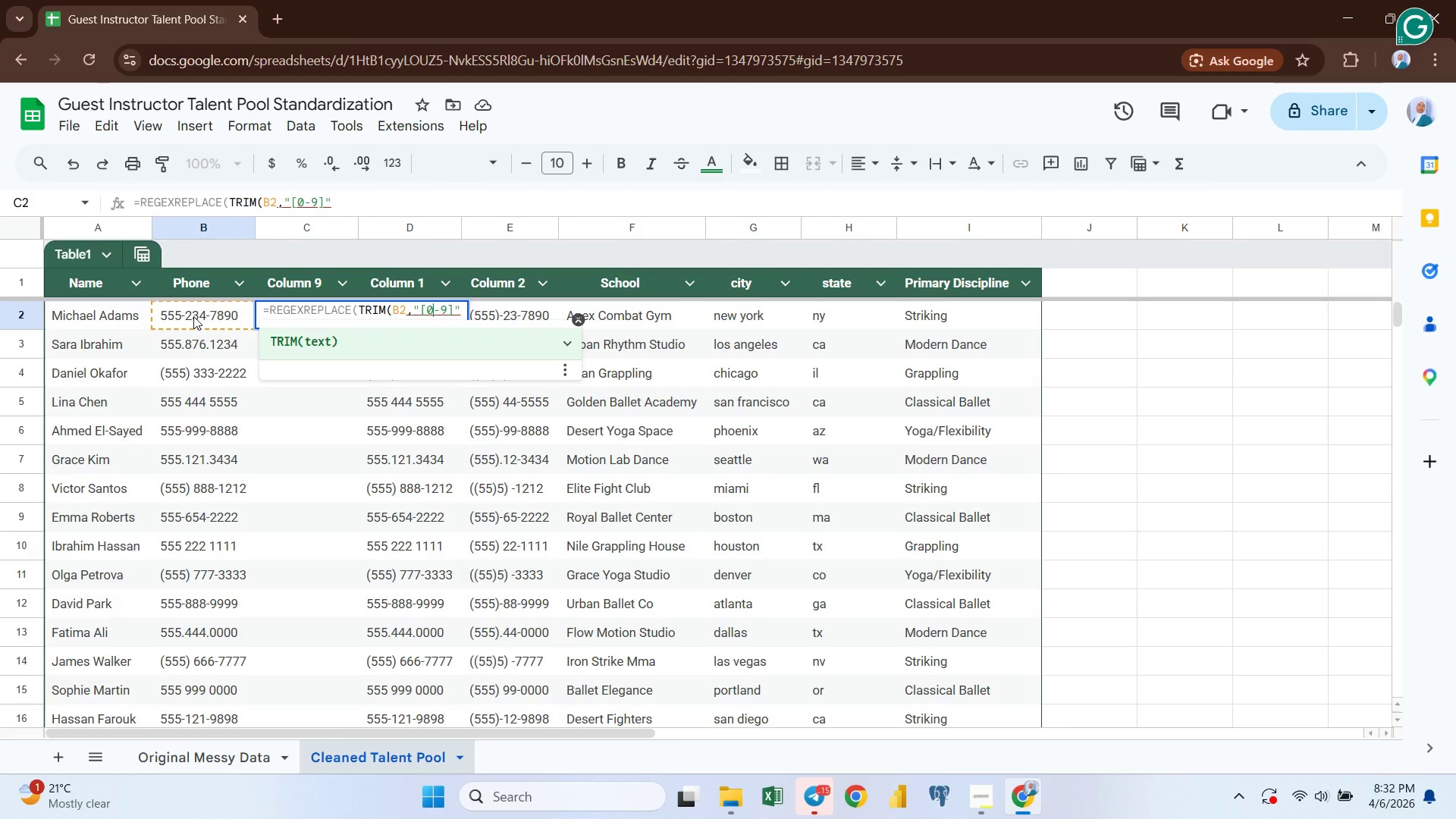 
key(ArrowLeft)
 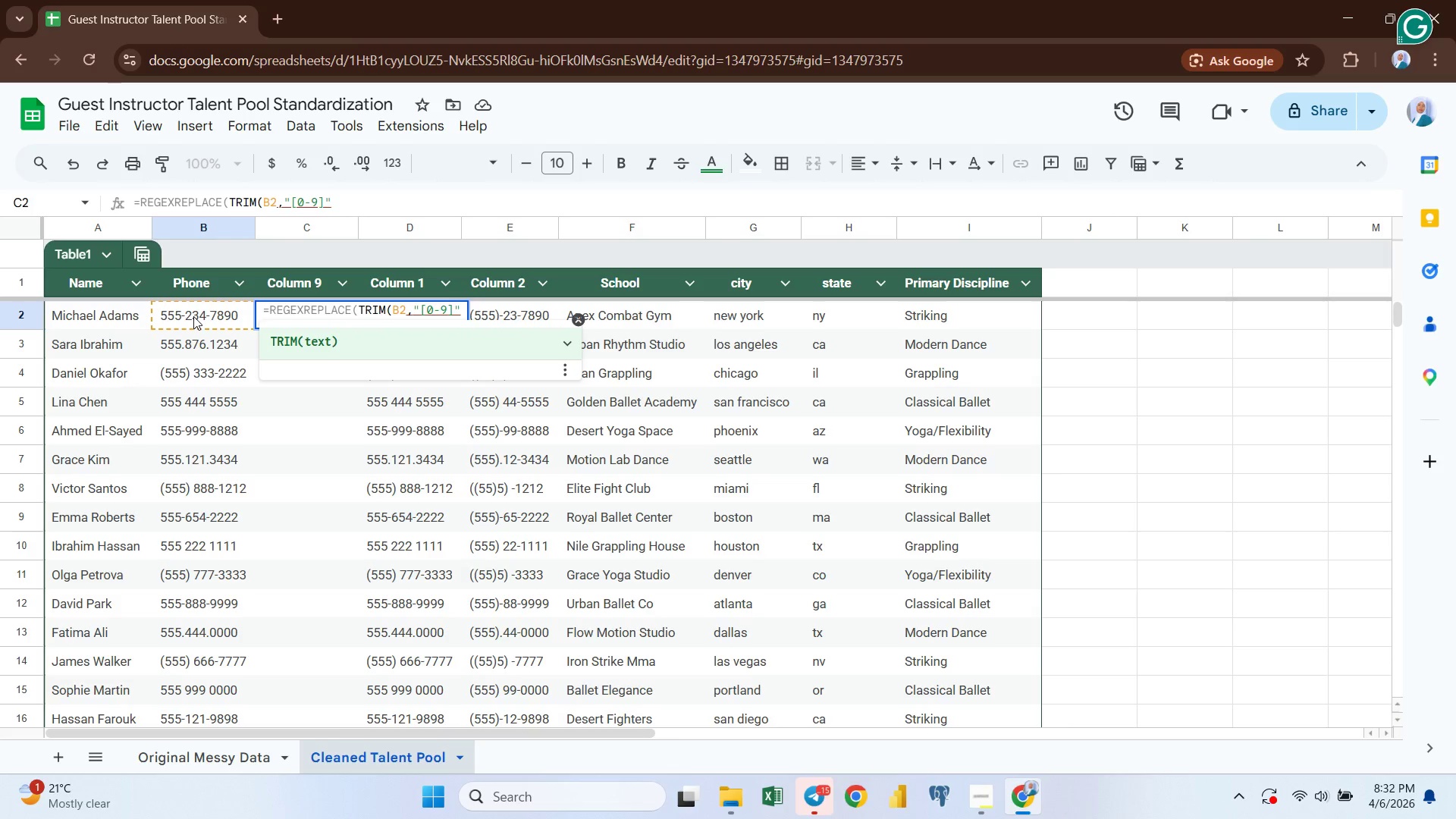 
key(Shift+6)
 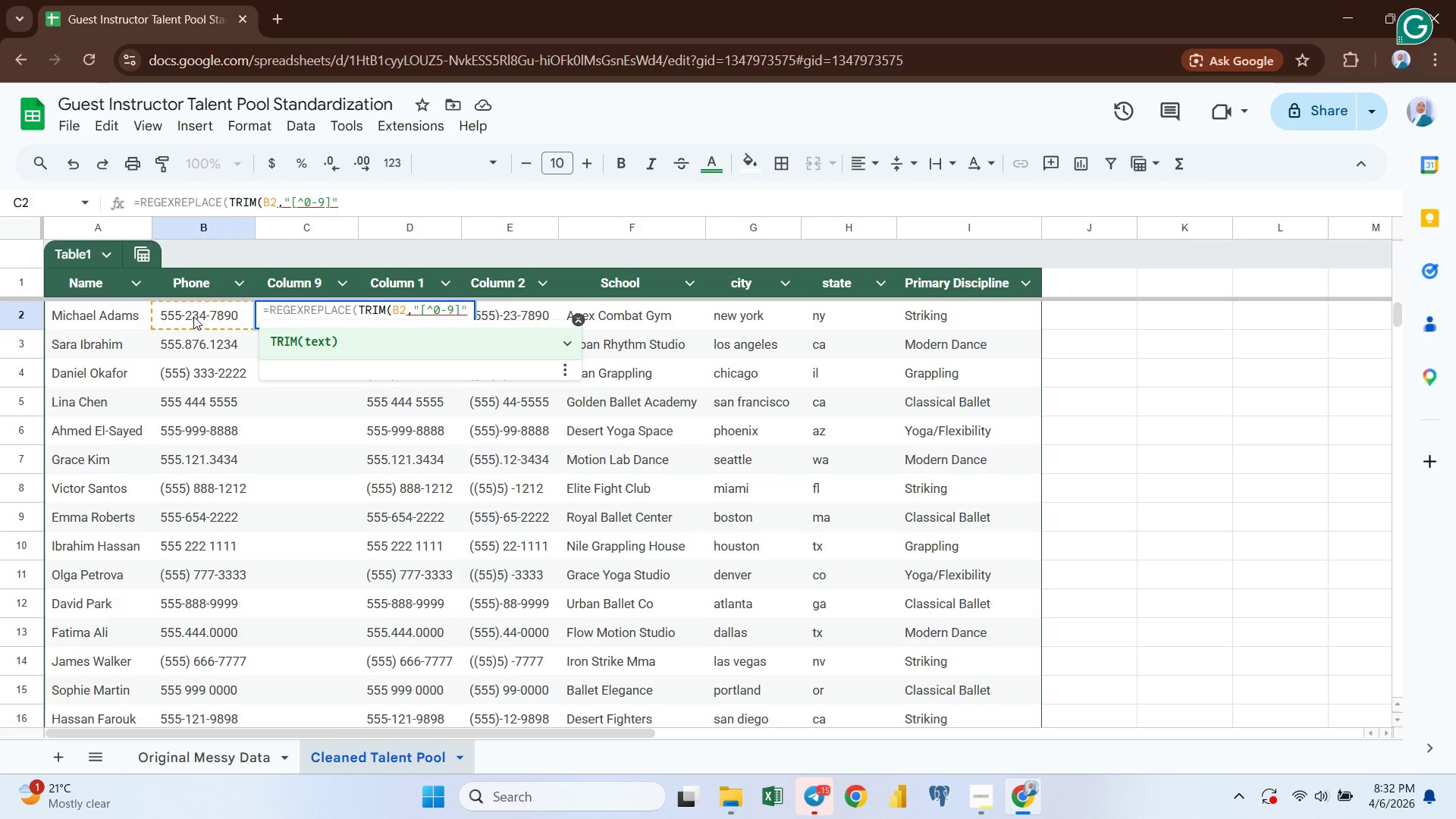 
key(ArrowRight)
 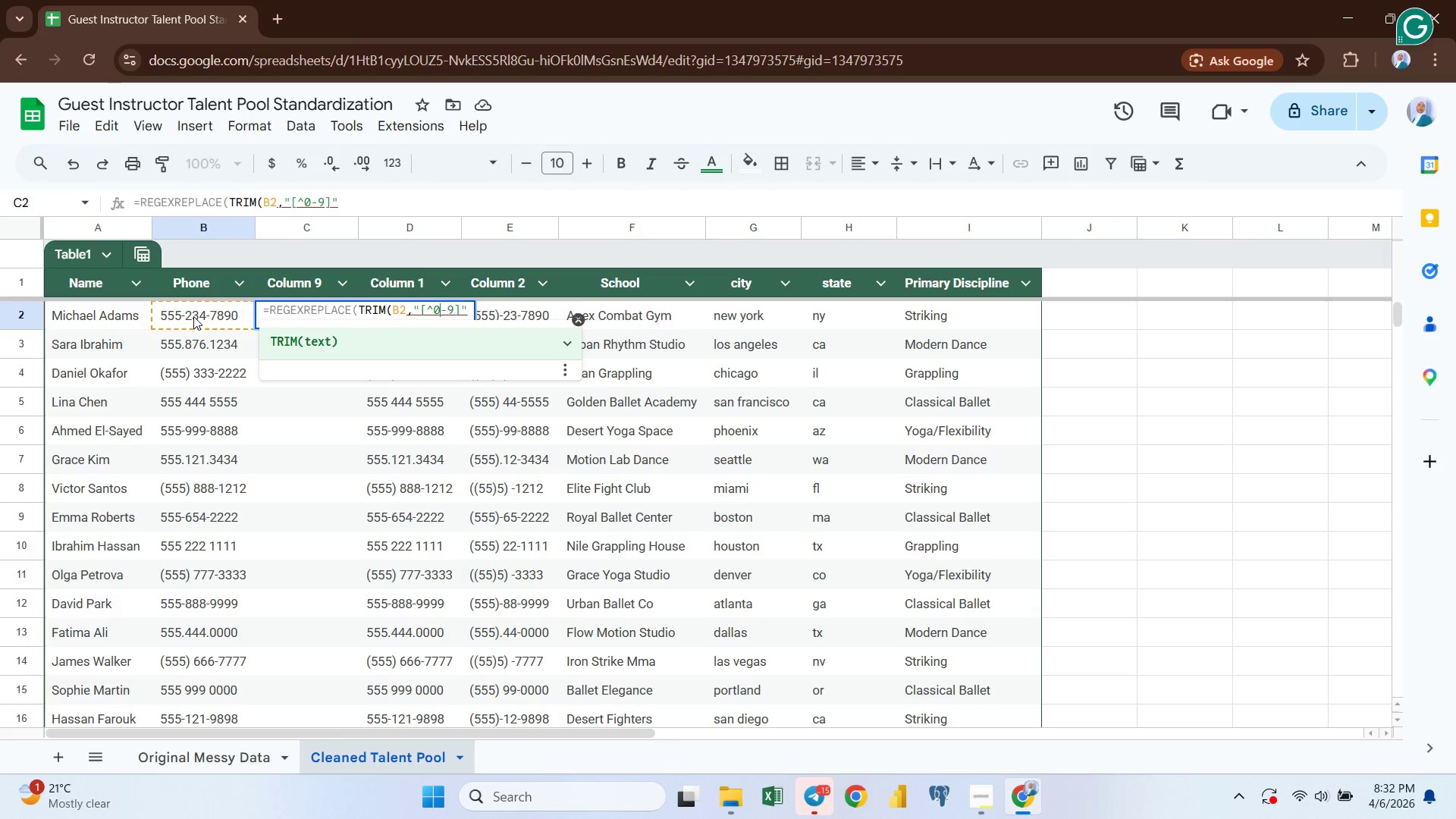 
key(ArrowRight)
 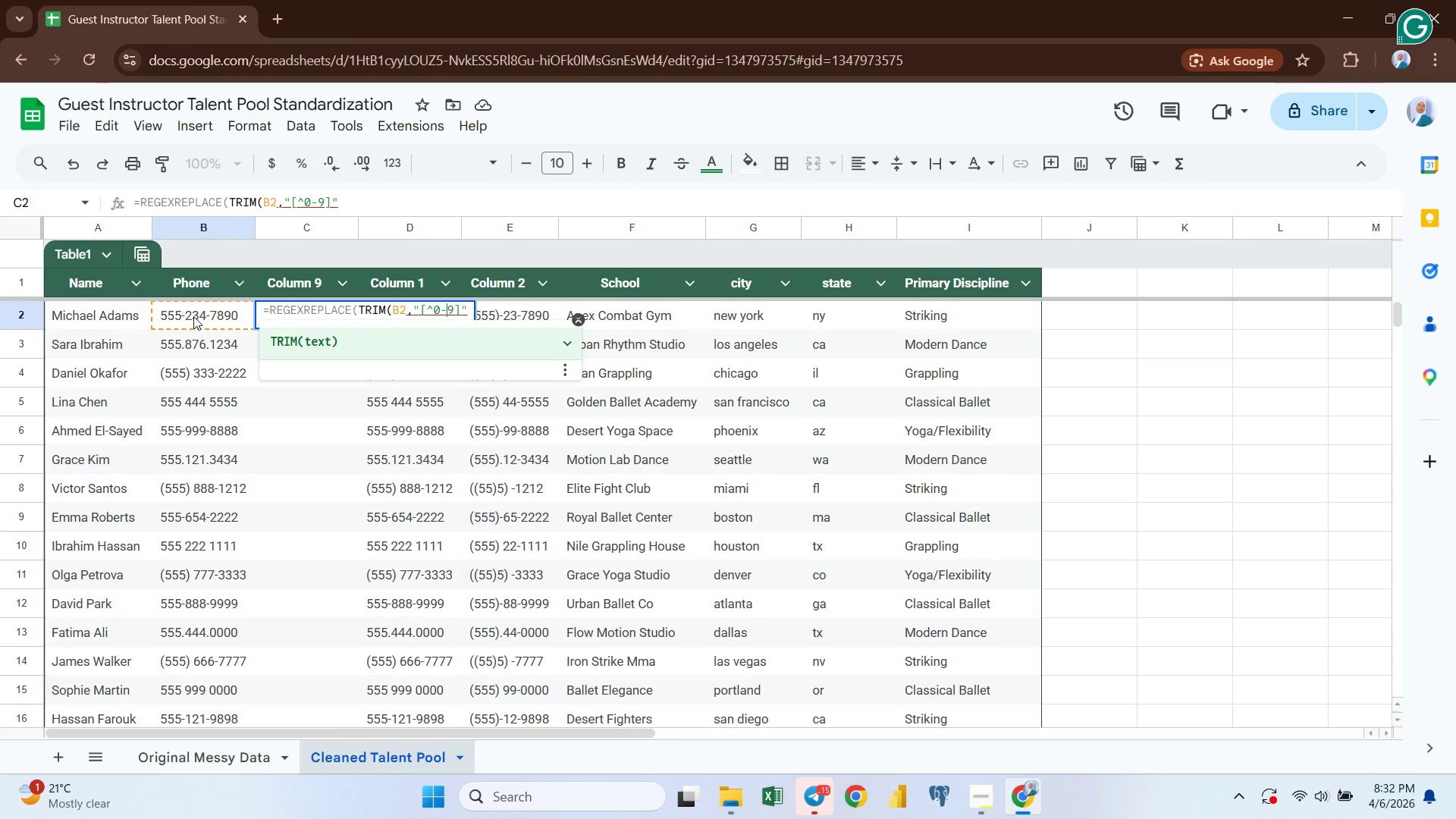 
key(ArrowRight)
 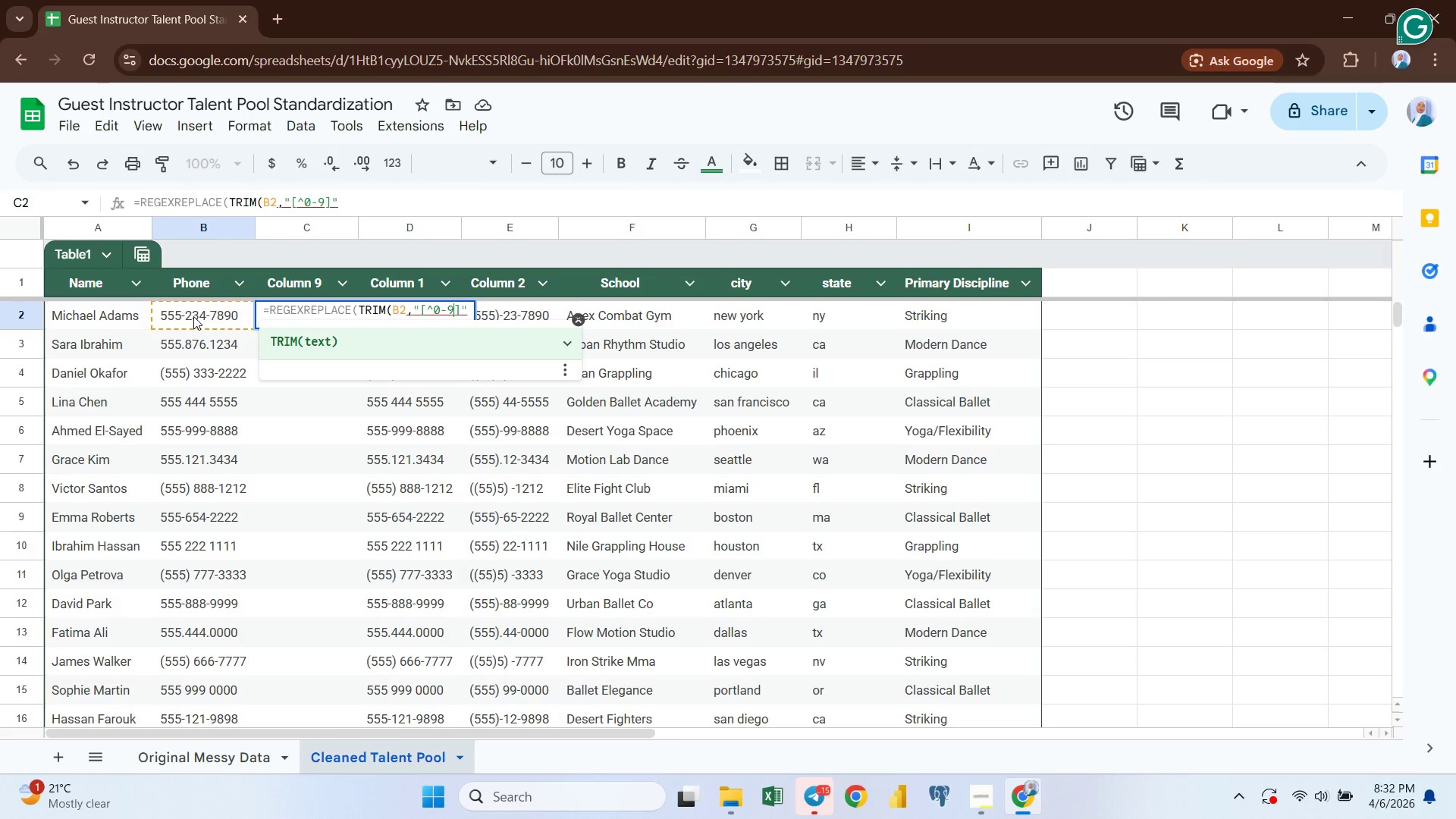 
key(ArrowRight)
 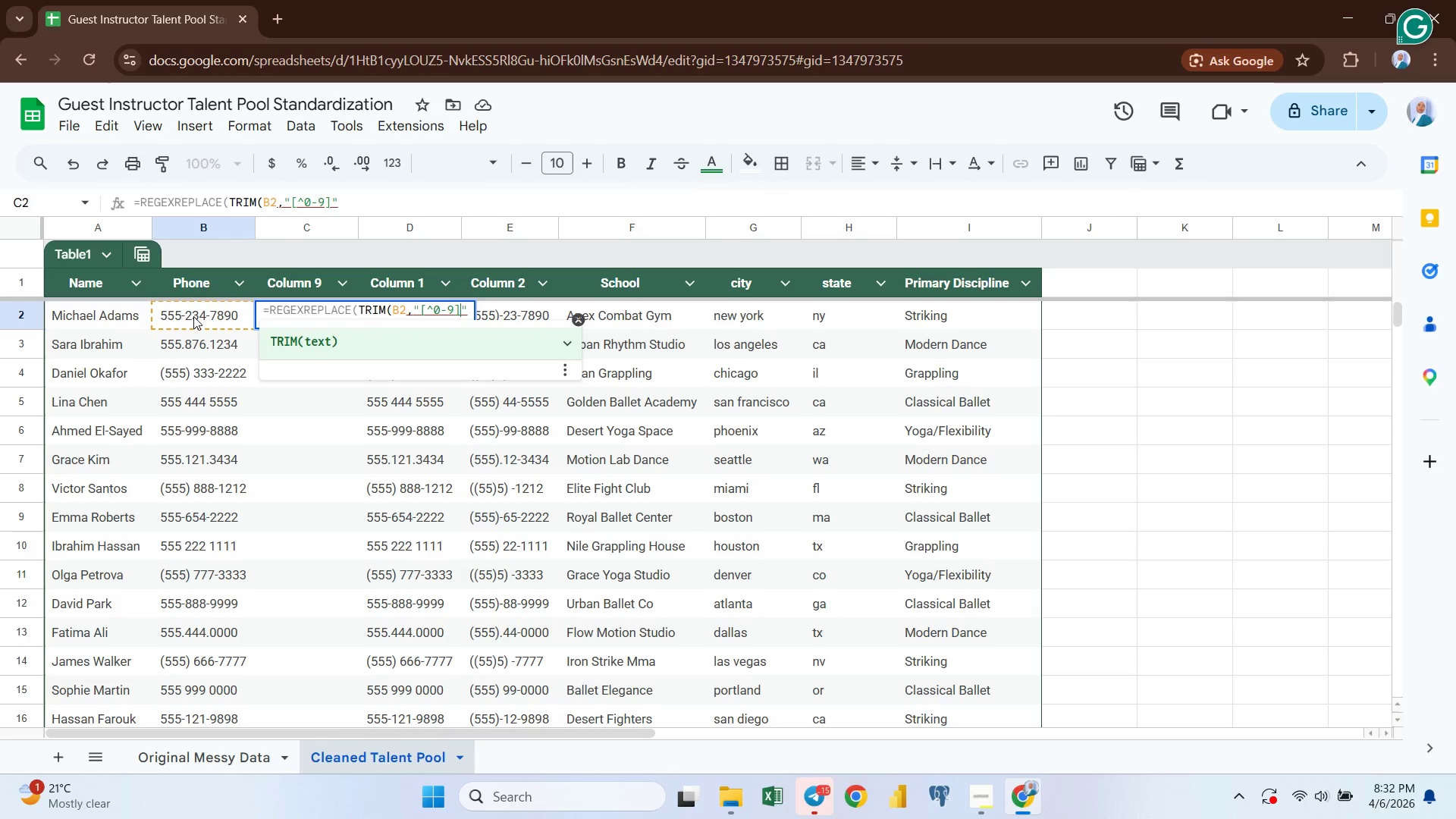 
key(ArrowRight)
 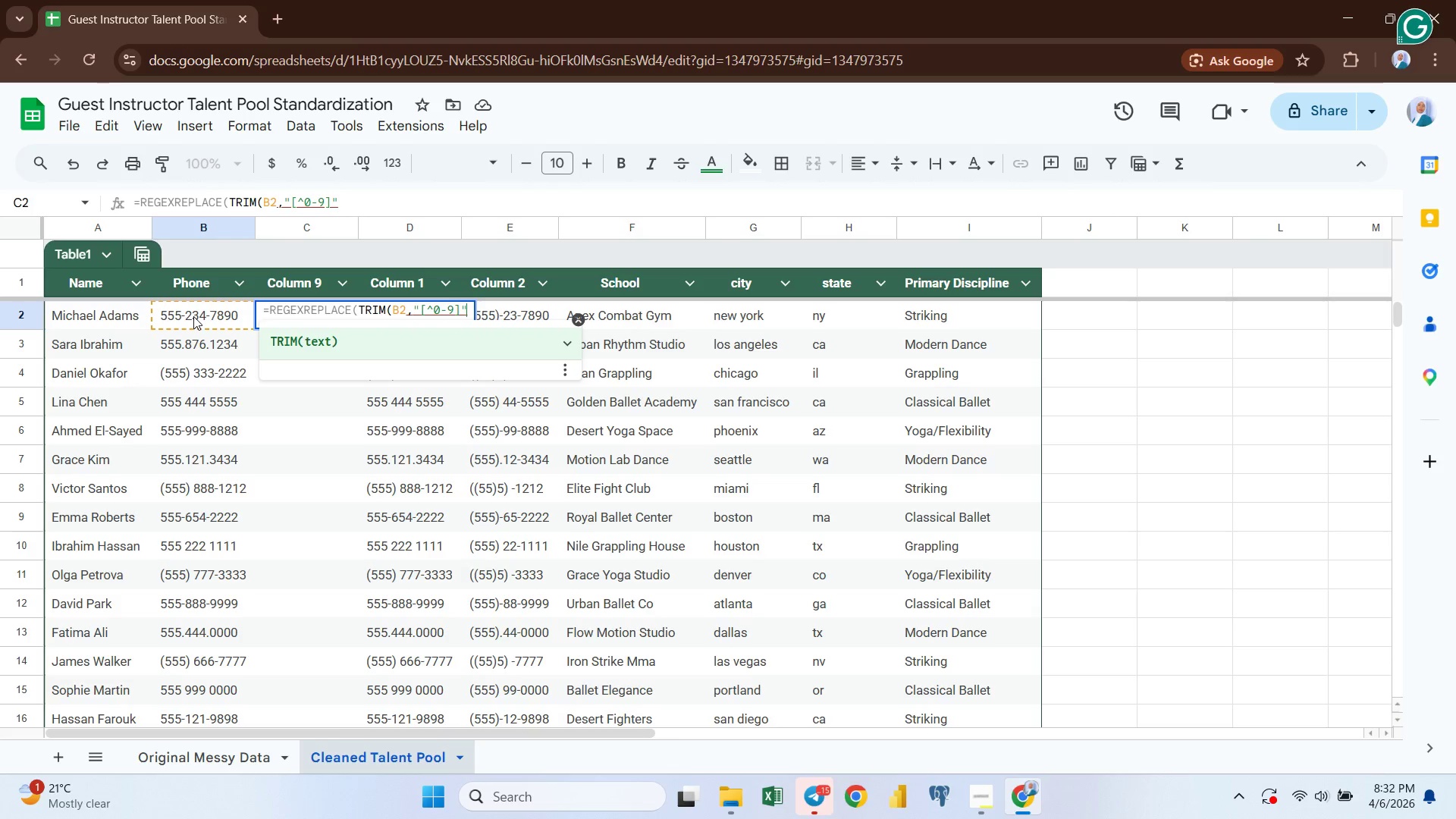 
key(Comma)
 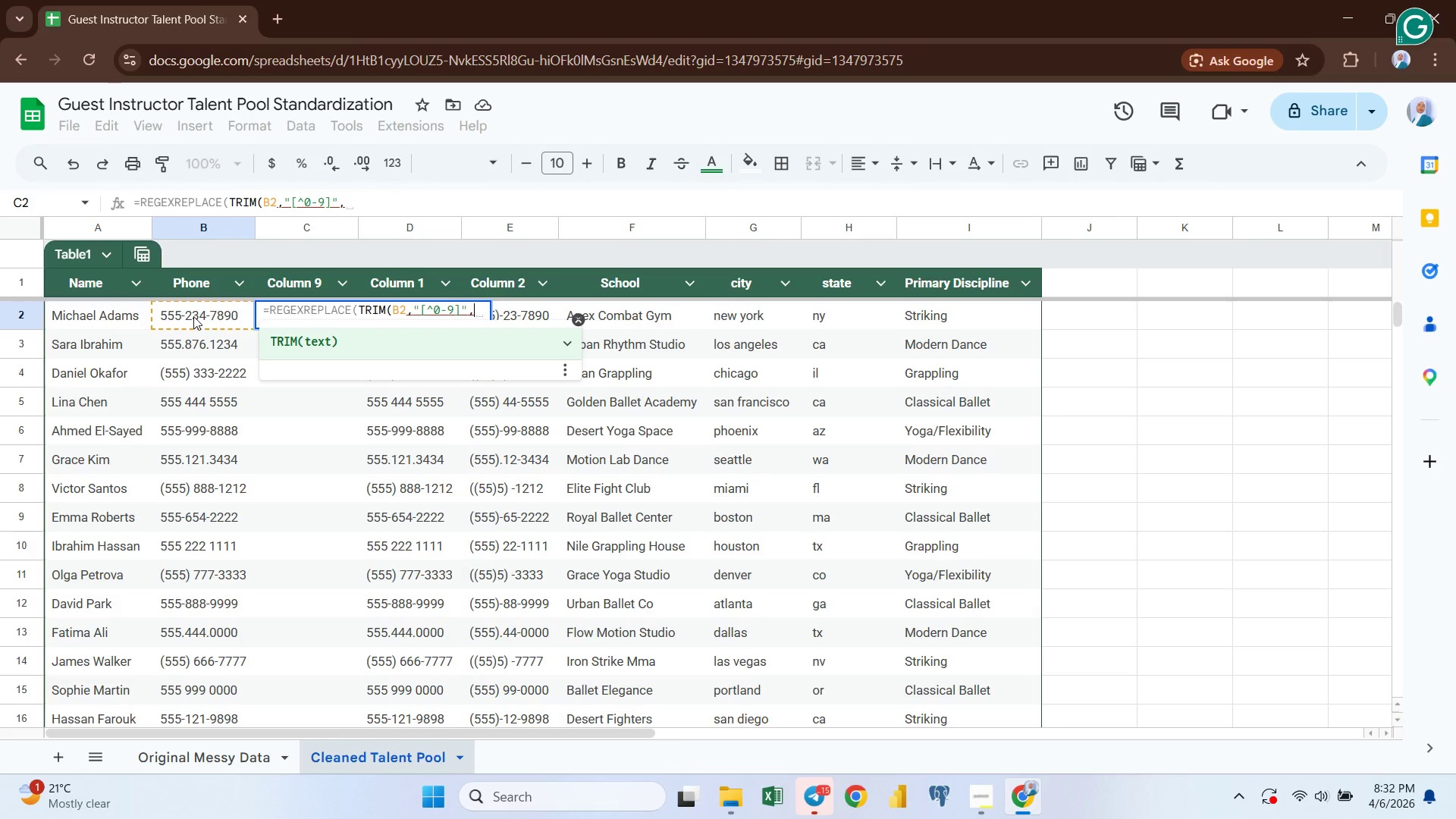 
key(Space)
 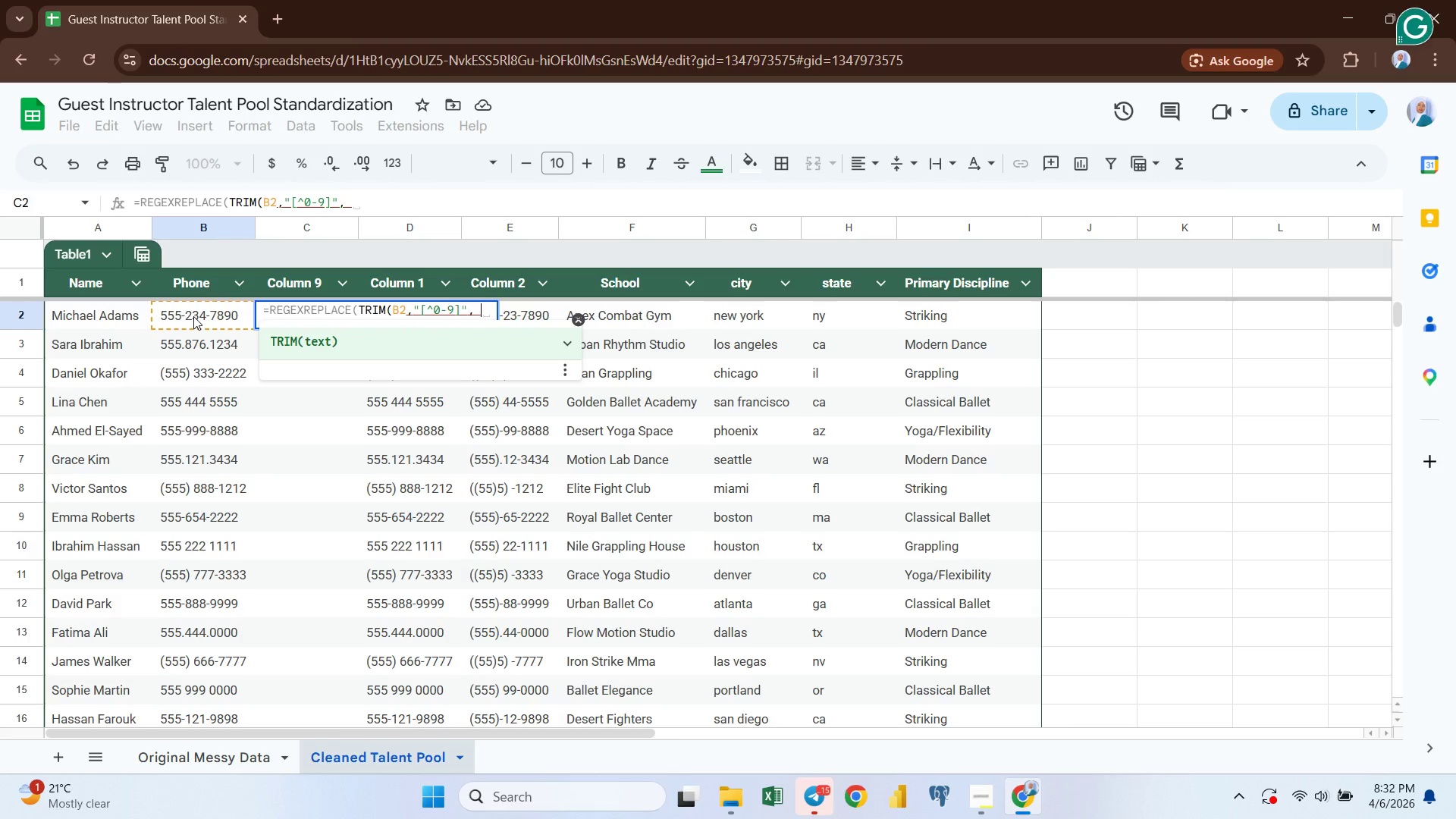 
key(Shift+Quote)
 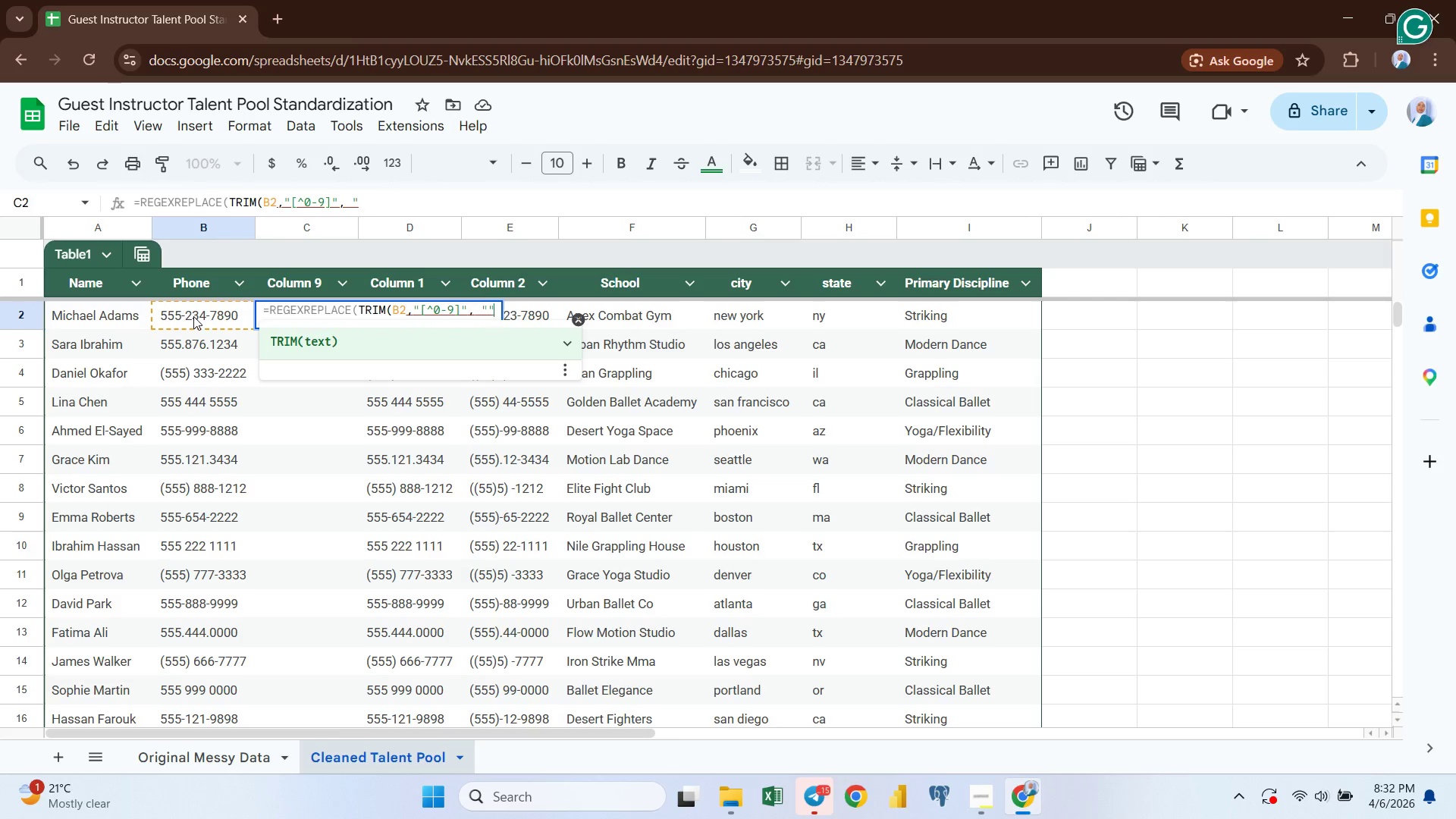 
key(Shift+Quote)
 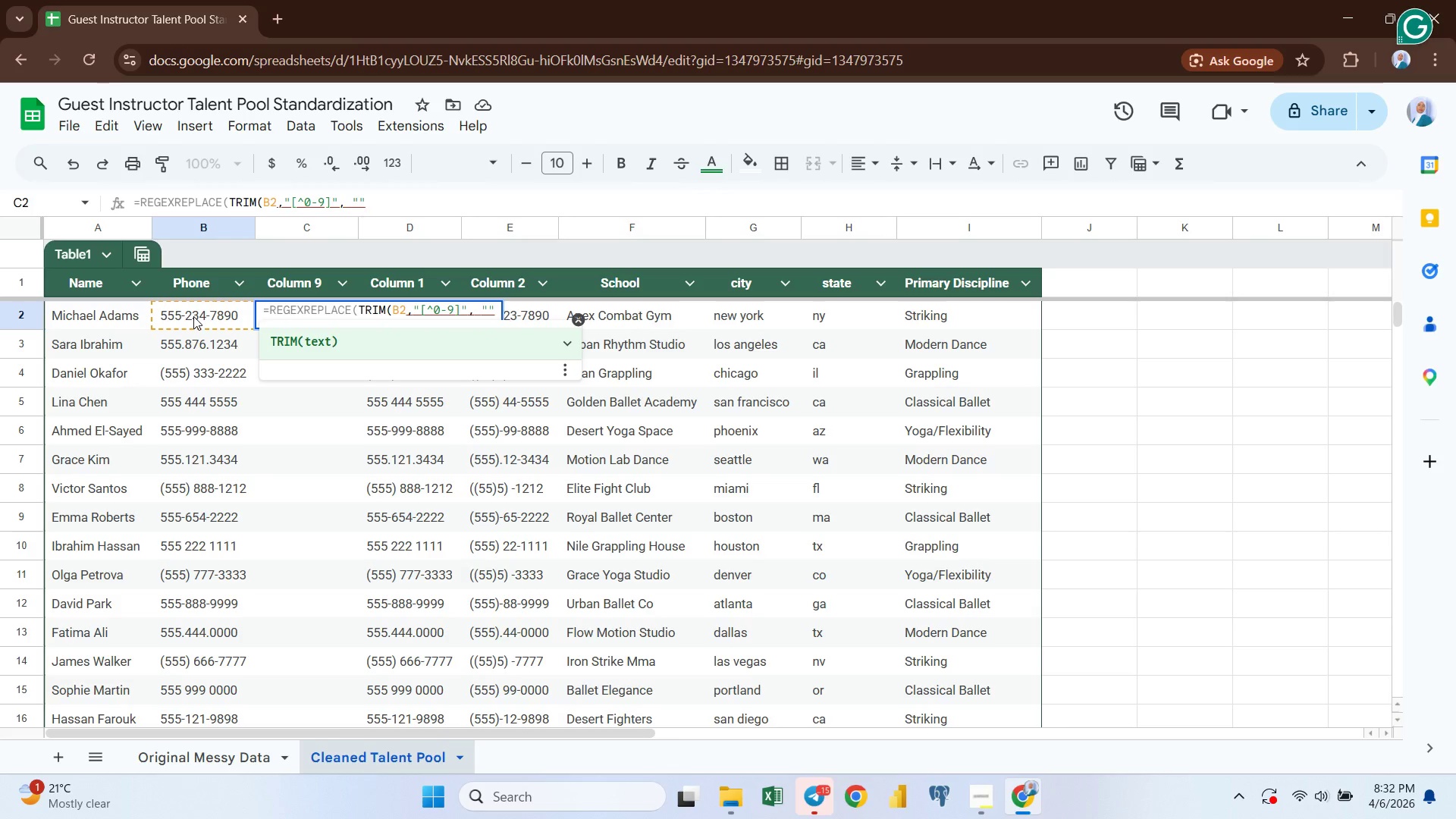 
key(Shift+0)
 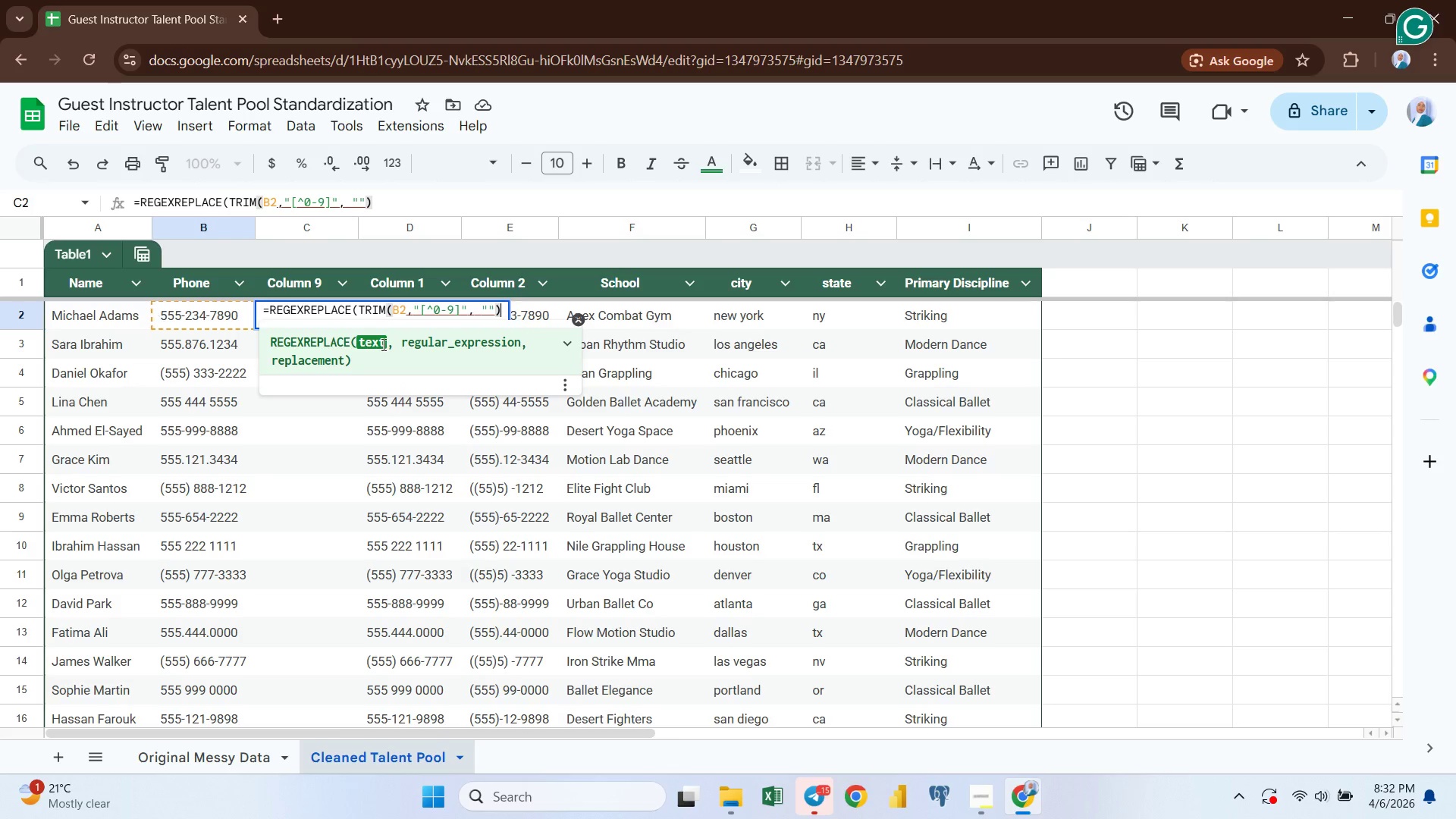 
left_click([447, 310])
 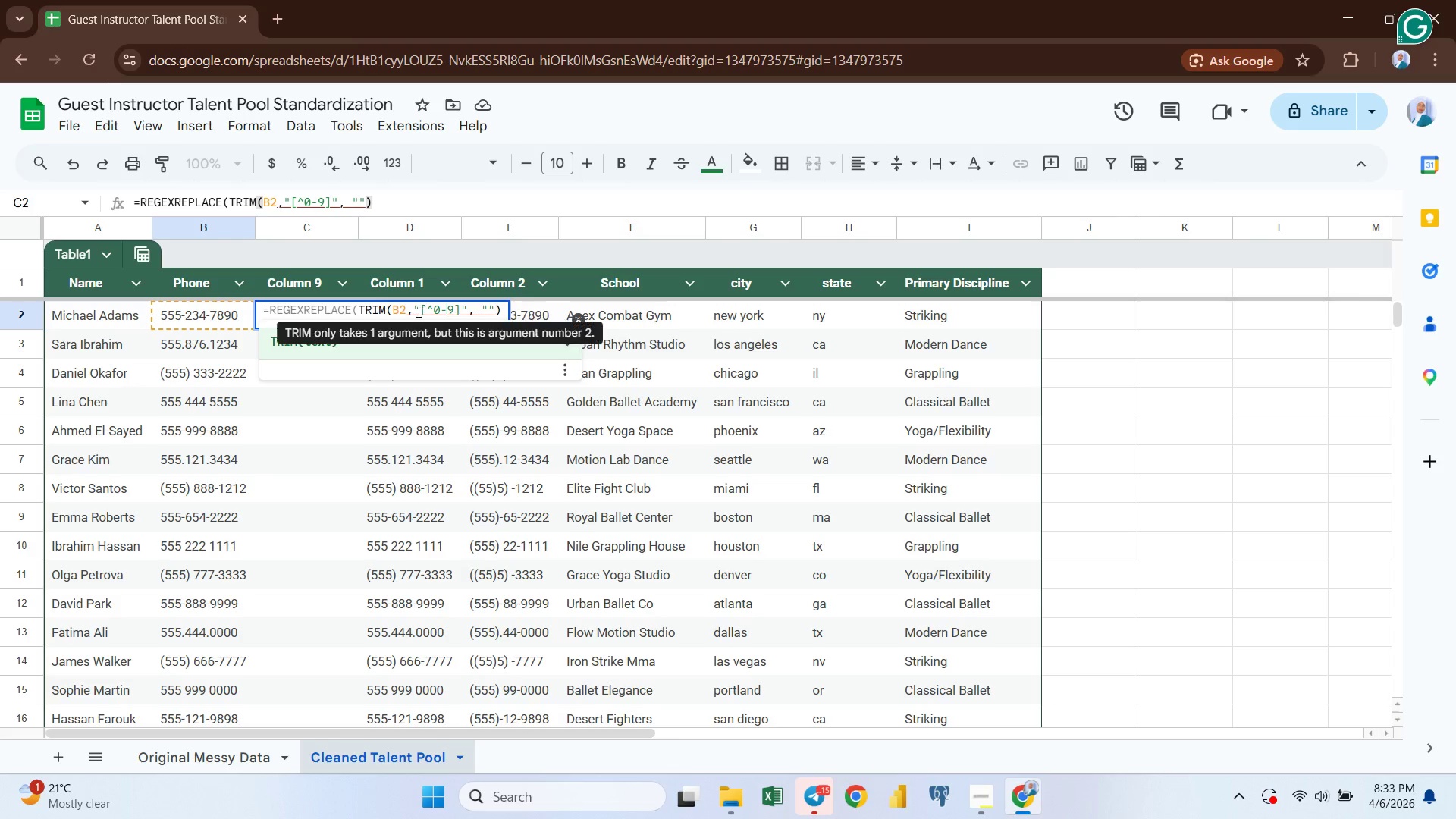 
wait(7.58)
 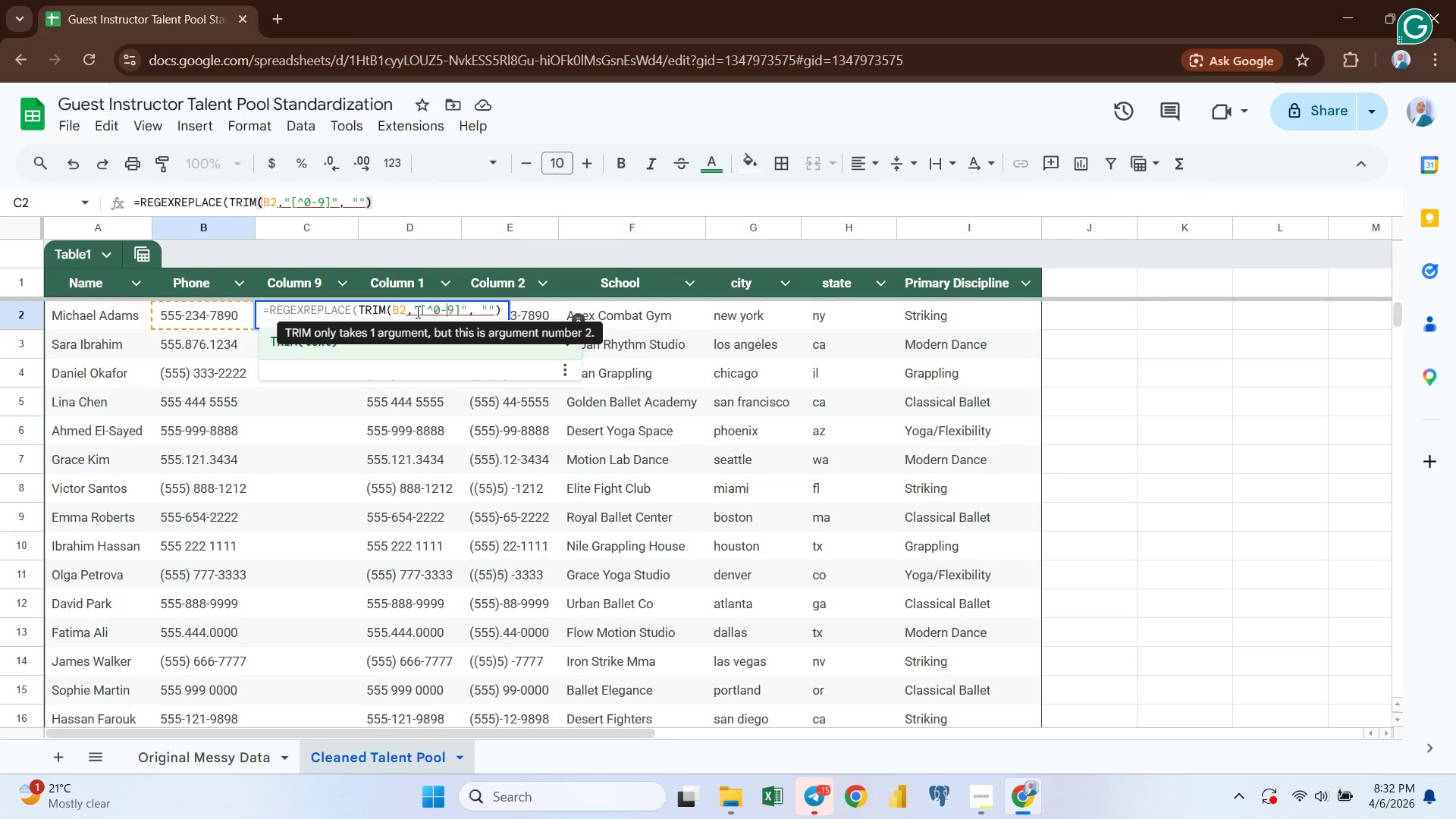 
left_click([409, 309])
 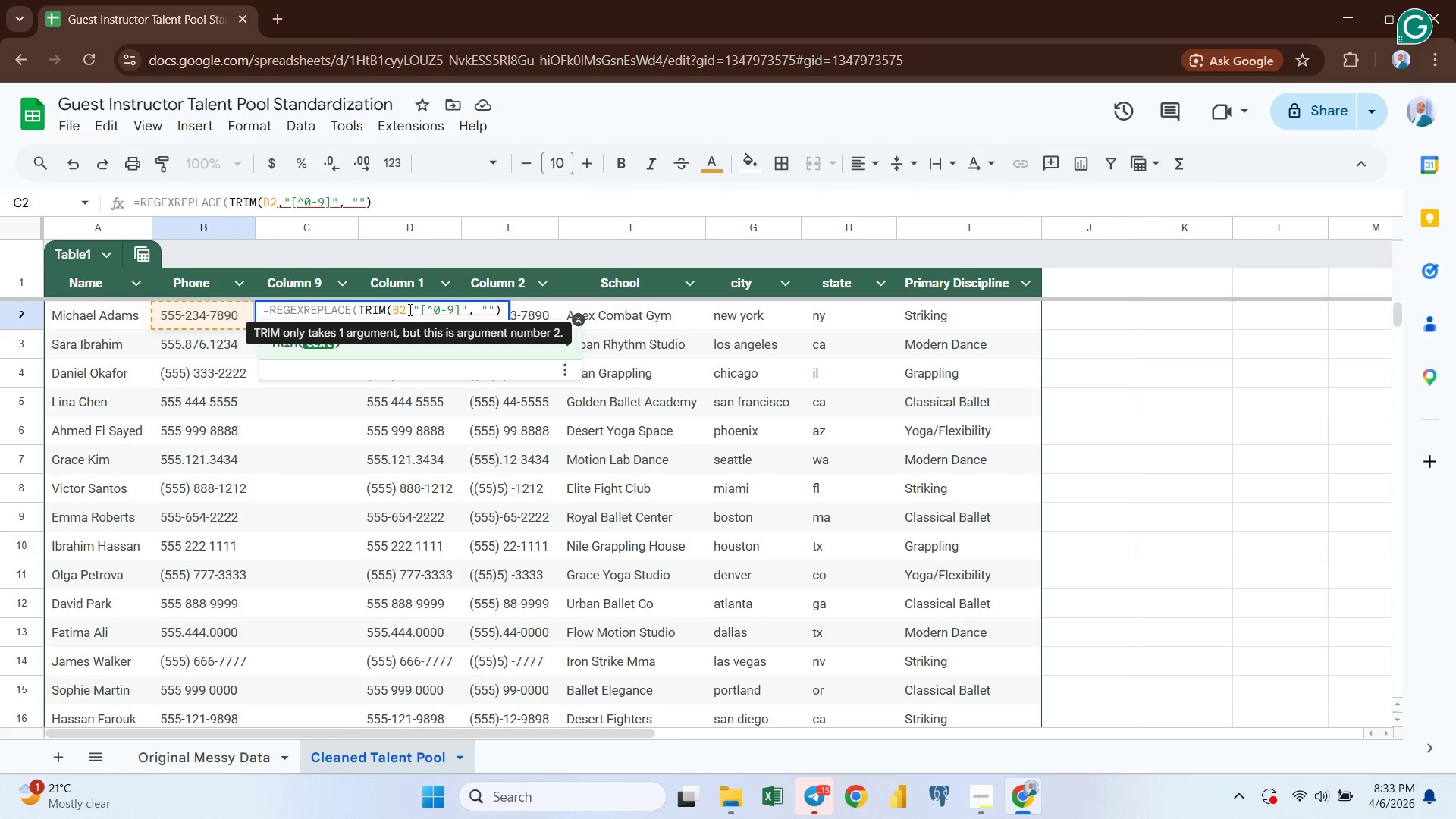 
key(Shift+ShiftRight)
 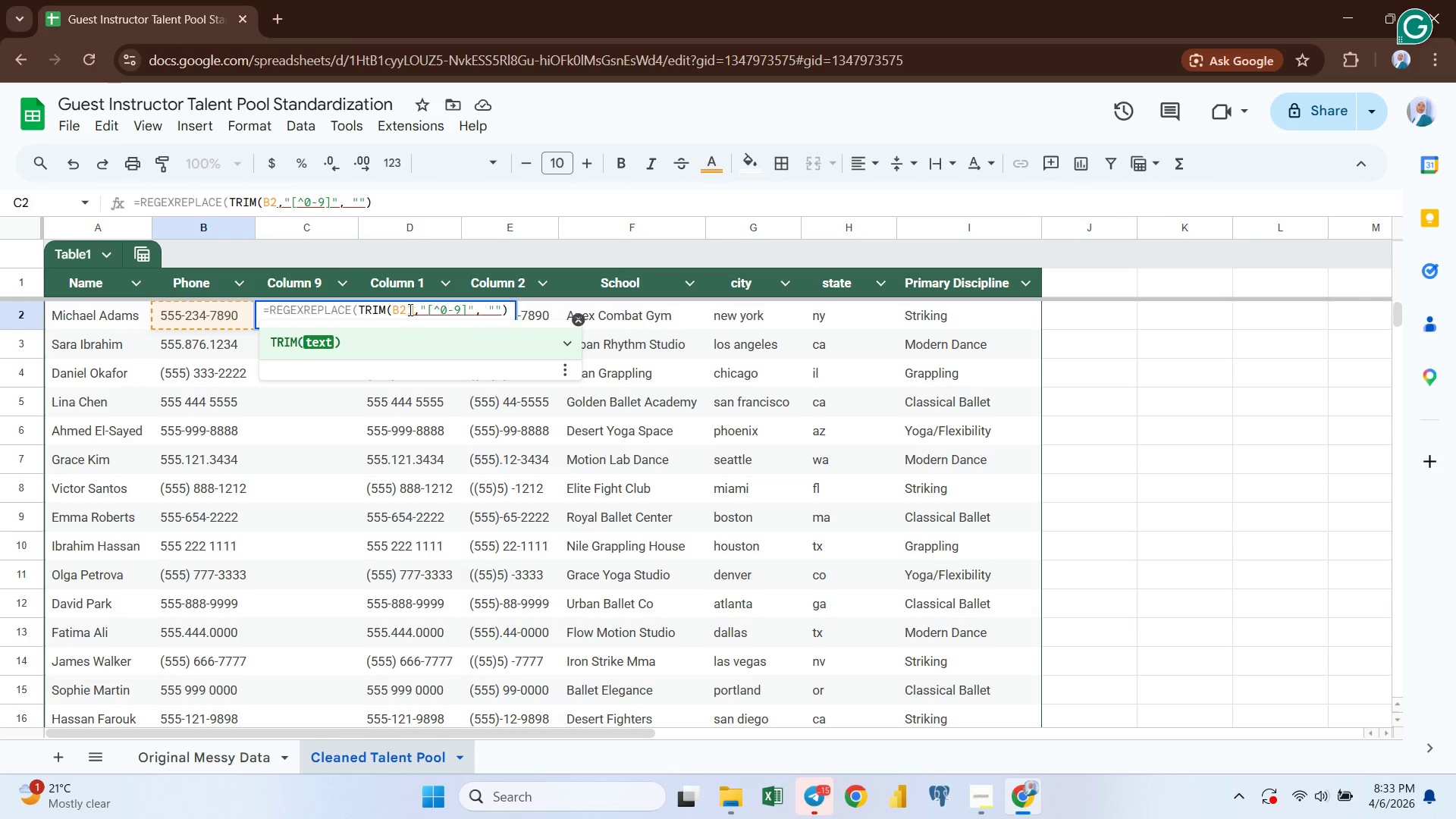 
key(Shift+0)
 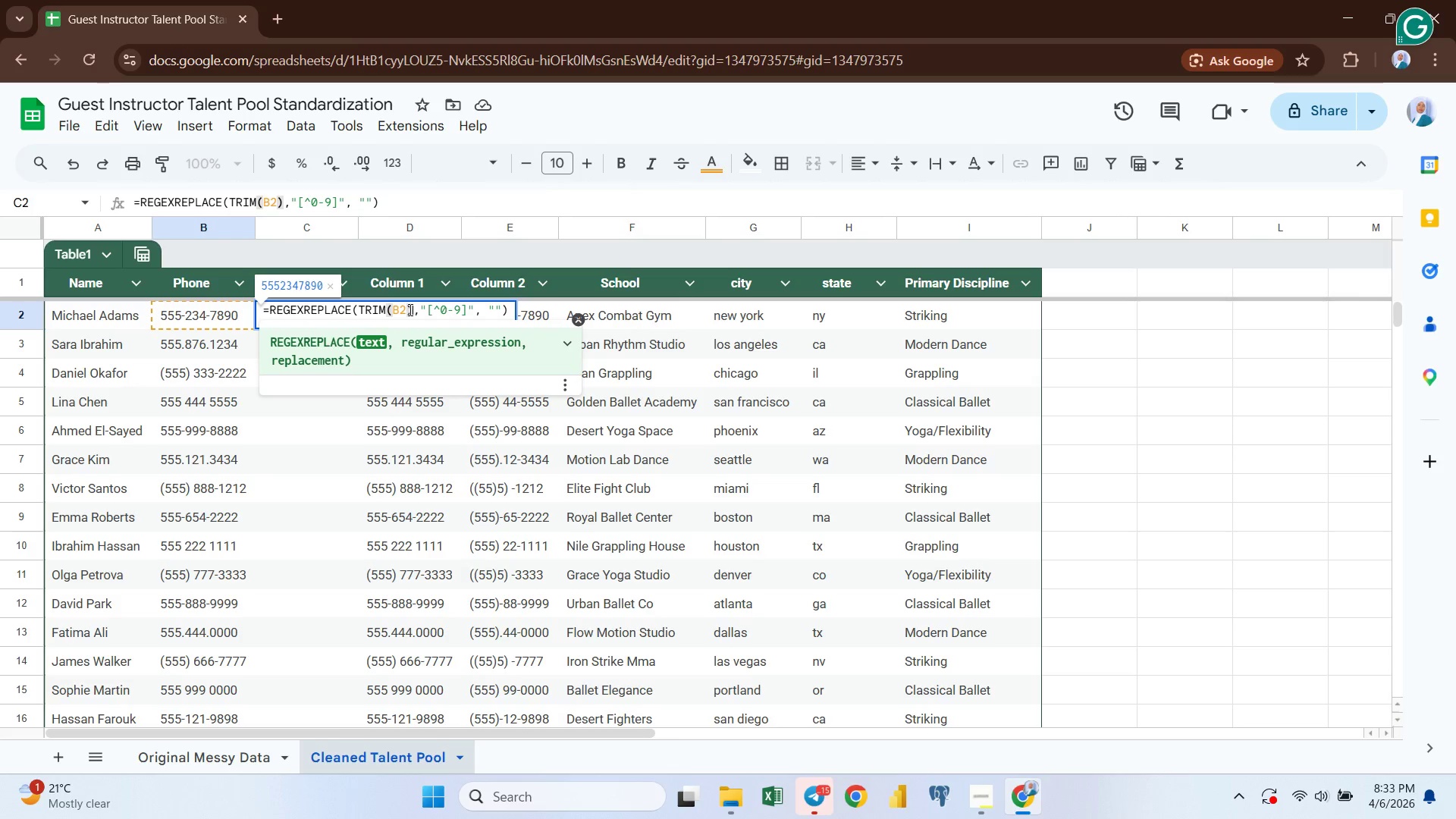 
key(Enter)
 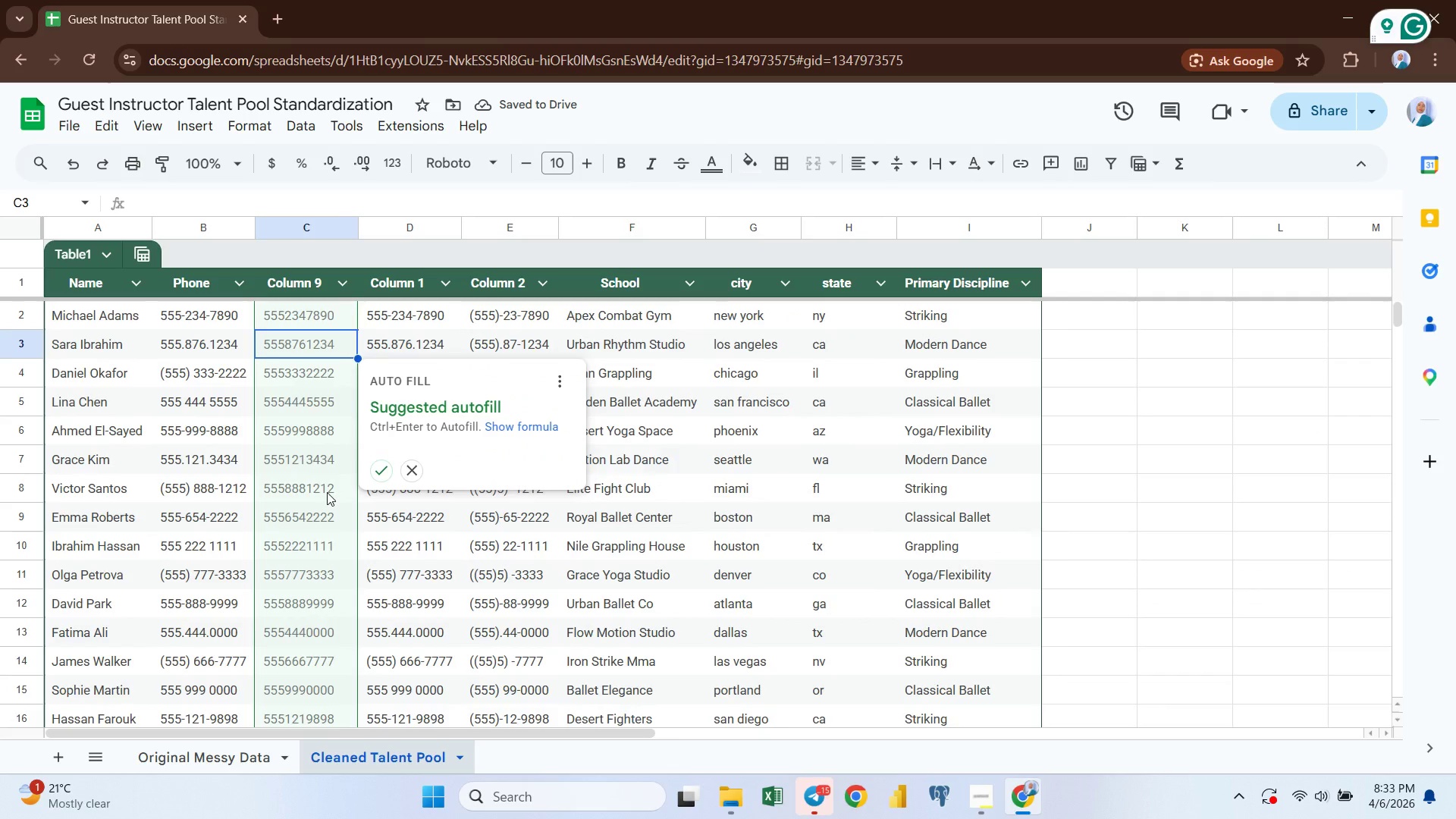 
wait(5.19)
 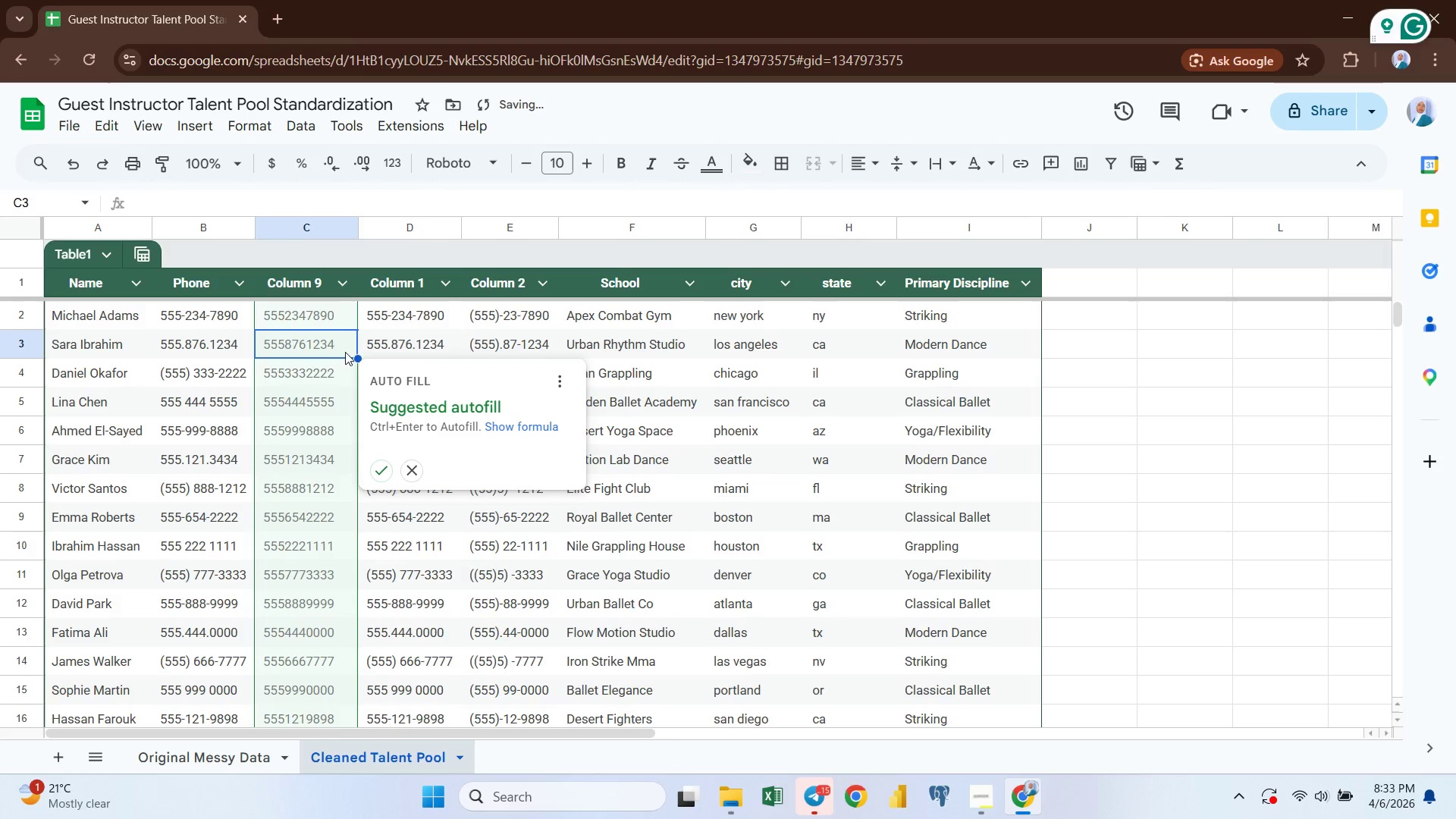 
left_click([382, 467])
 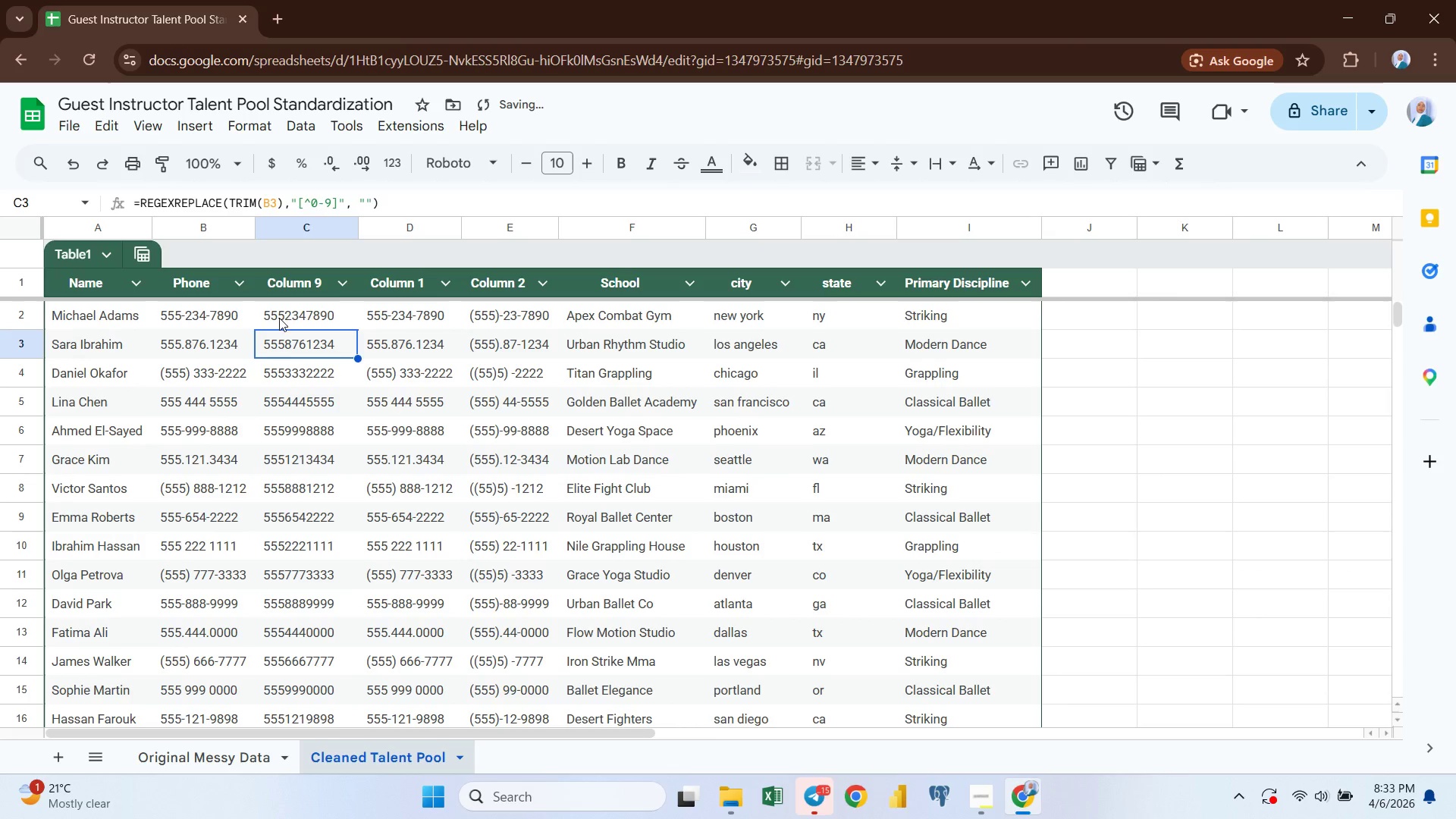 
left_click([290, 315])
 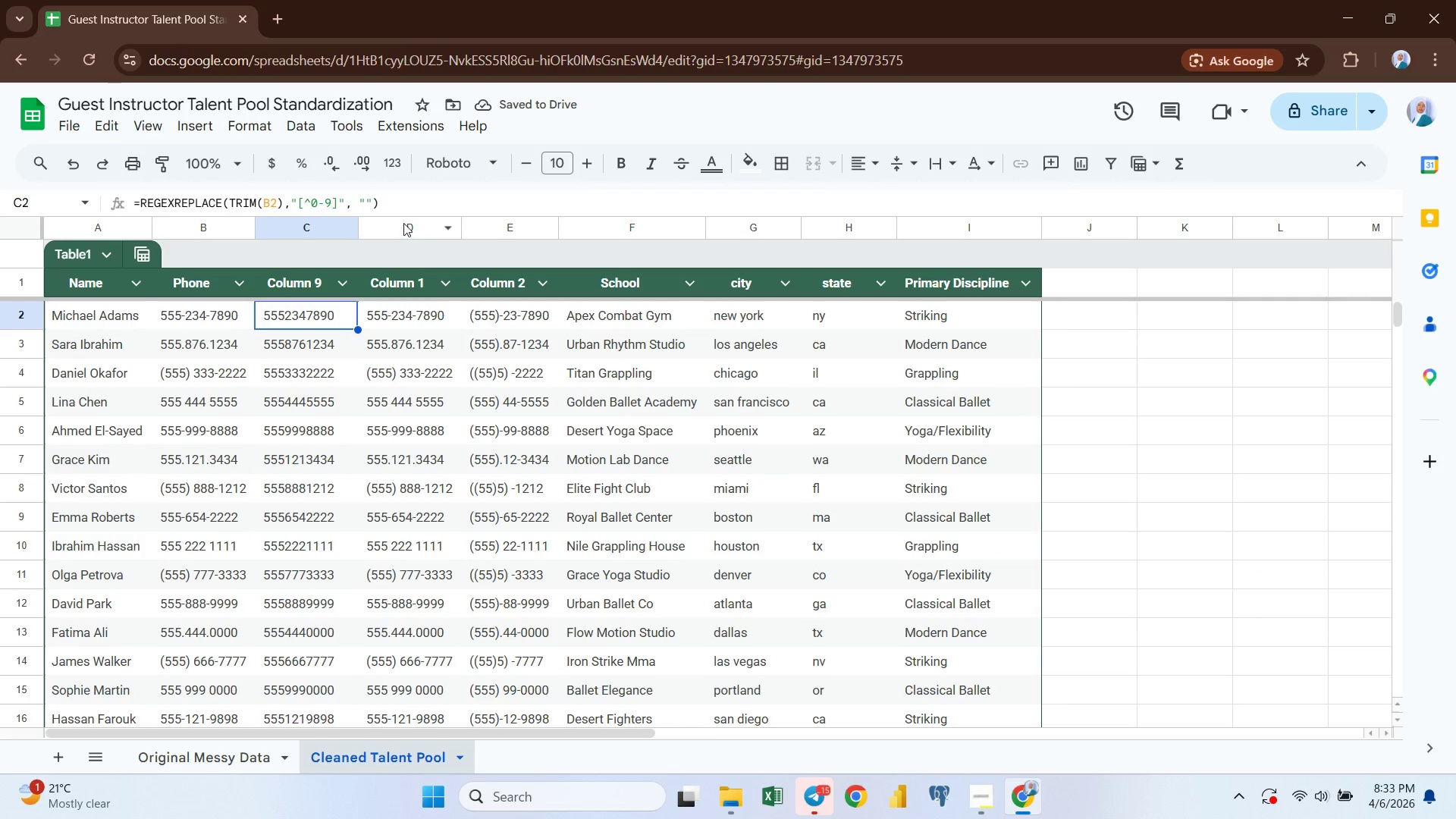 
left_click([403, 222])
 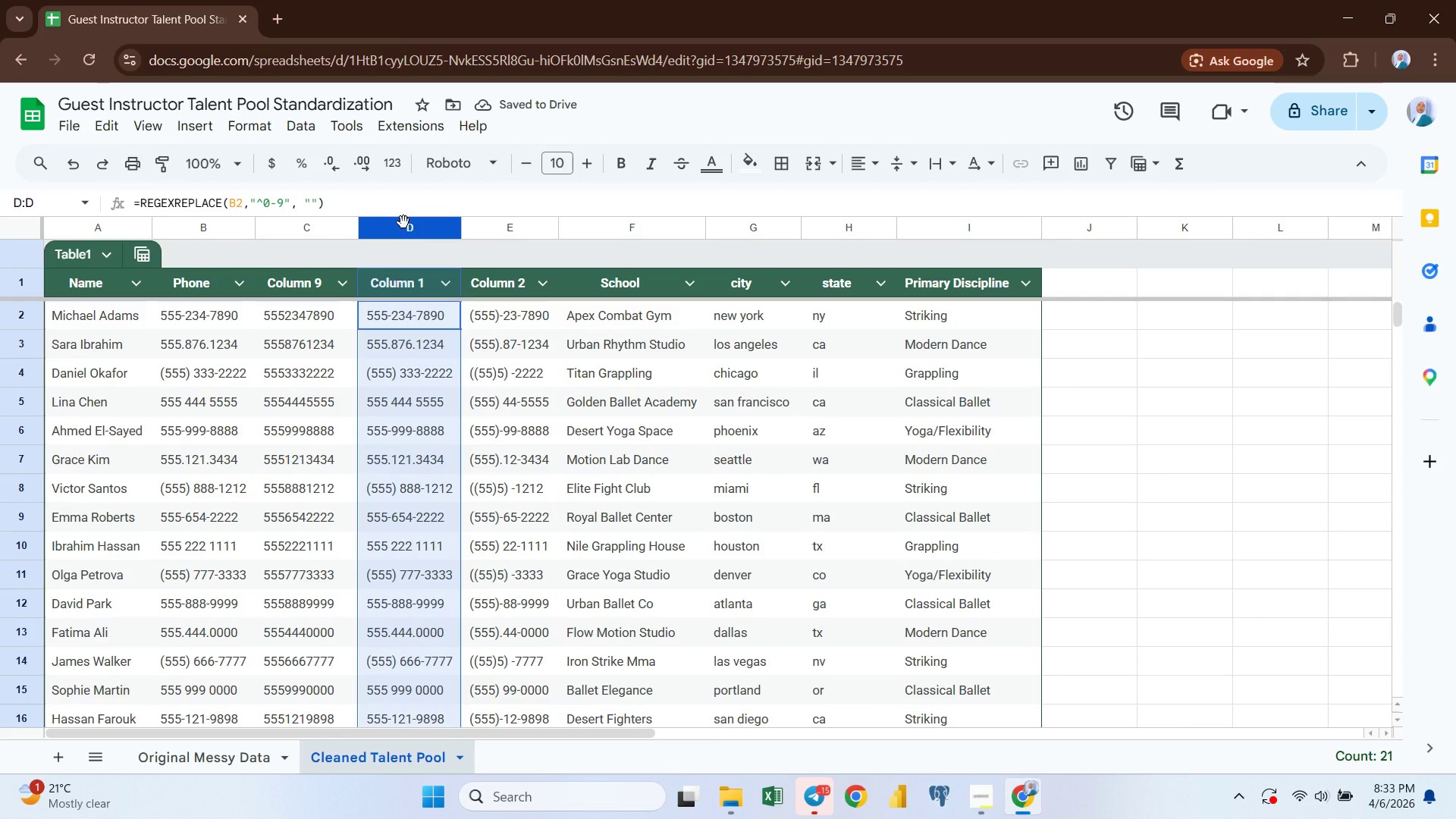 
right_click([403, 222])
 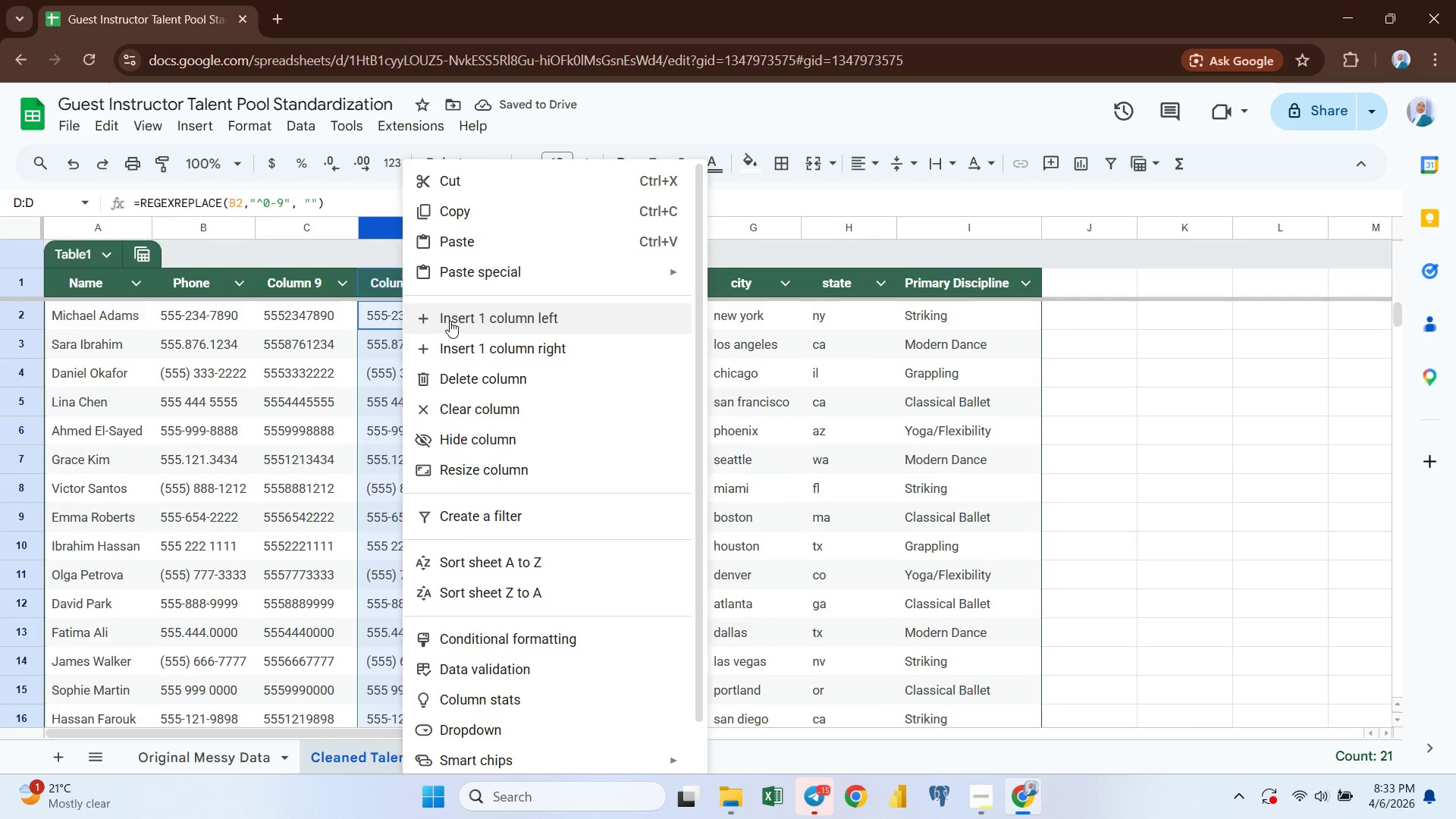 
left_click([455, 321])
 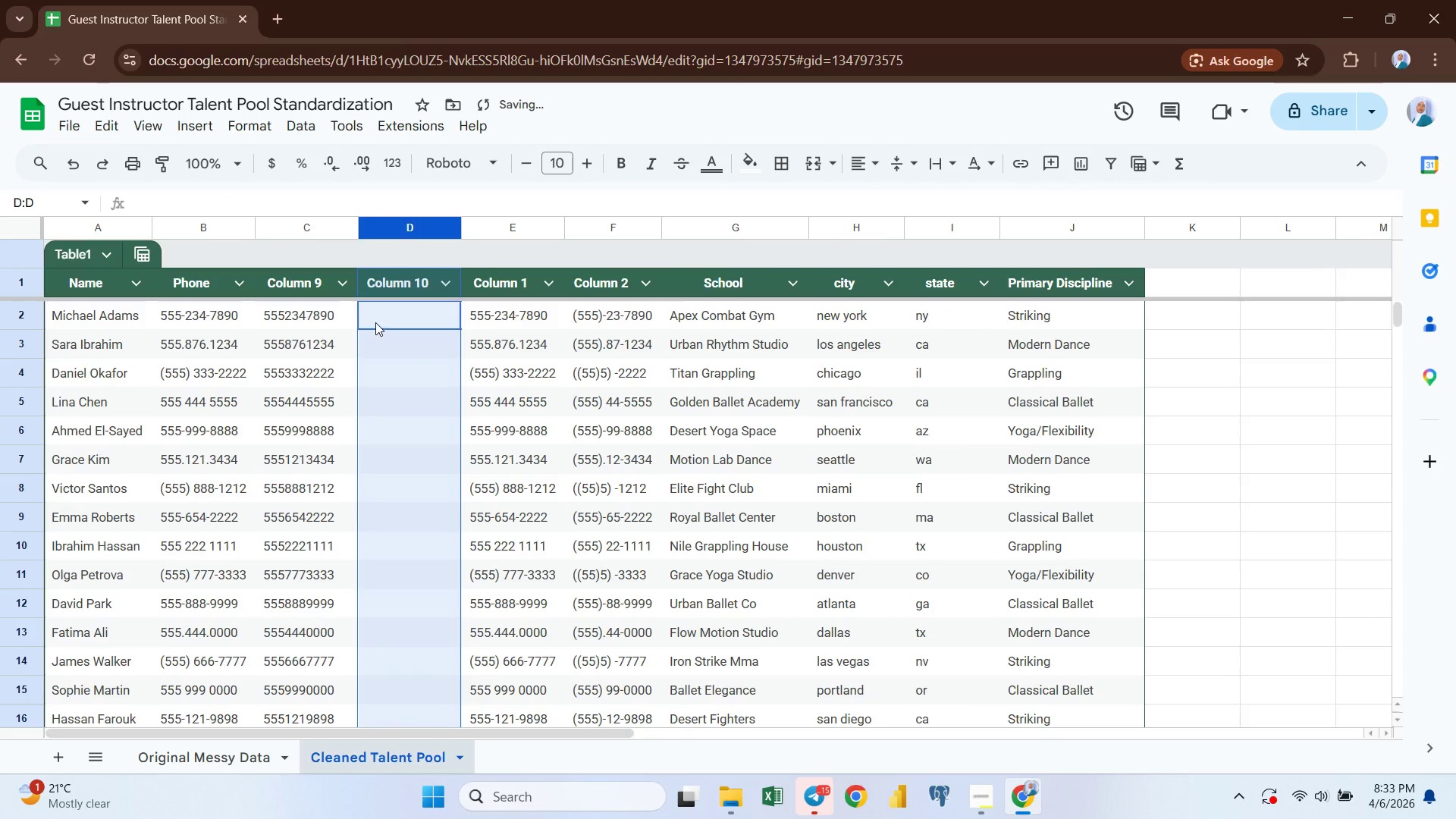 
left_click([375, 322])
 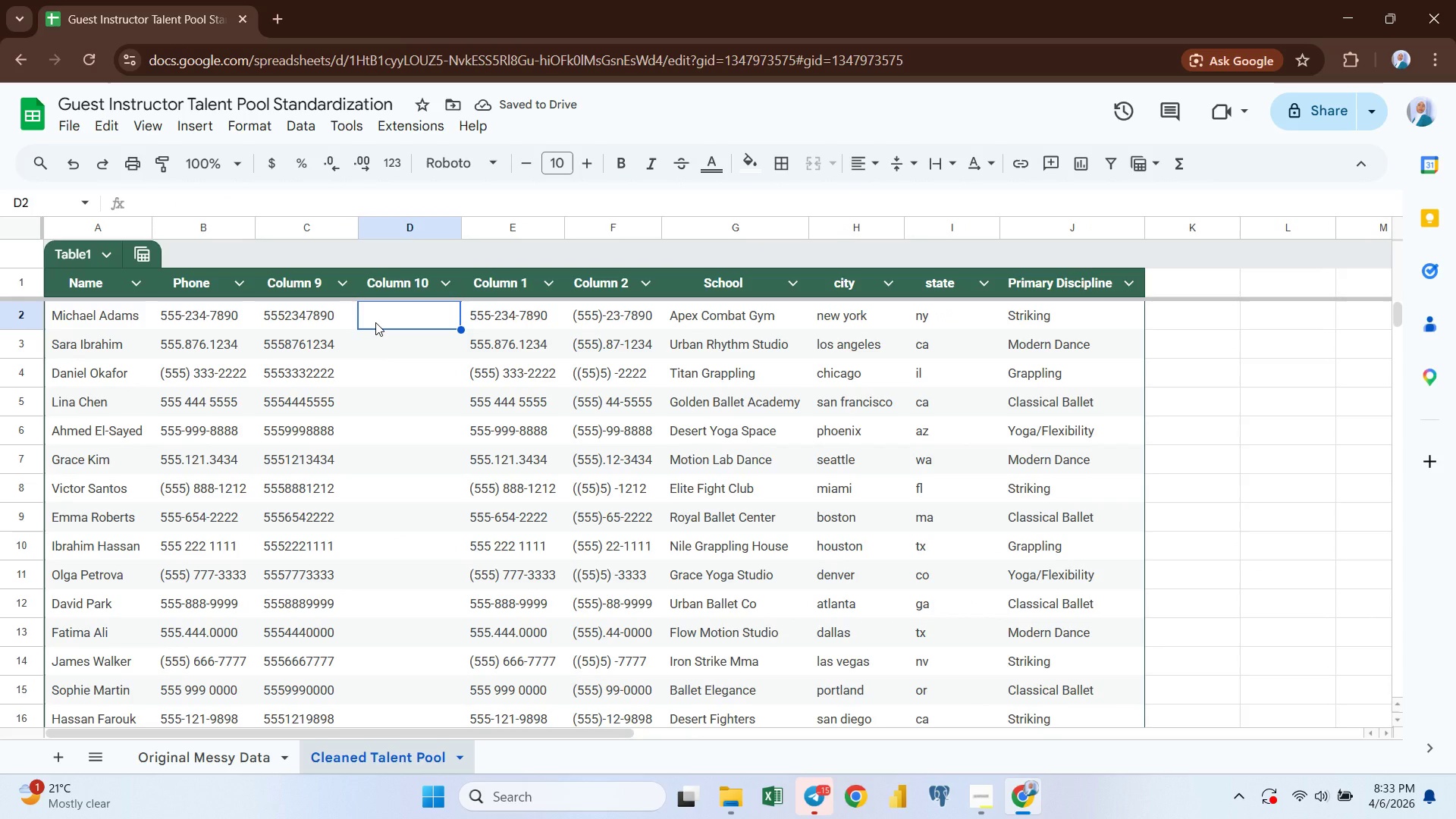 
key(Equal)
 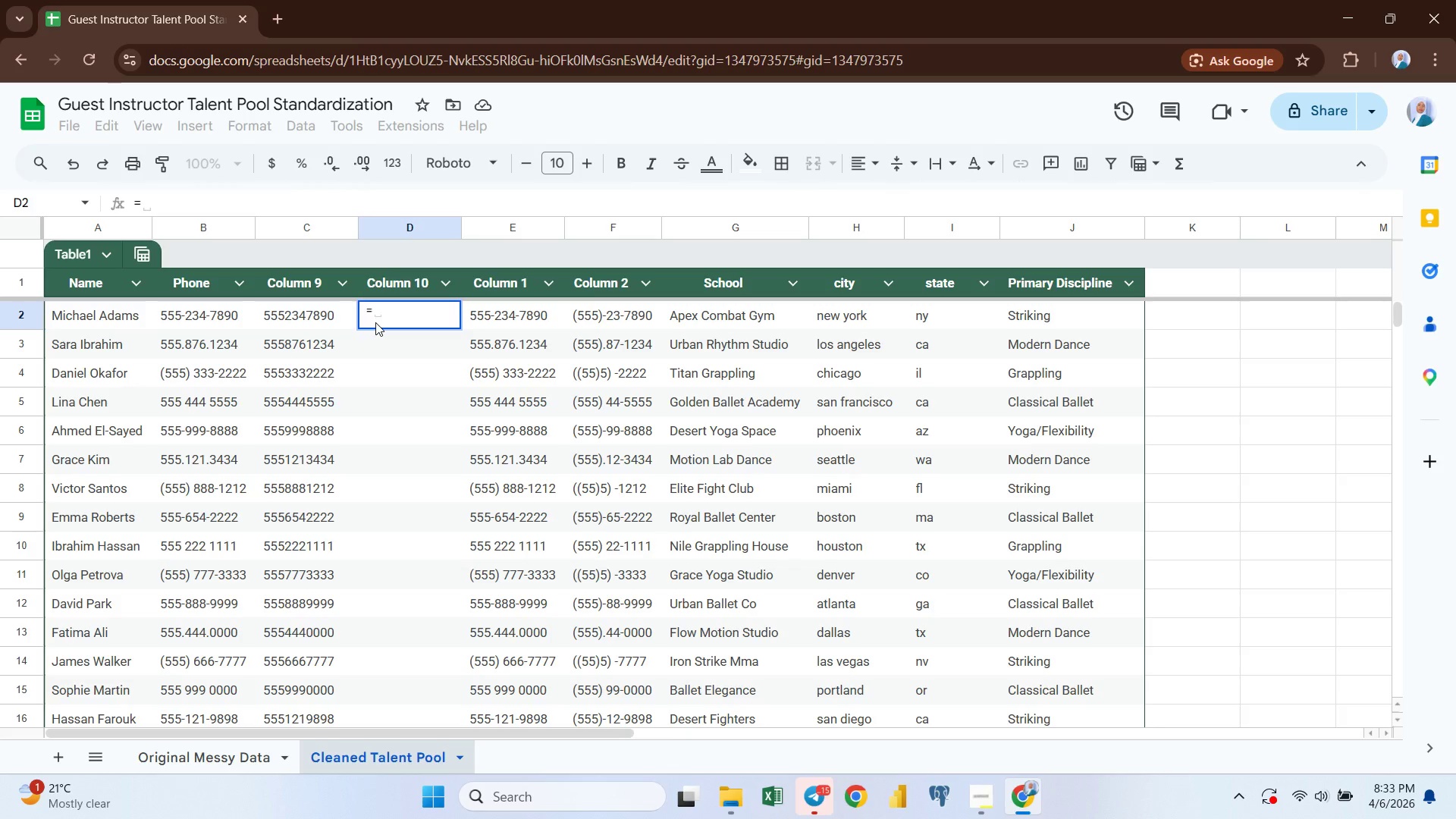 
key(Shift+9)
 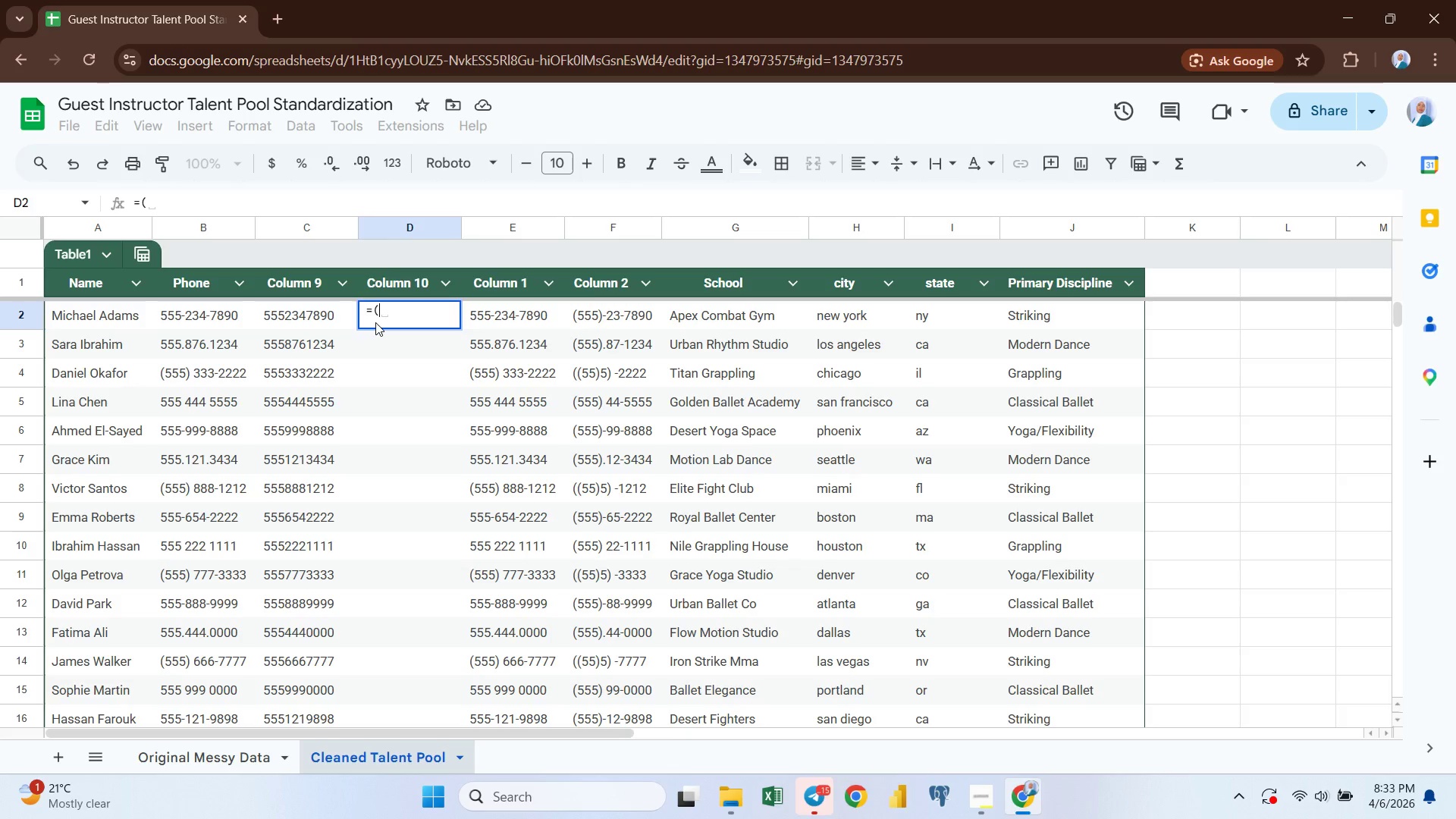 
key(ArrowLeft)
 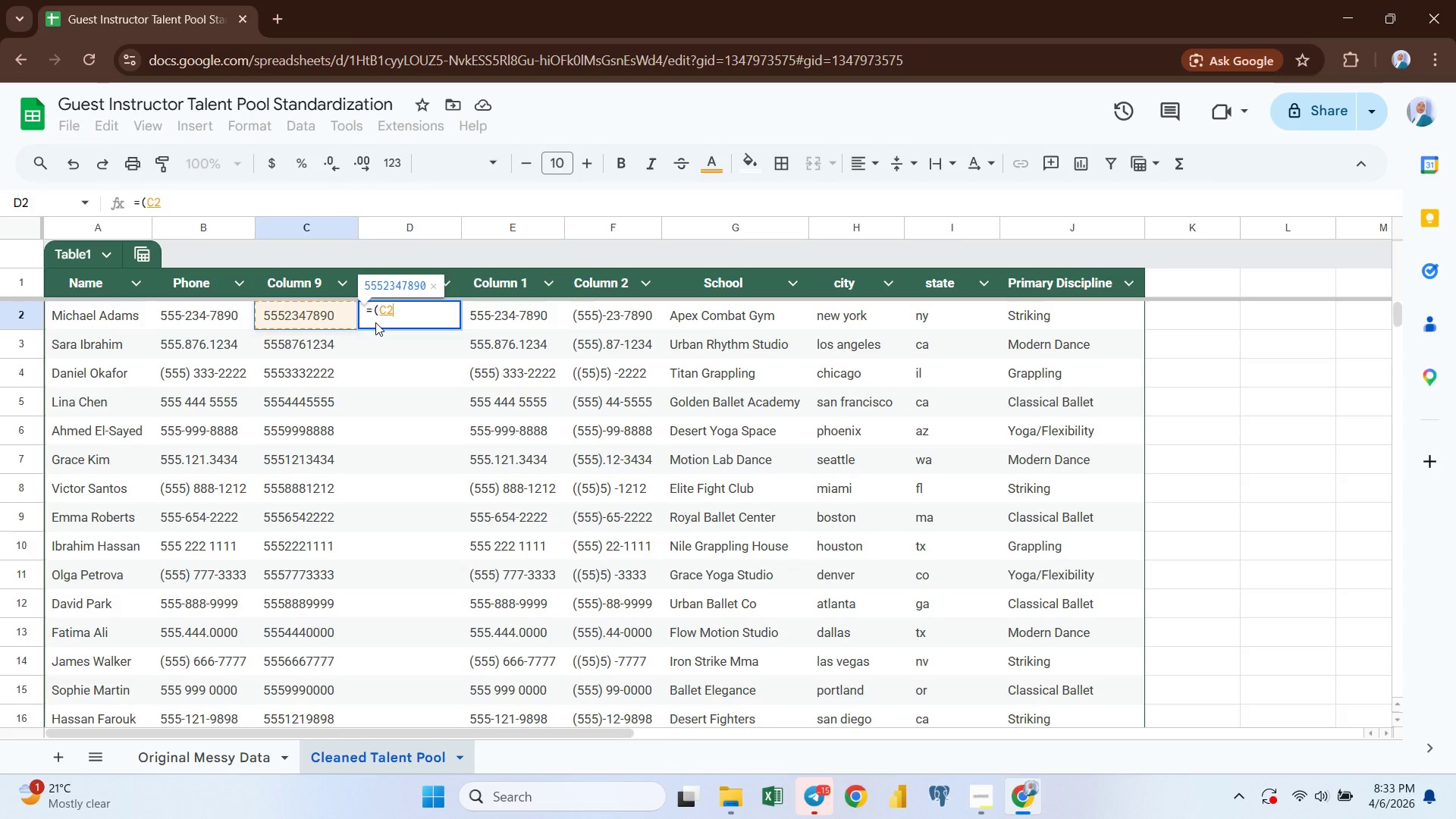 
key(Backspace)
 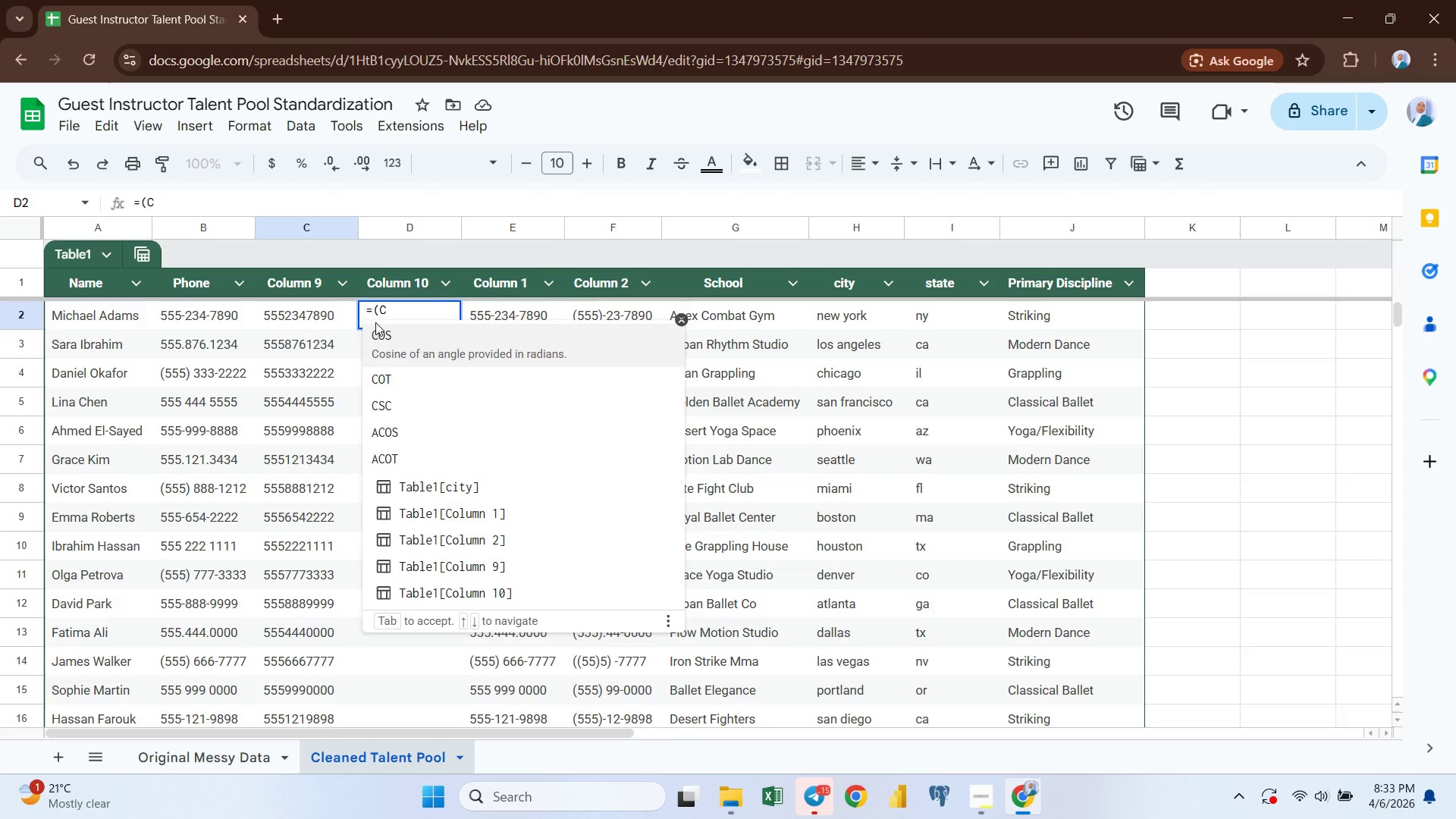 
key(Backspace)
 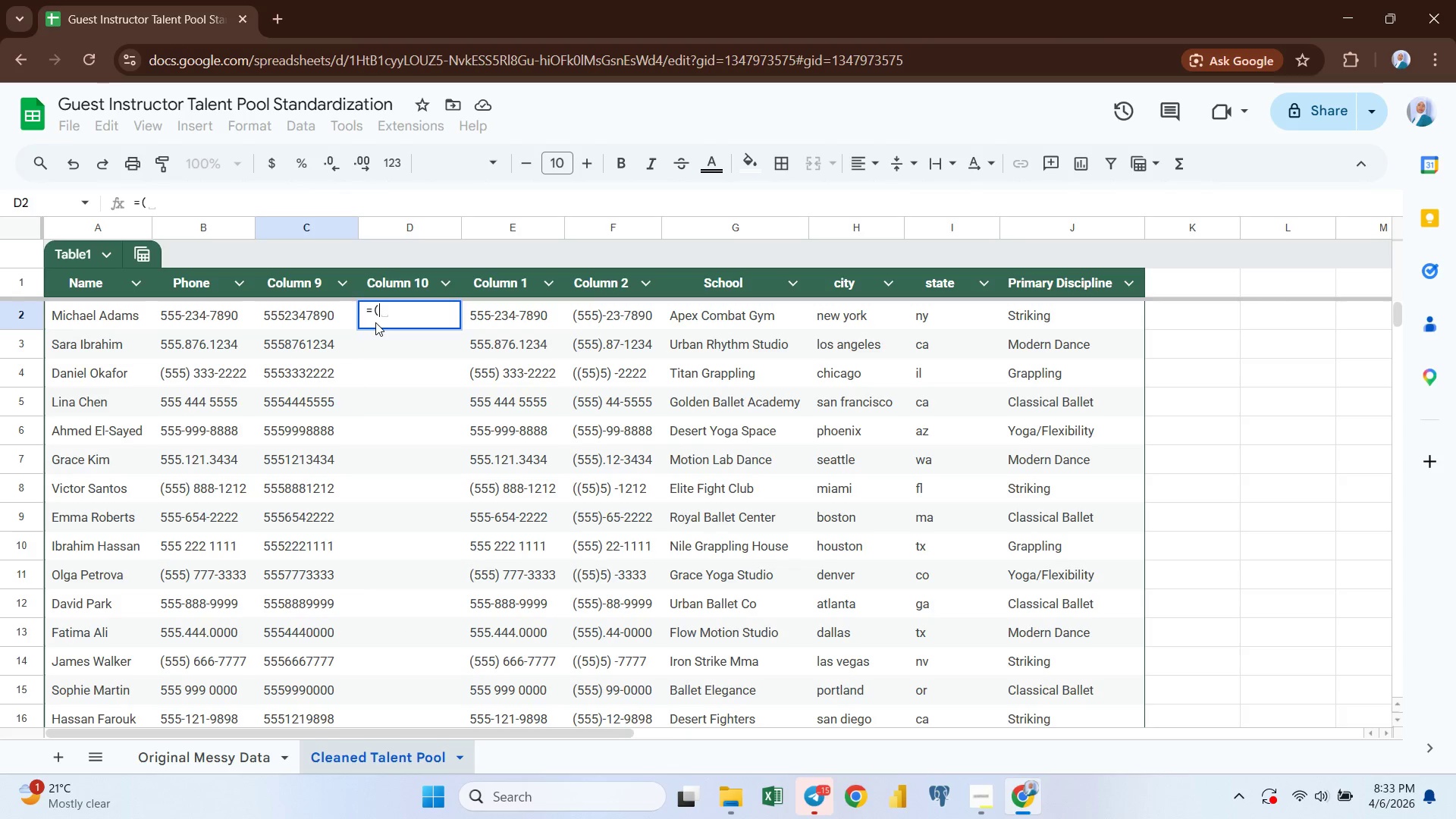 
key(Shift+Quote)
 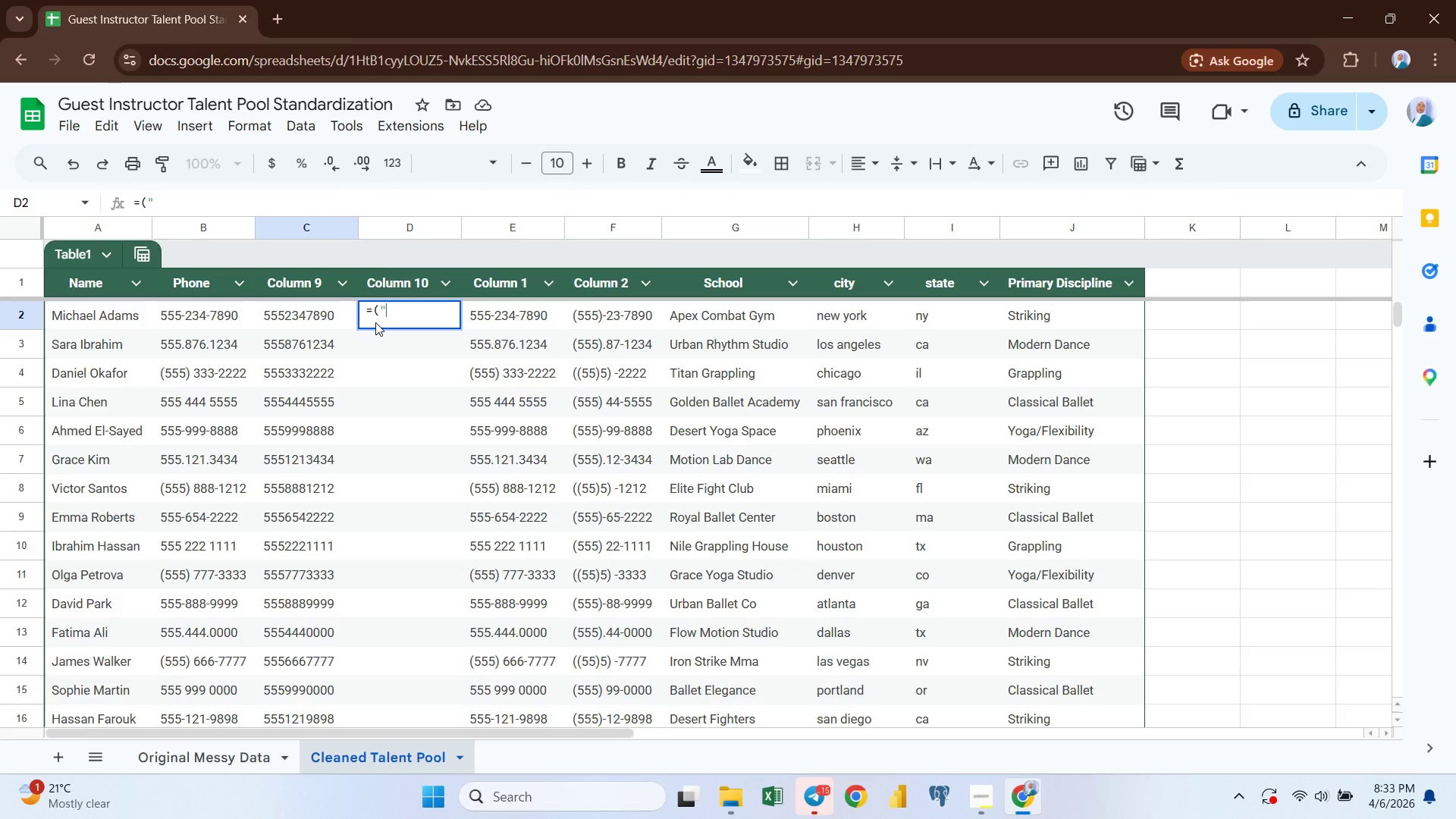 
key(Shift+9)
 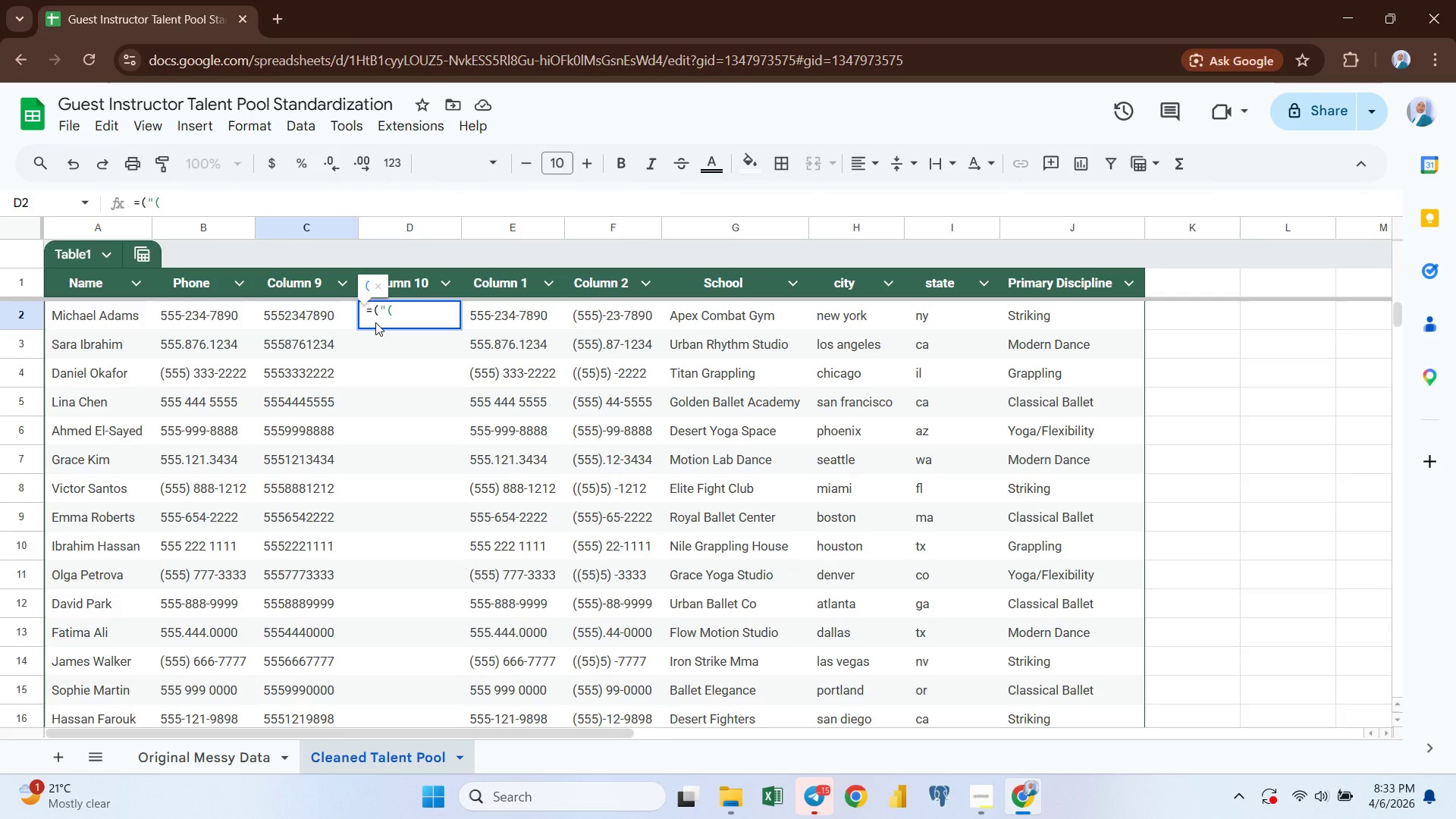 
key(Shift+Quote)
 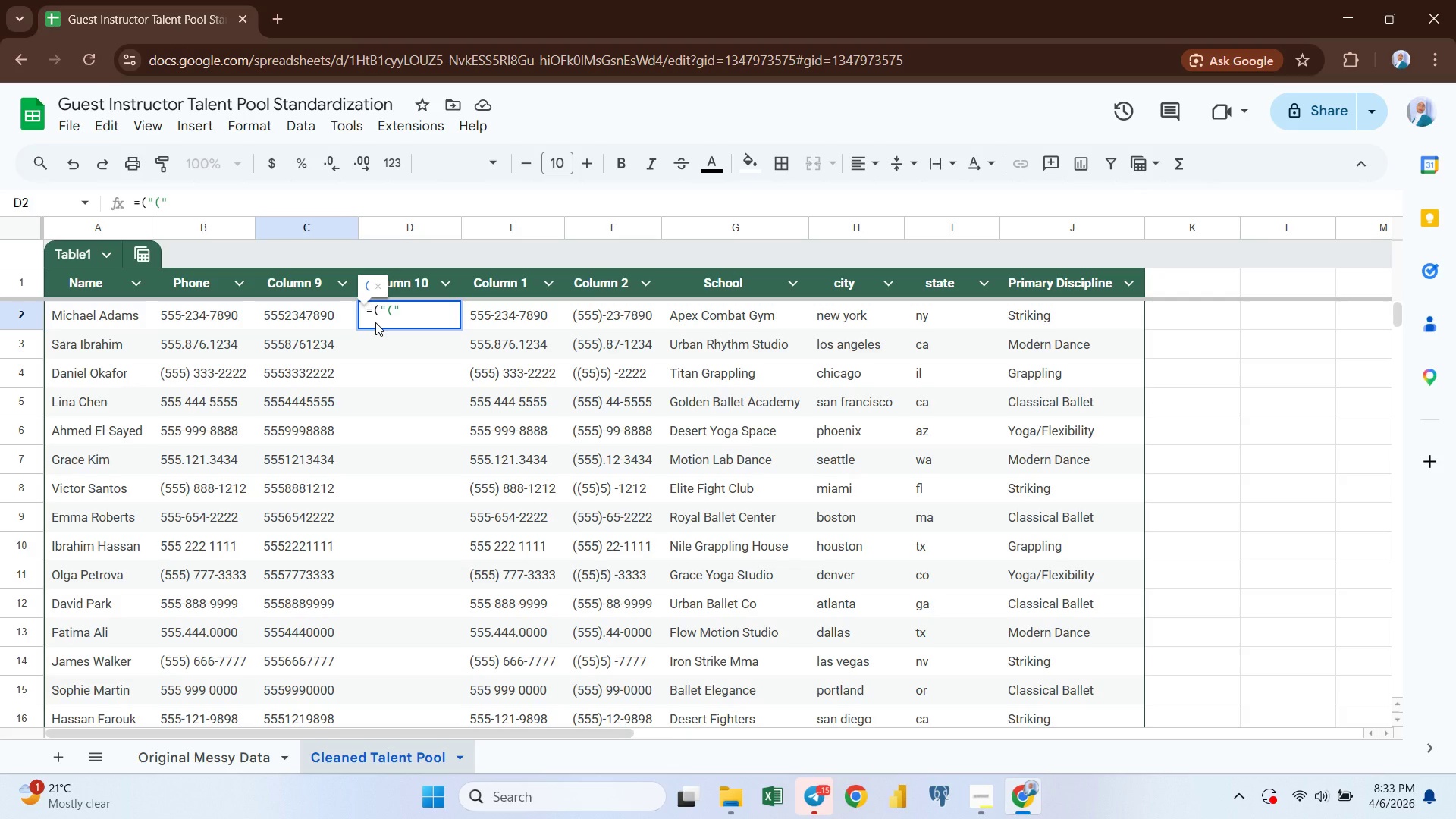 
wait(6.8)
 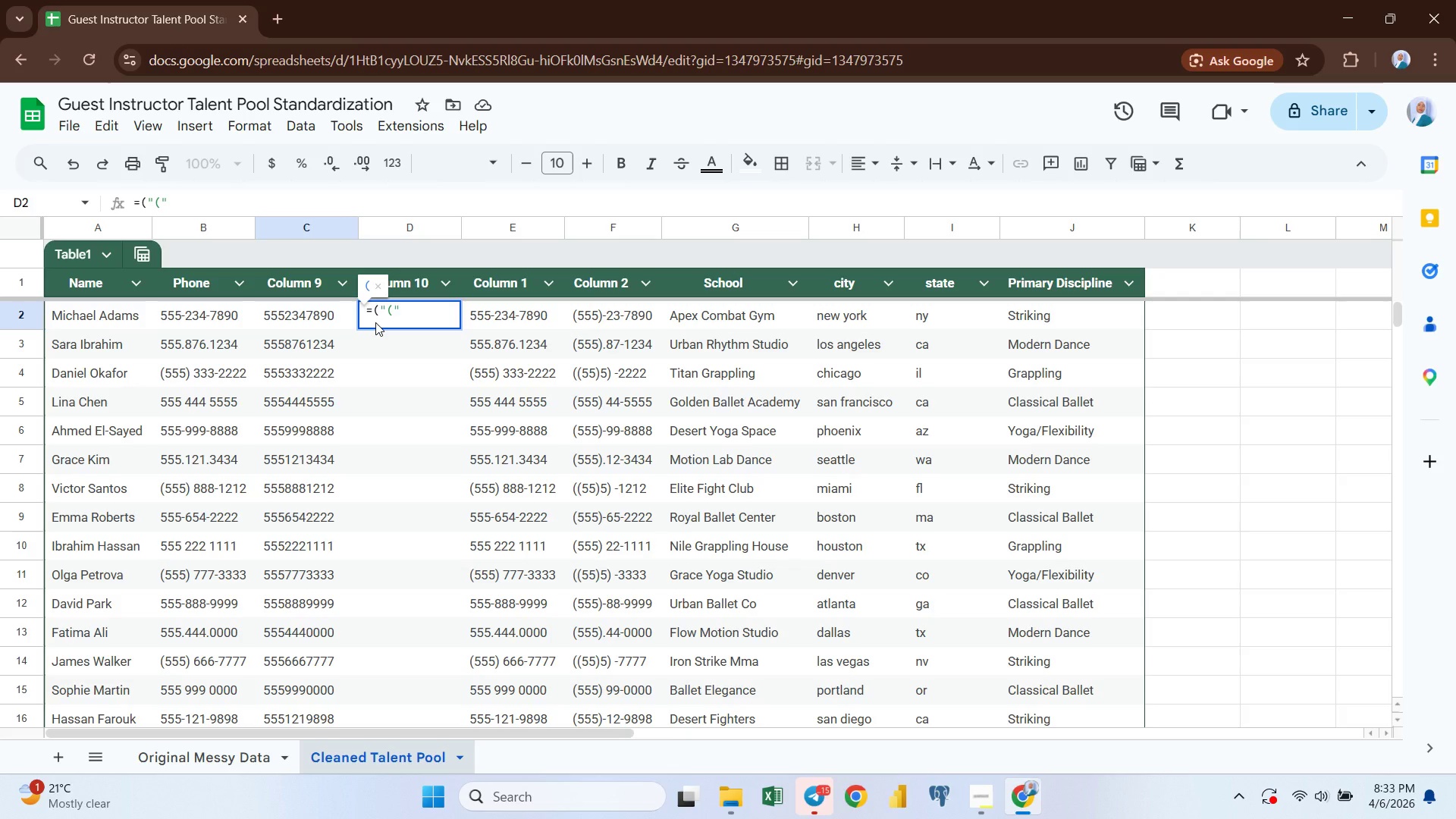 
key(ArrowLeft)
 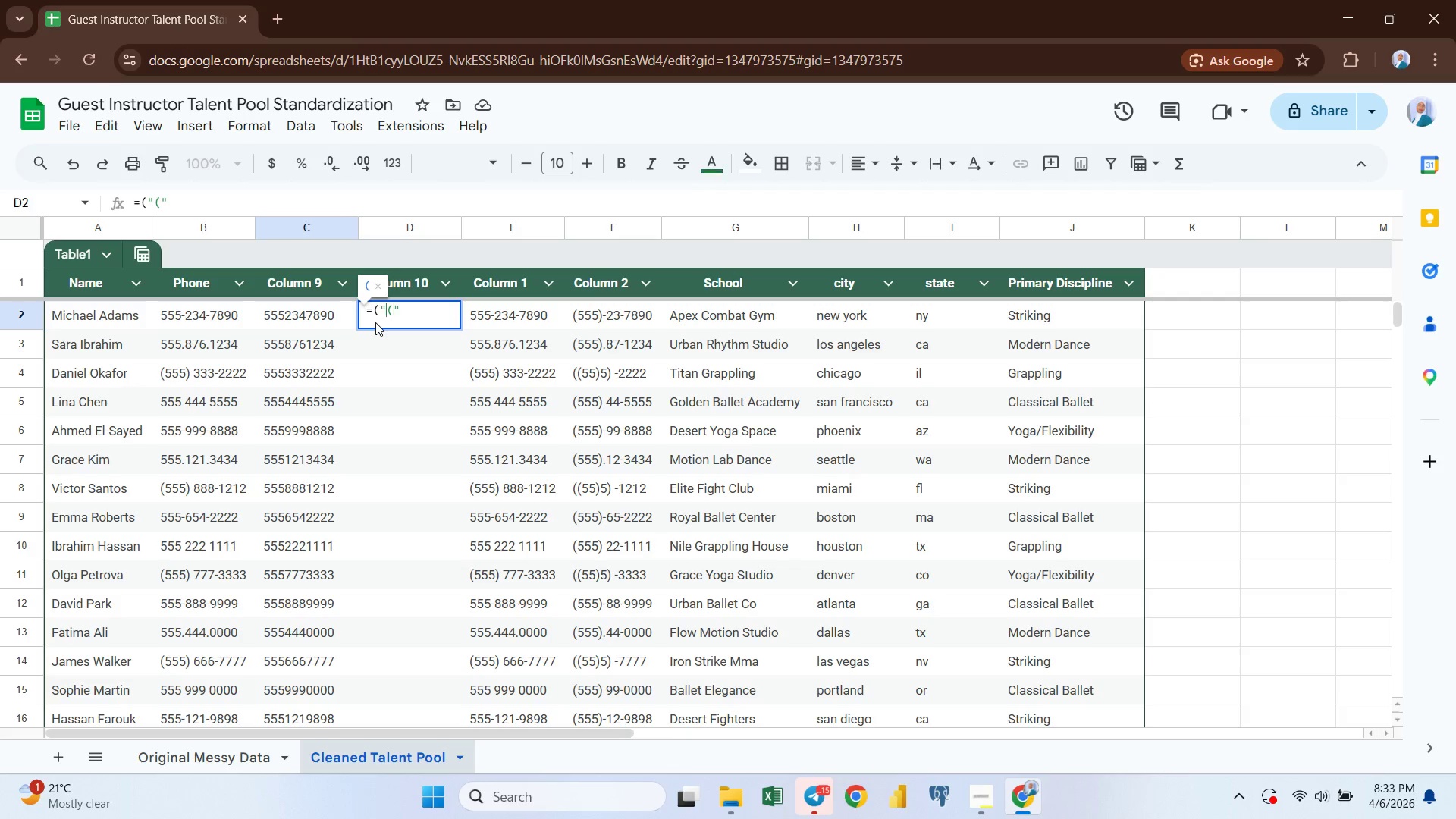 
key(ArrowLeft)
 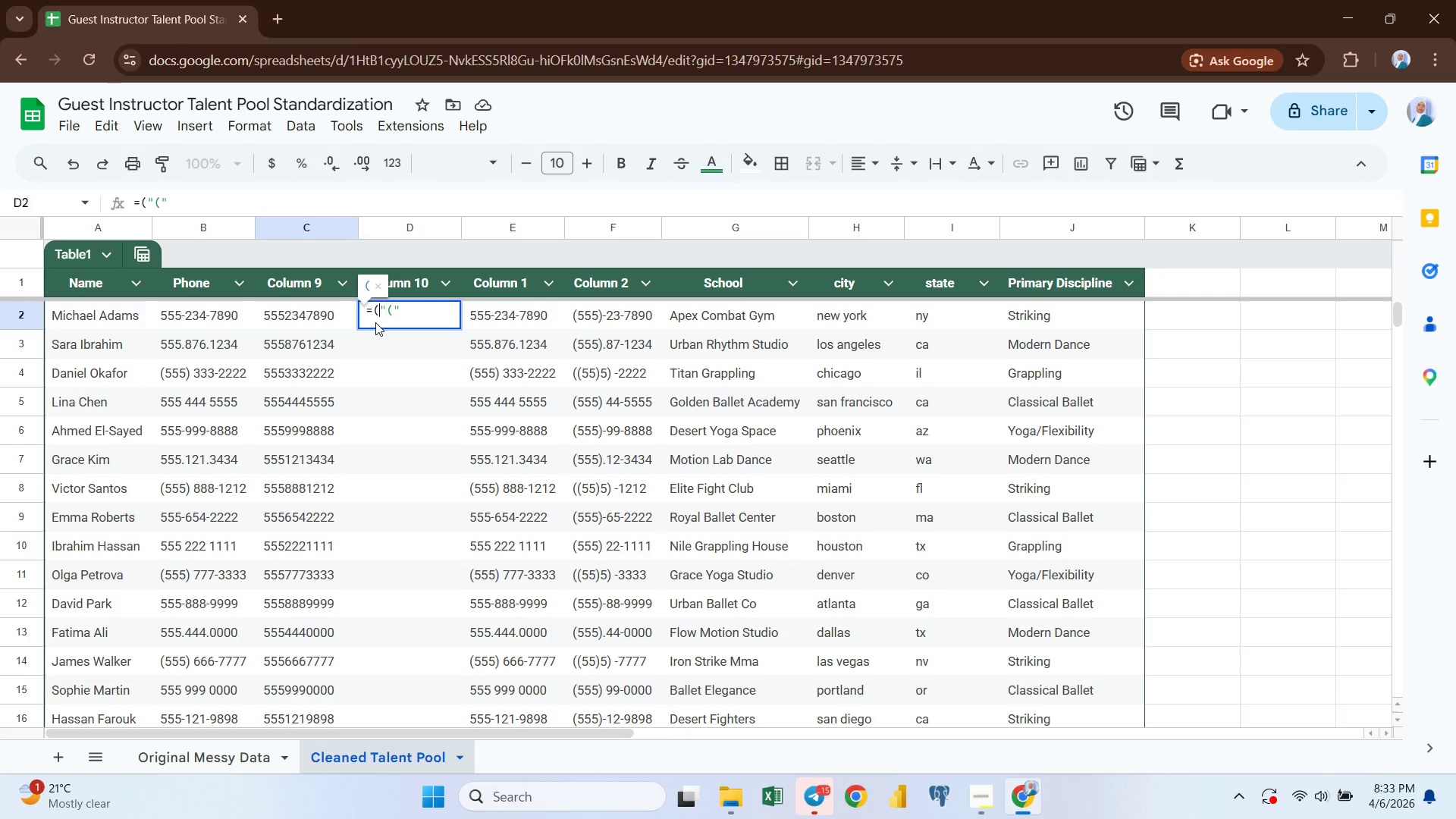 
key(ArrowLeft)
 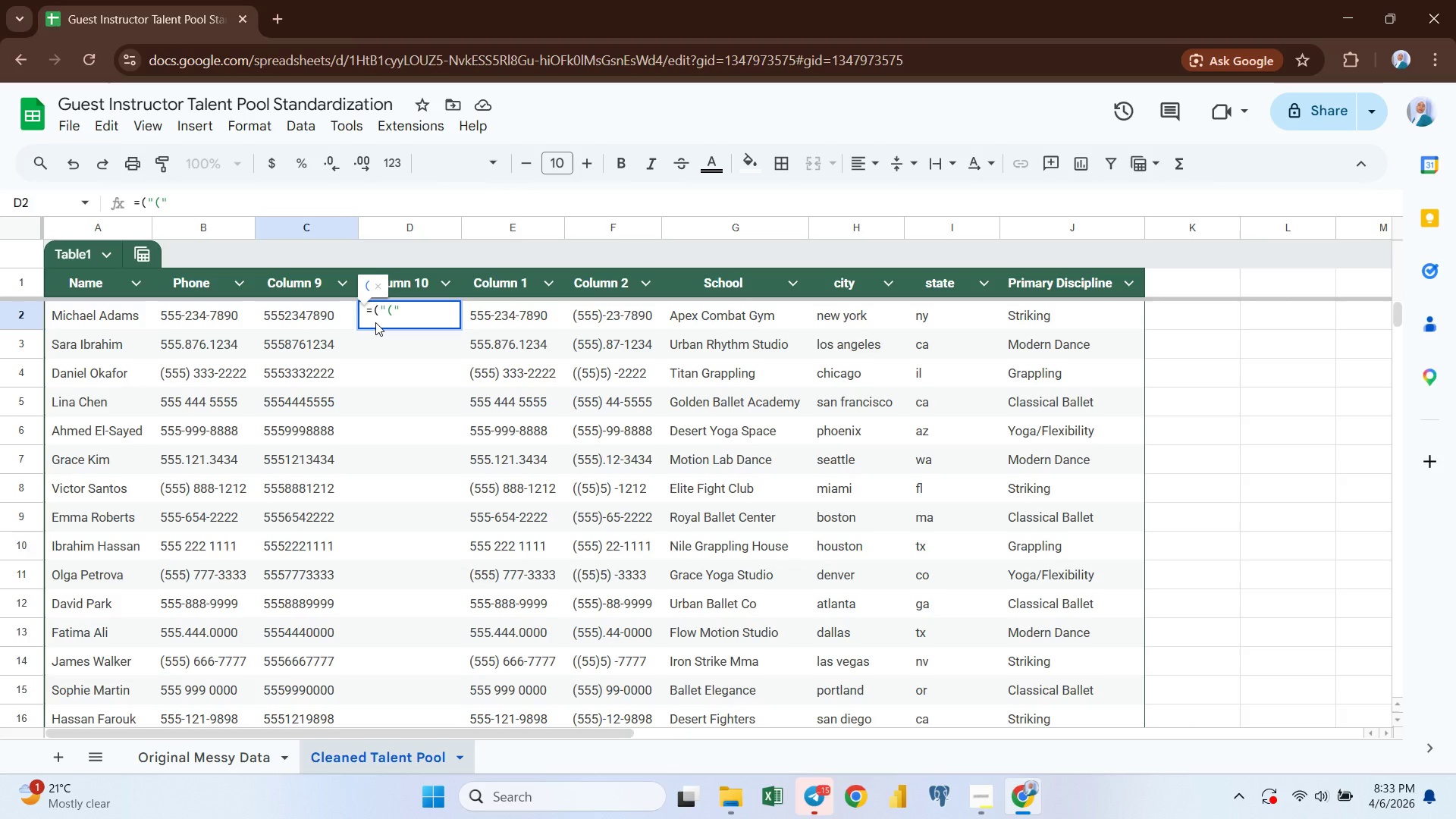 
key(Backspace)
 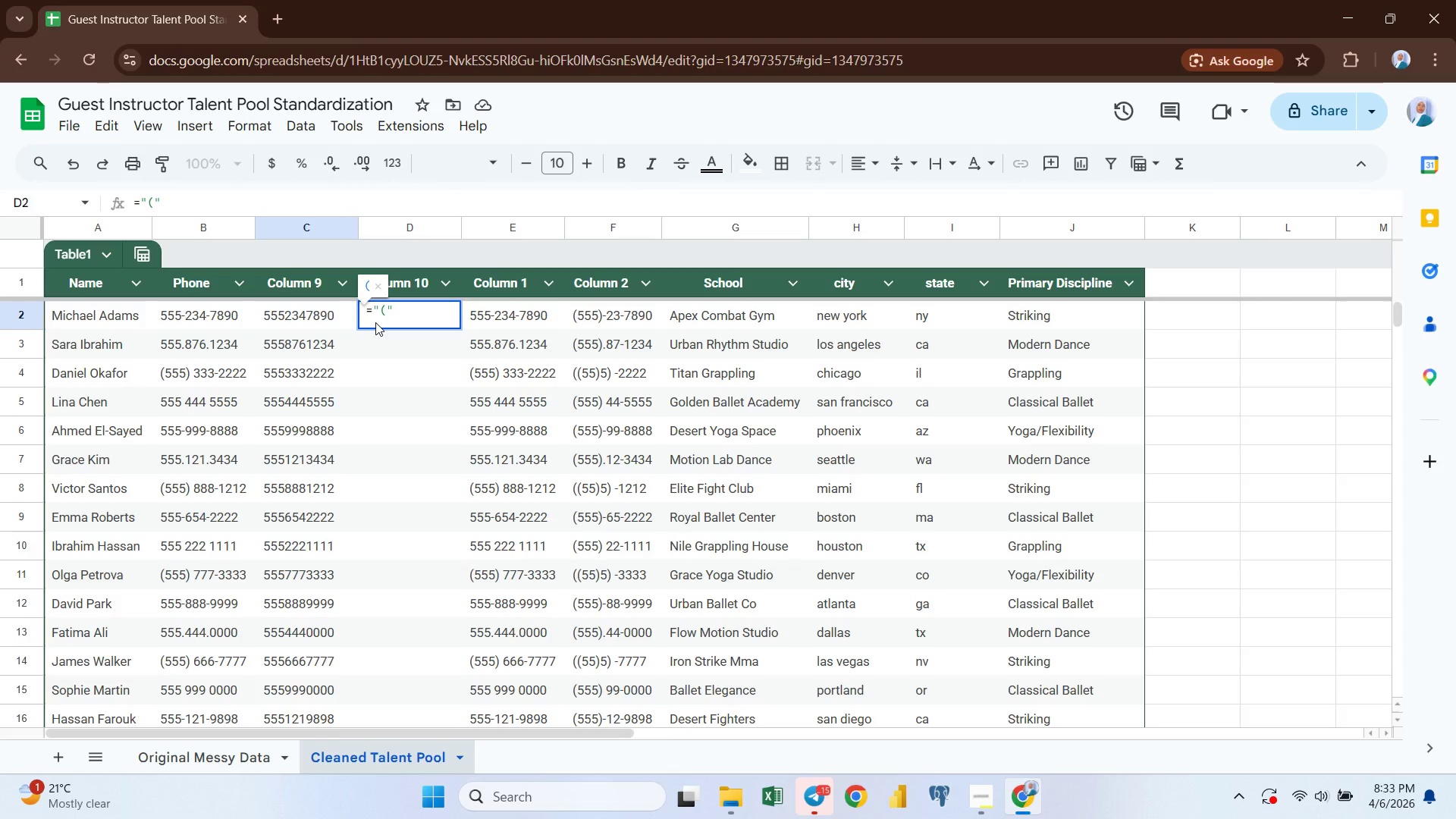 
key(ArrowRight)
 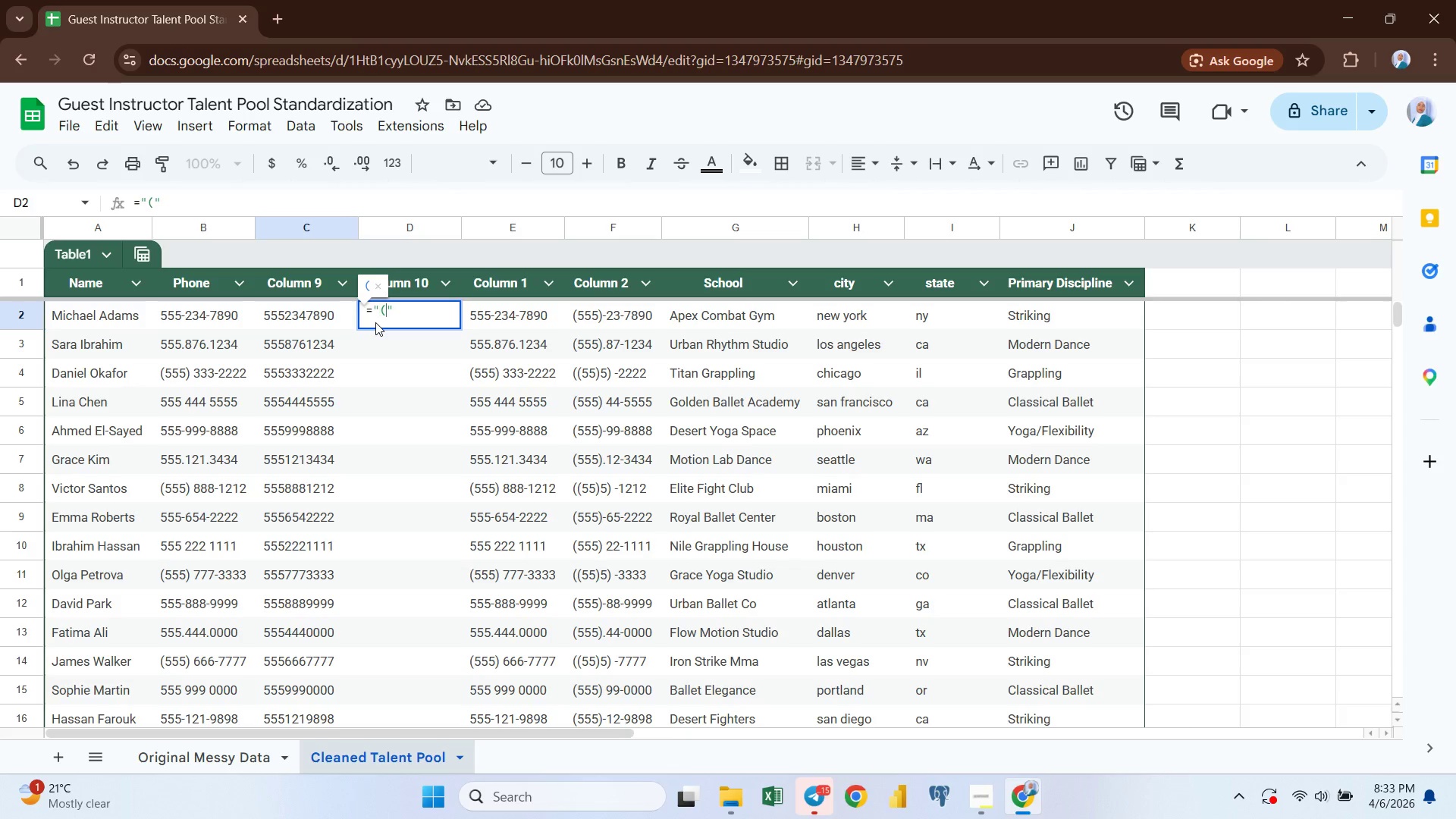 
key(ArrowRight)
 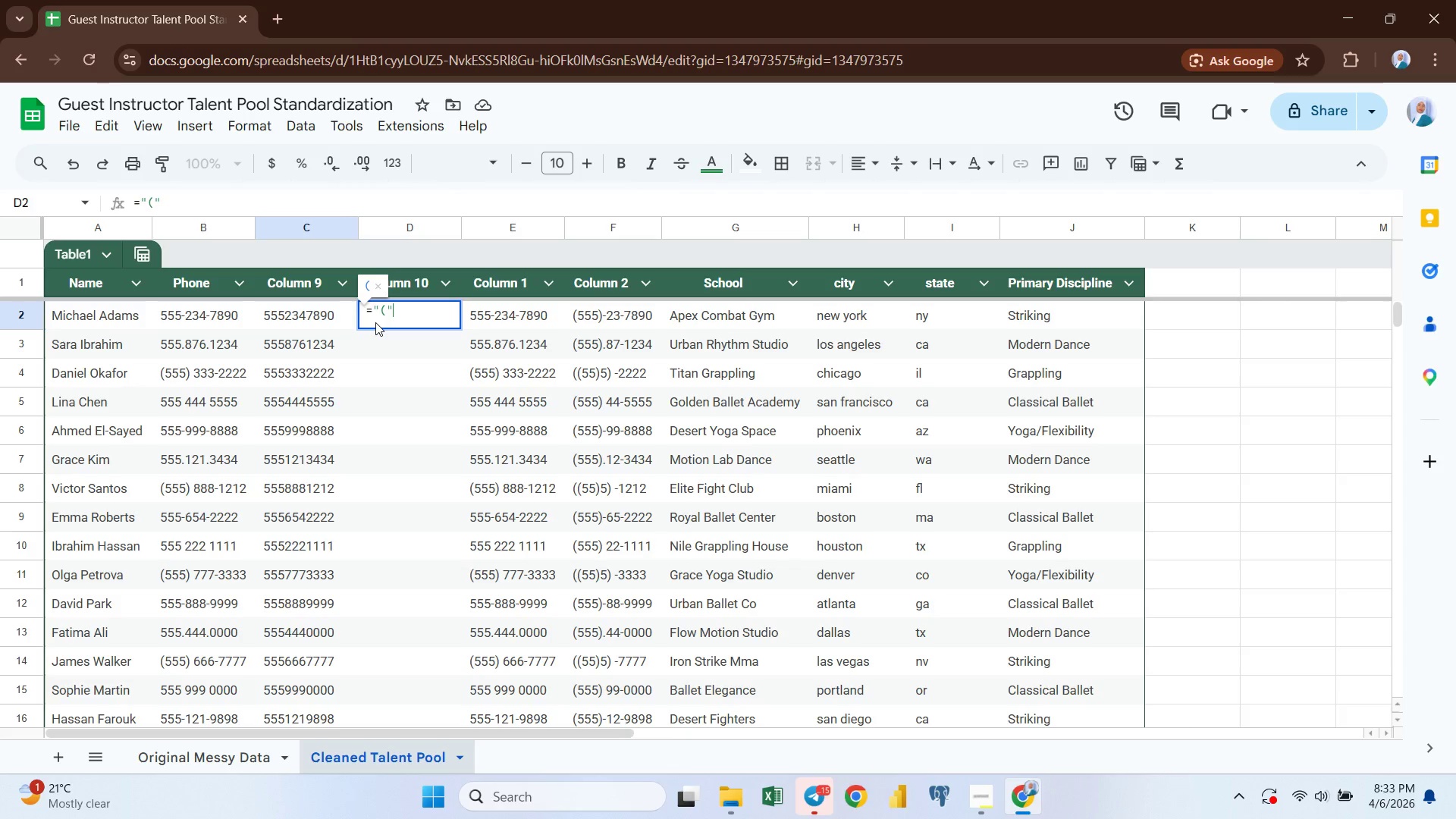 
key(ArrowRight)
 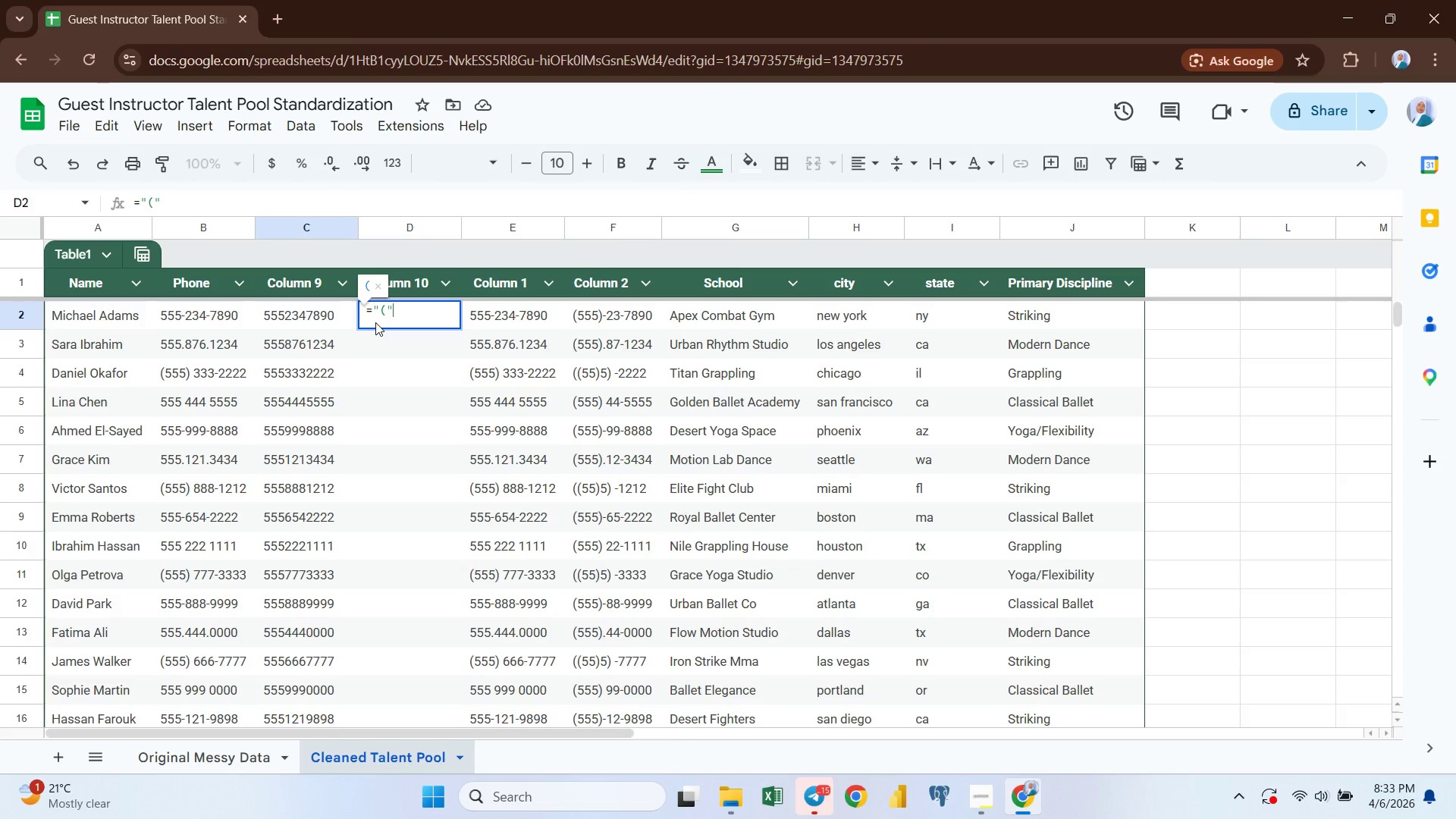 
type(&lef)
 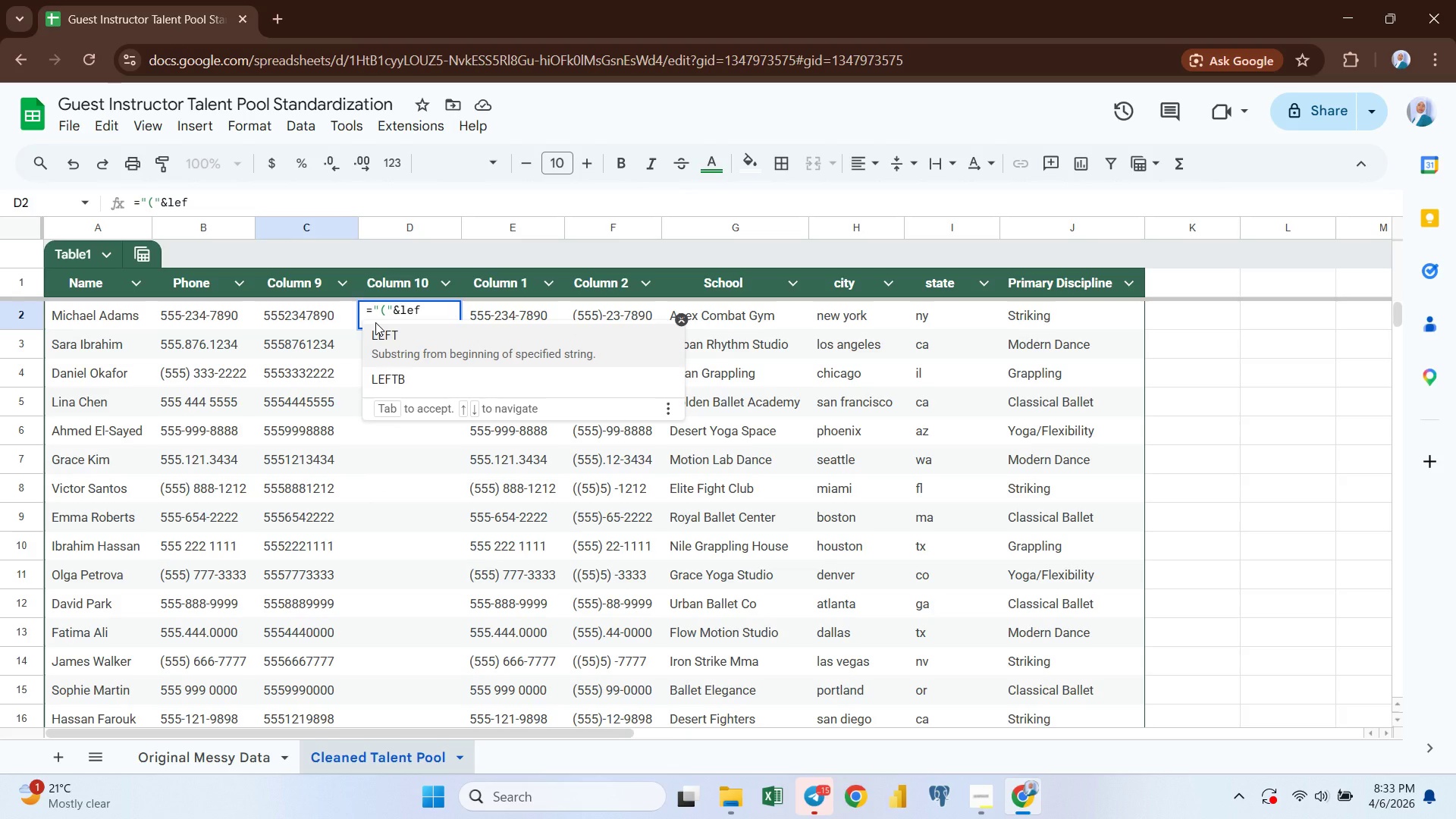 
key(Enter)
 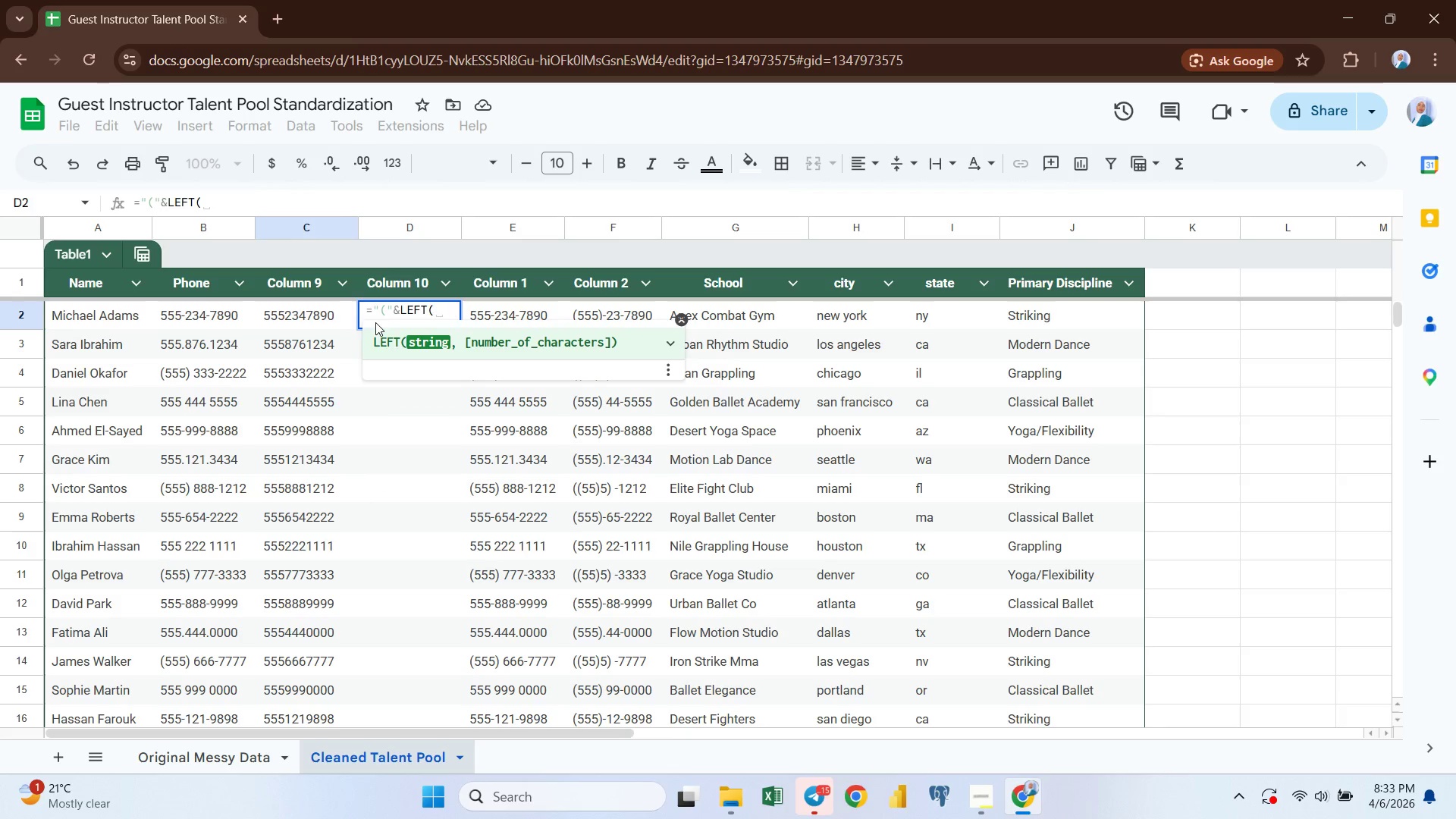 
key(Shift+ShiftRight)
 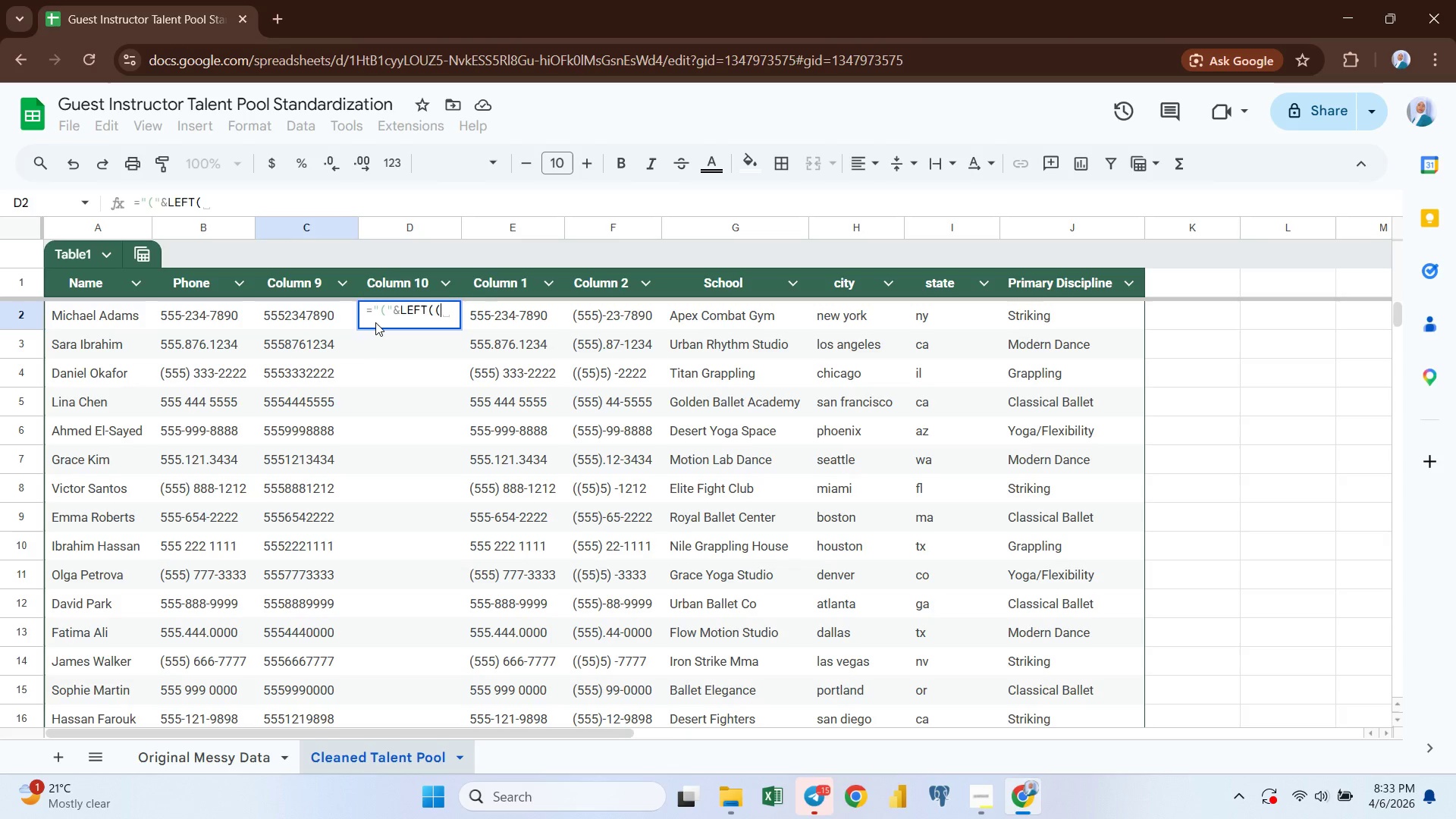 
key(Shift+9)
 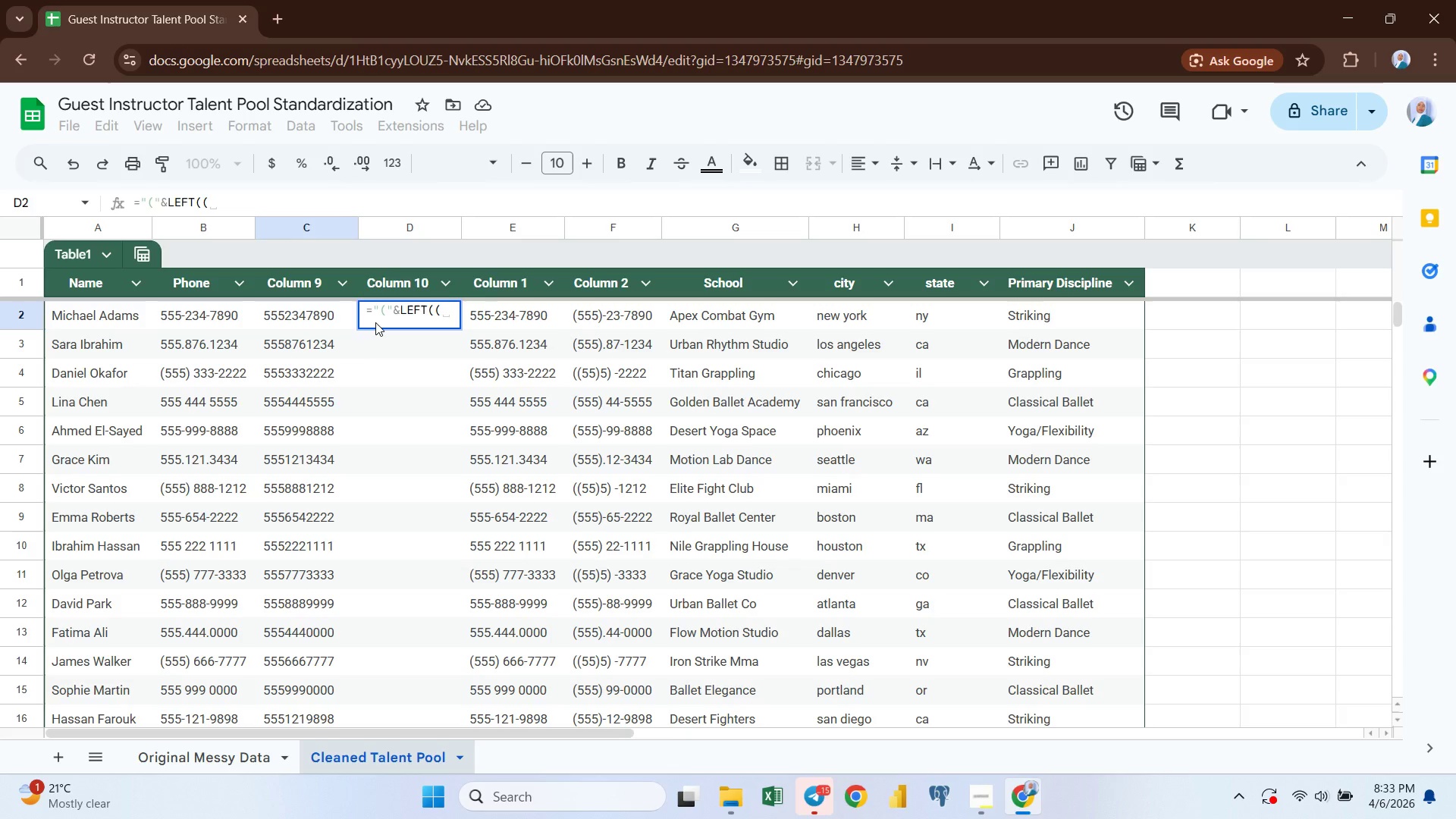 
key(Backspace)
 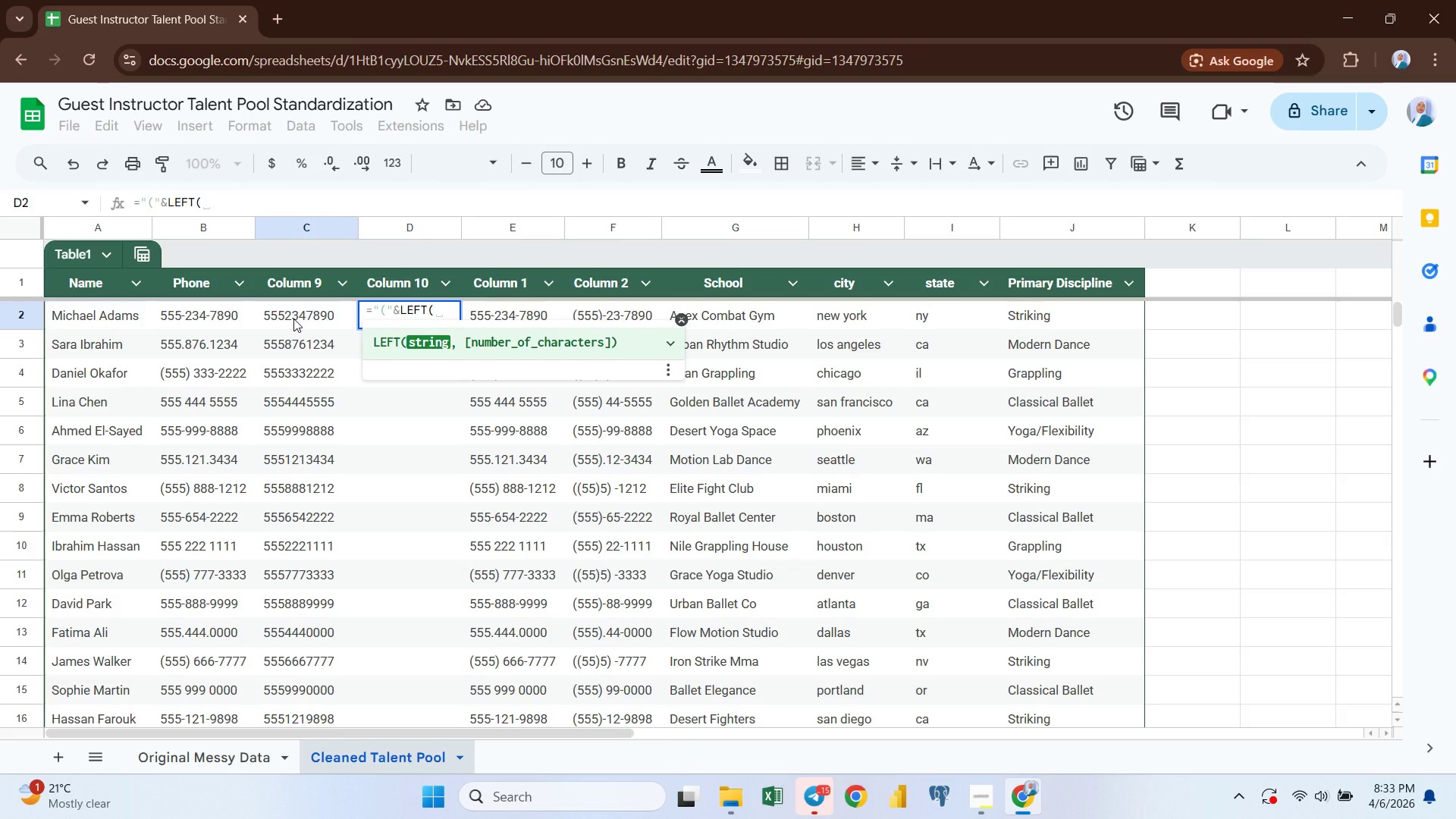 
wait(5.48)
 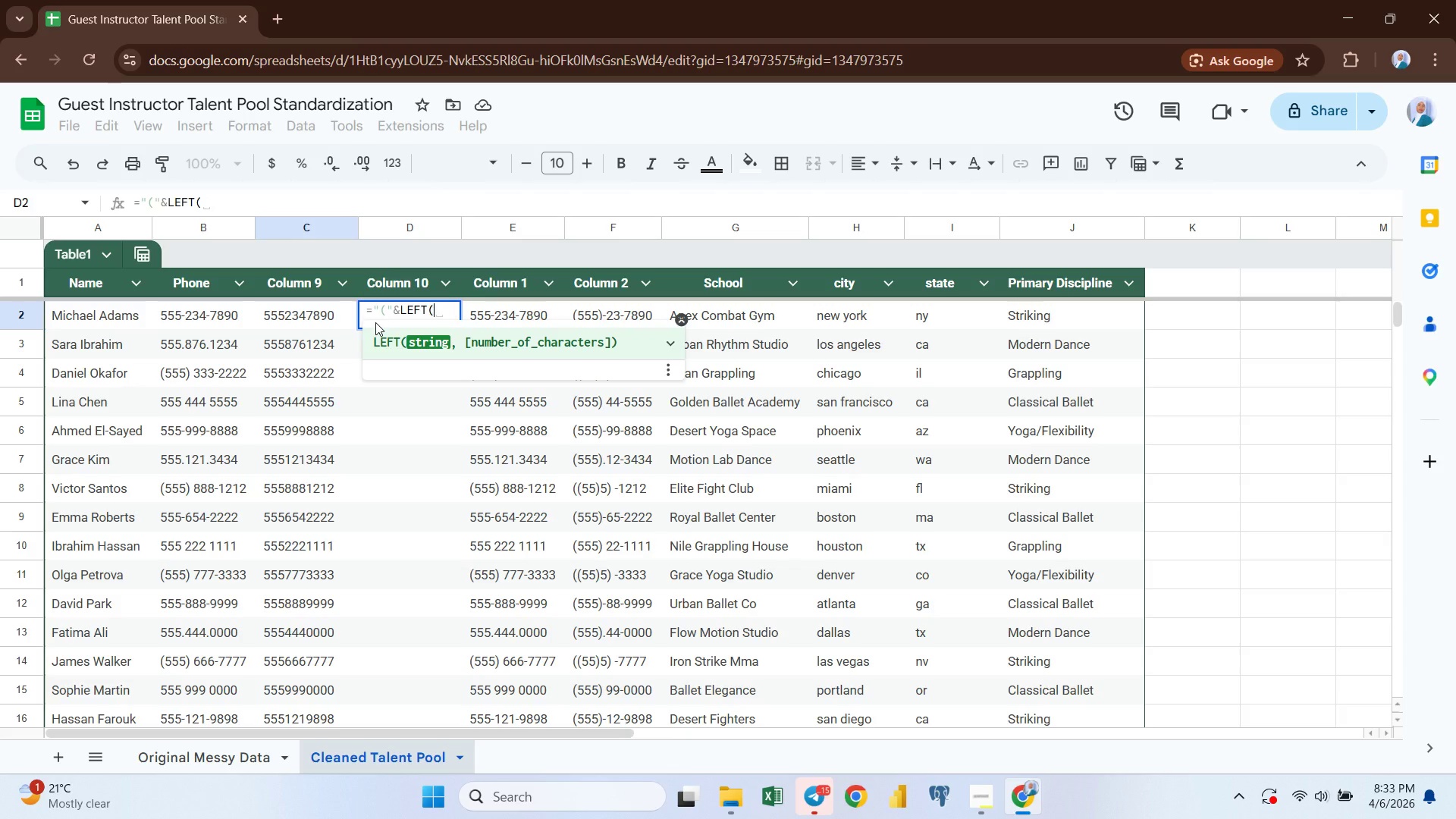 
left_click([293, 318])
 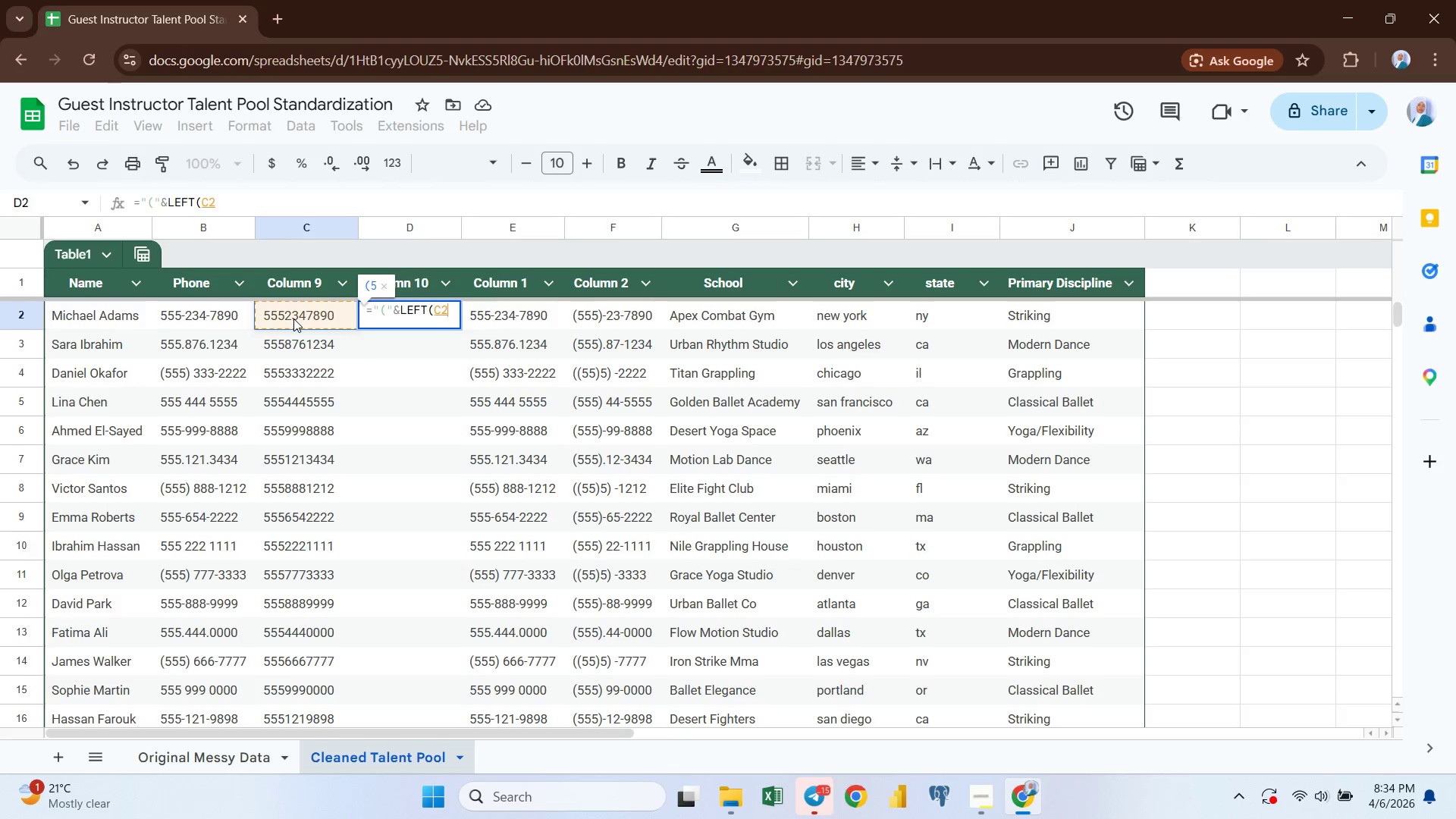 
key(Comma)
 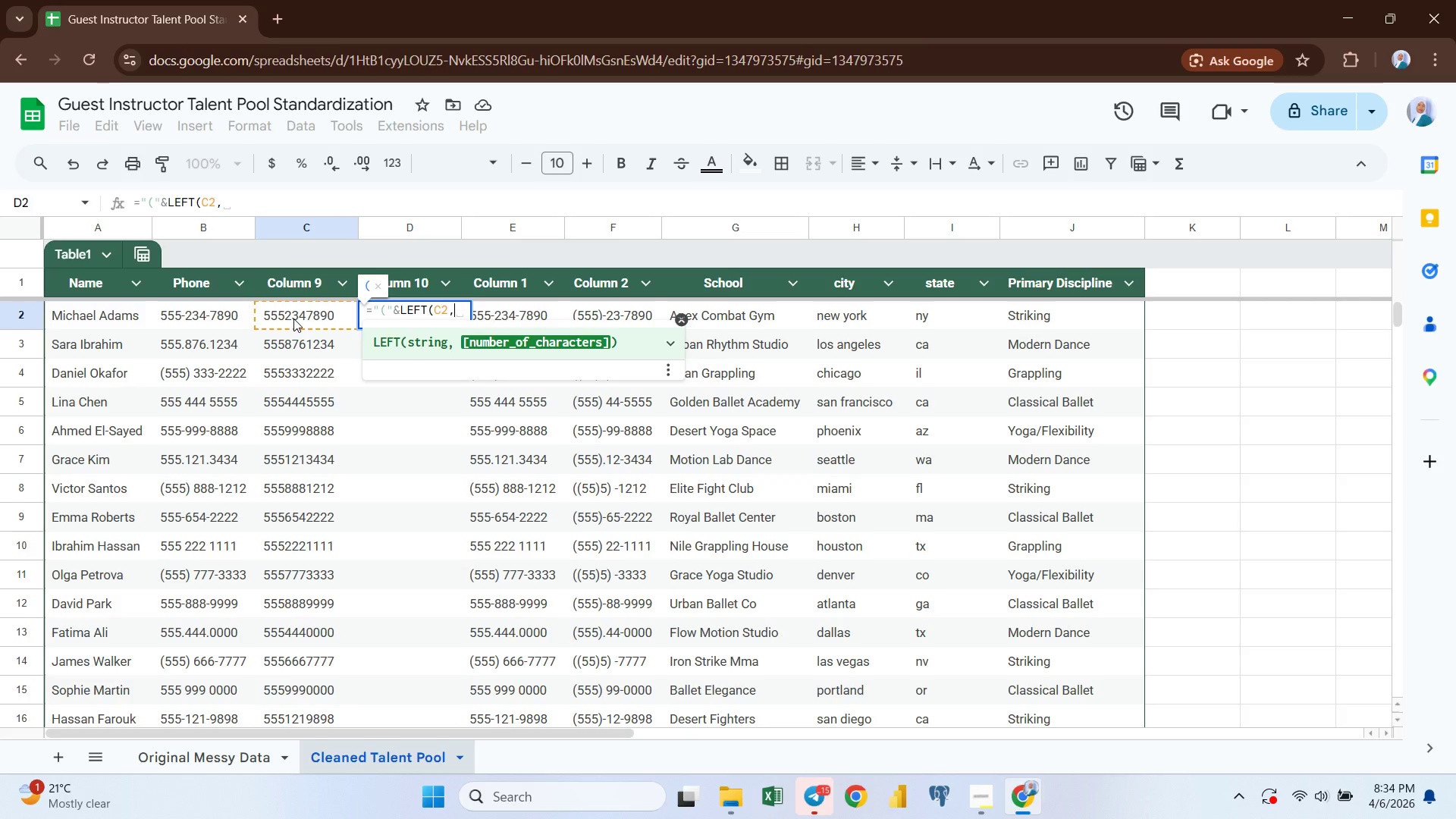 
key(3)
 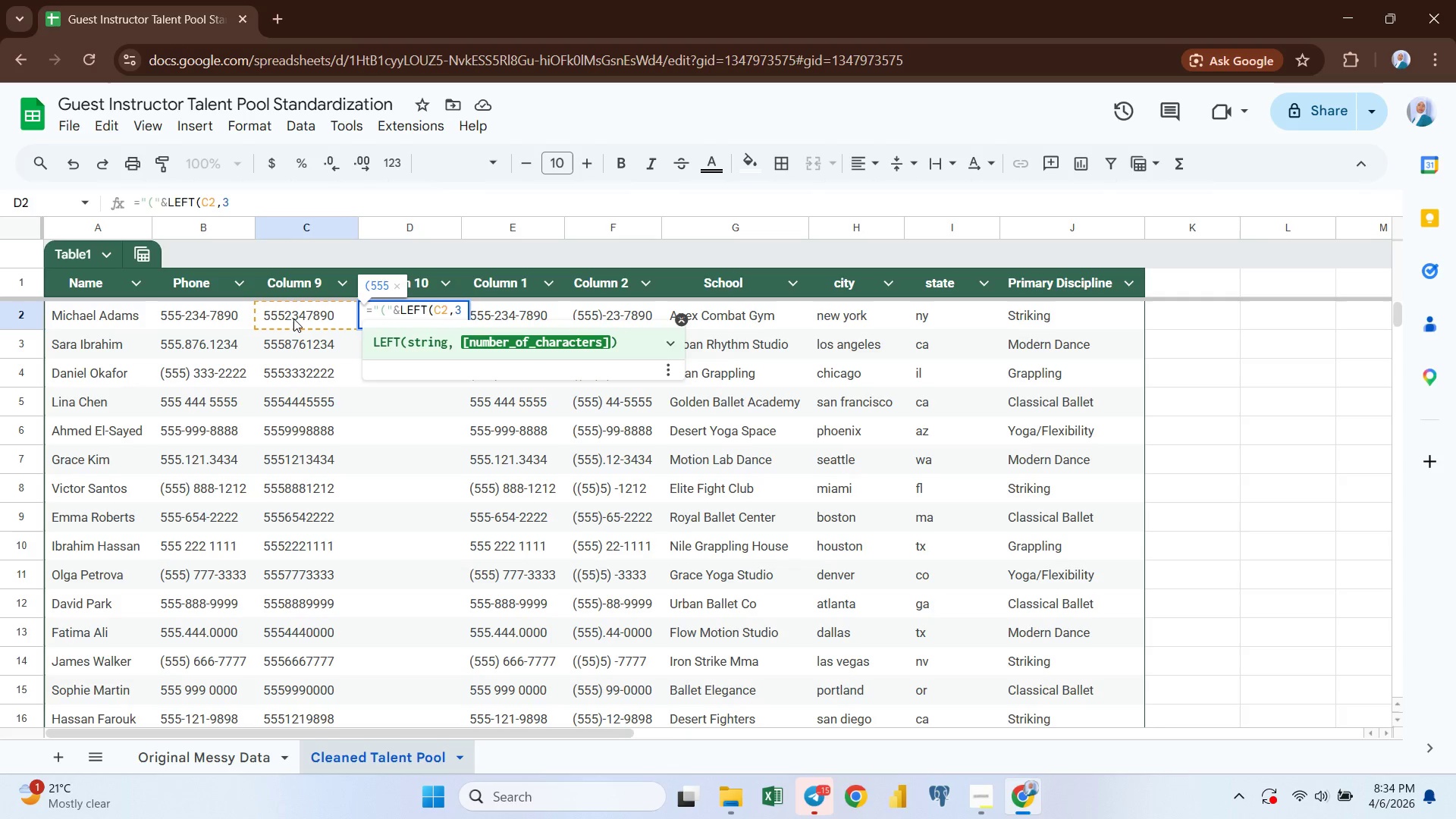 
key(Shift+0)
 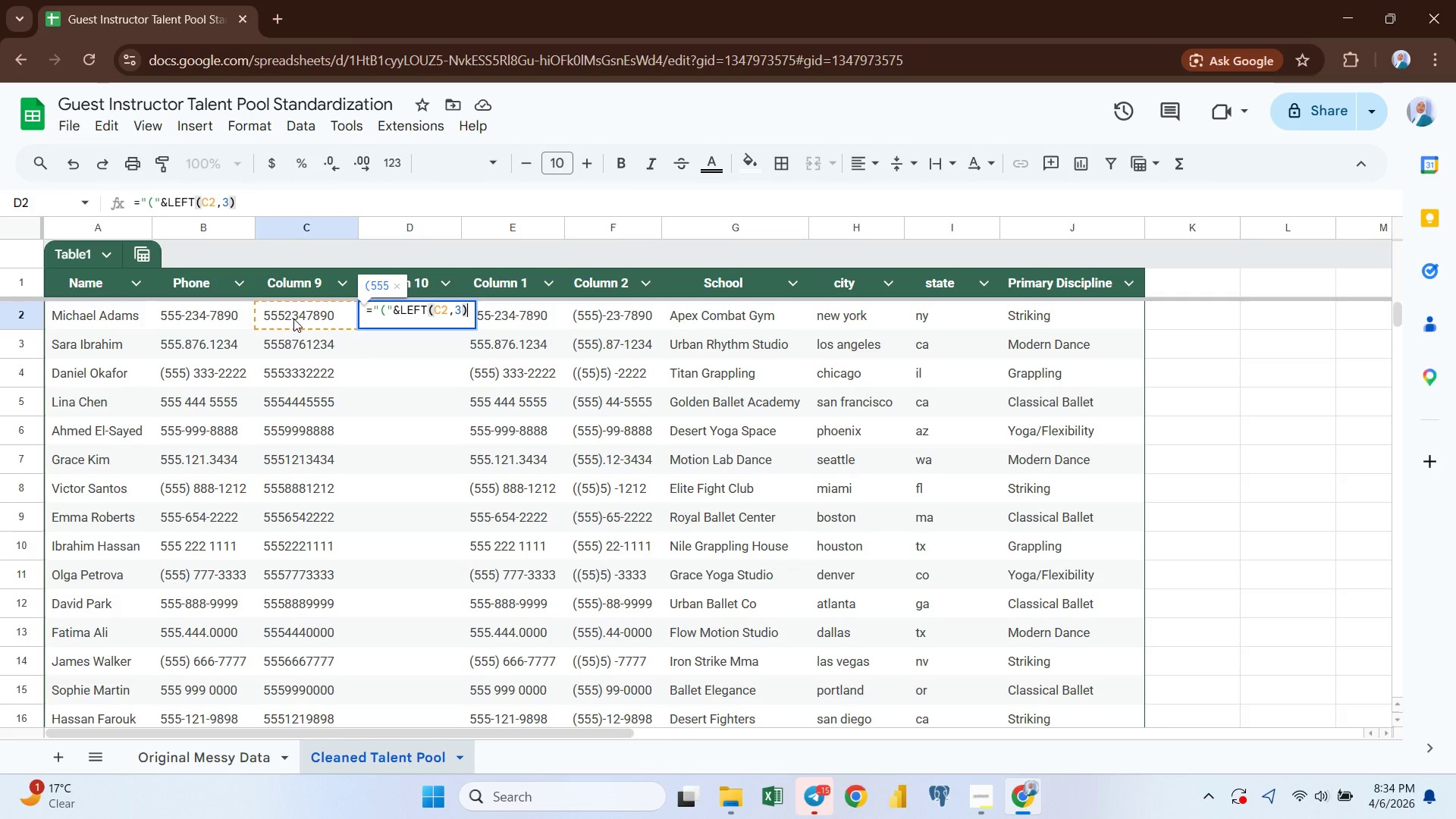 
key(Comma)
 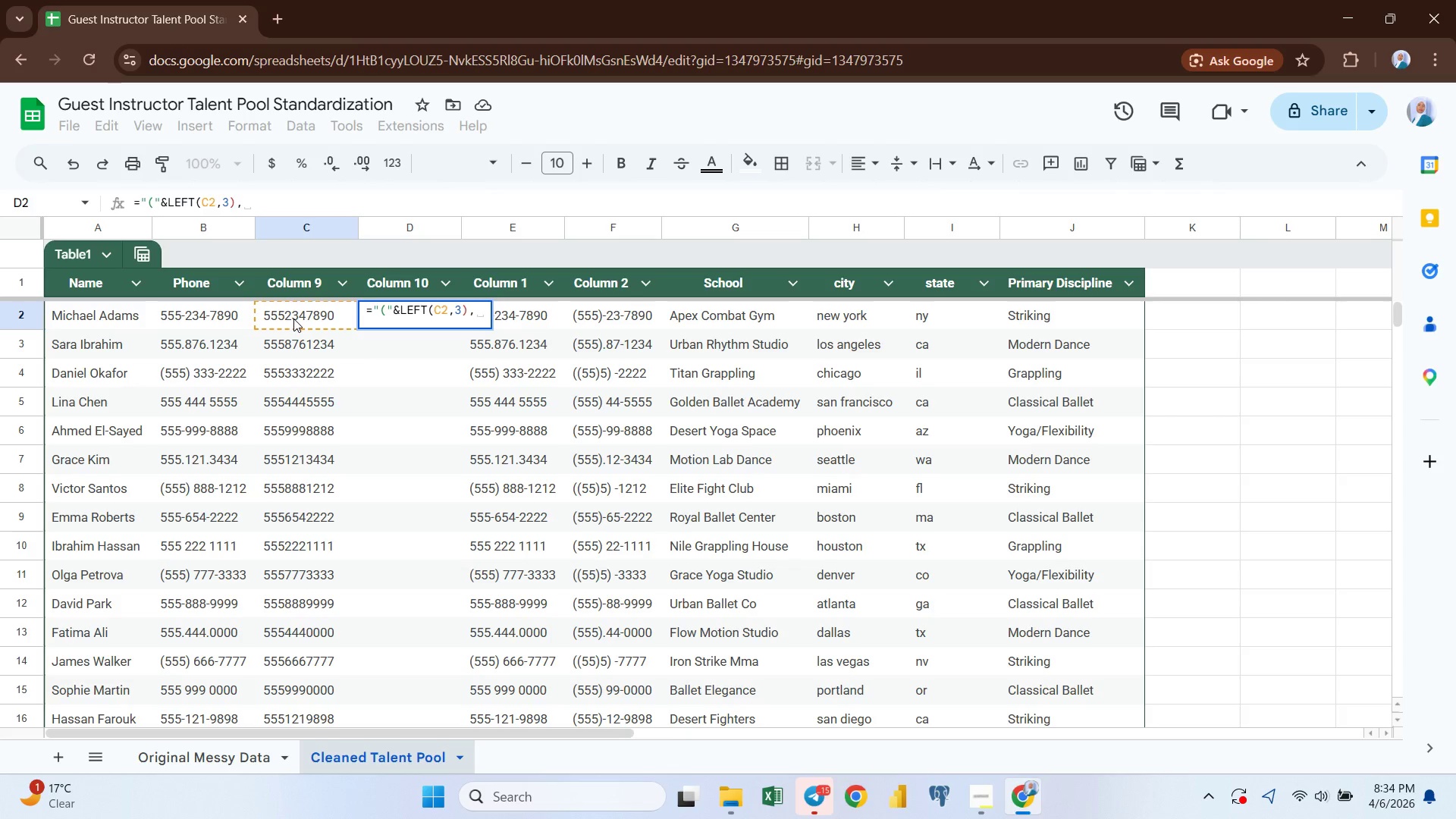 
key(Shift+7)
 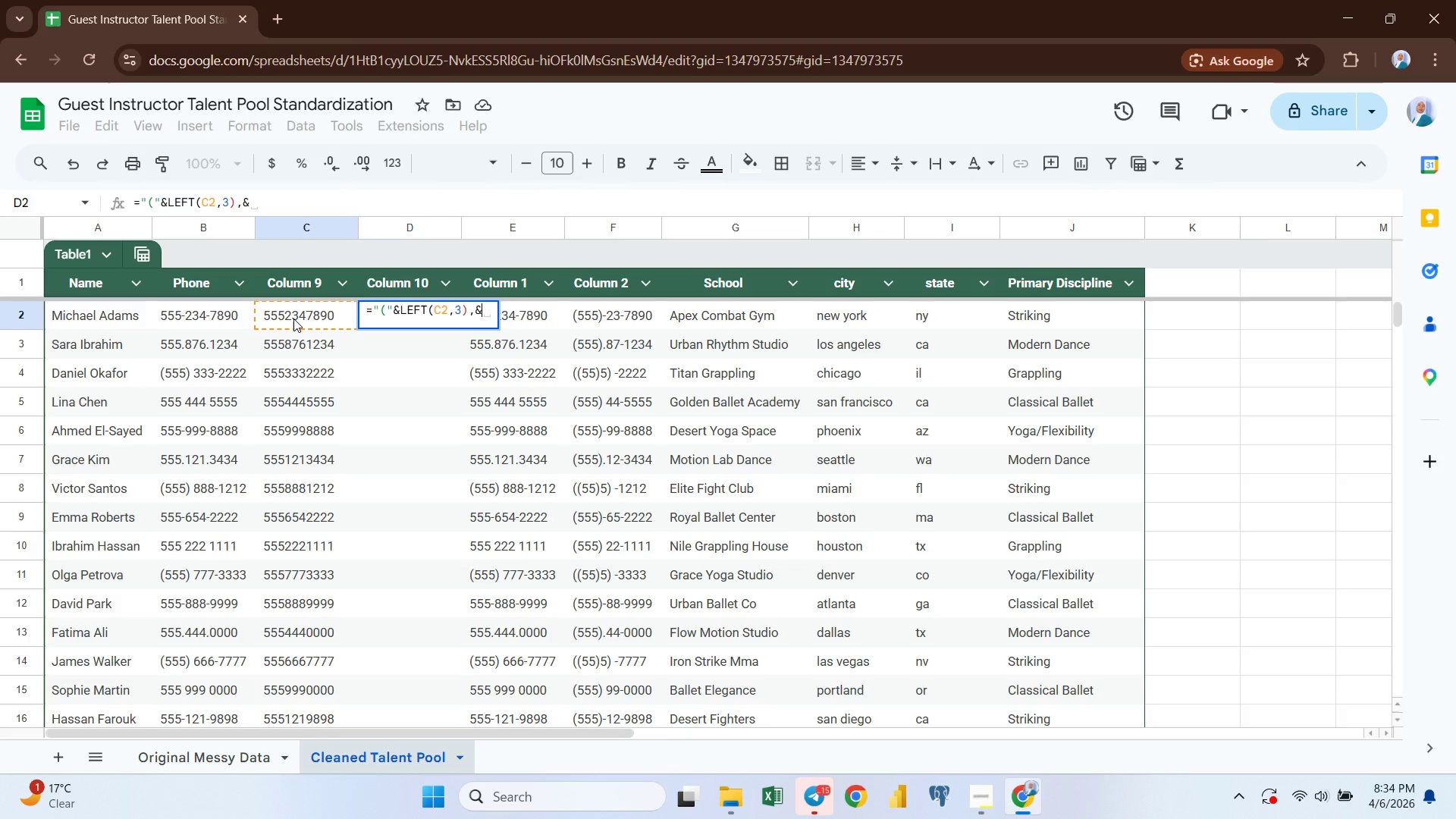 
key(Shift+Quote)
 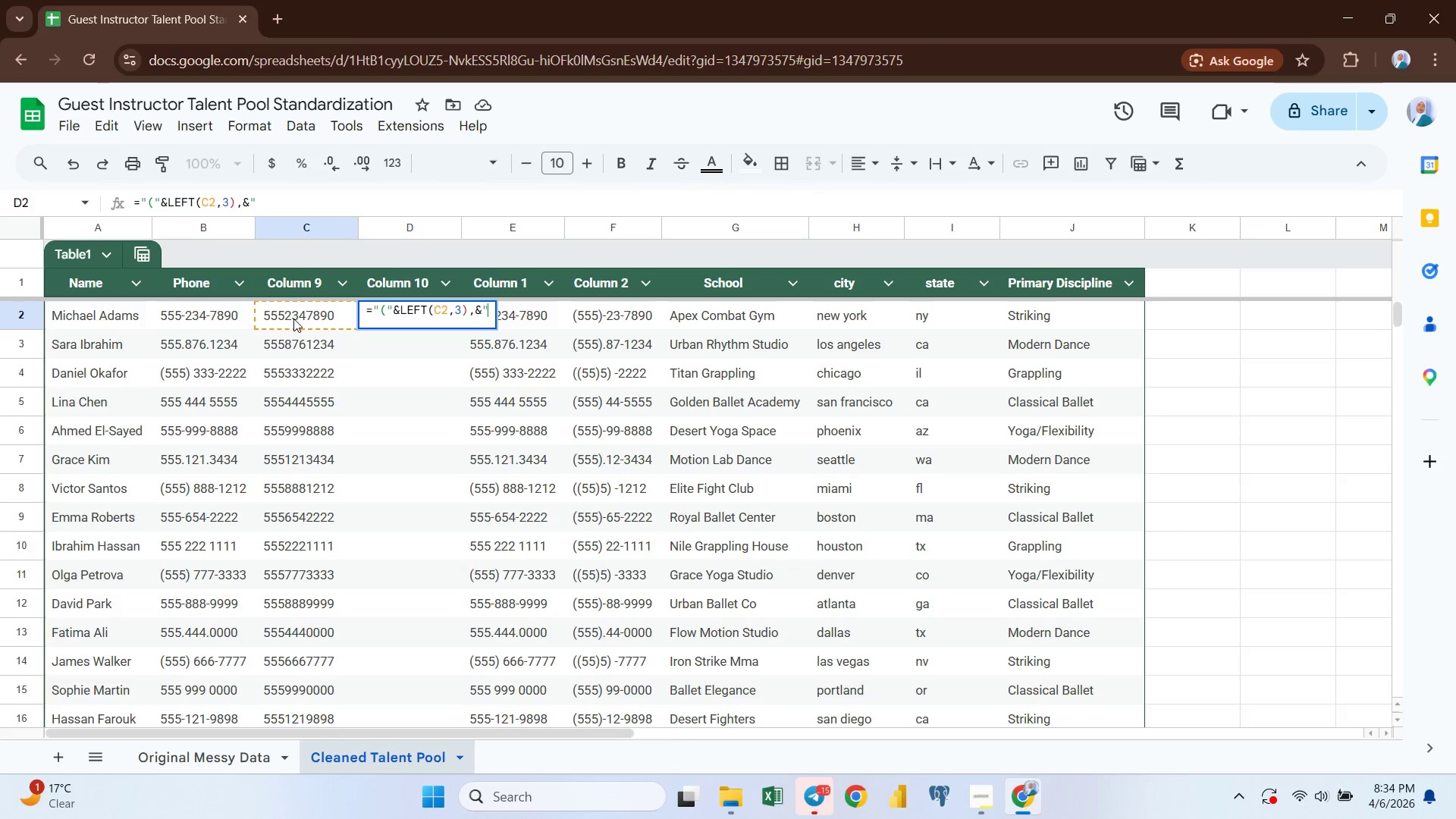 
key(Shift+Quote)
 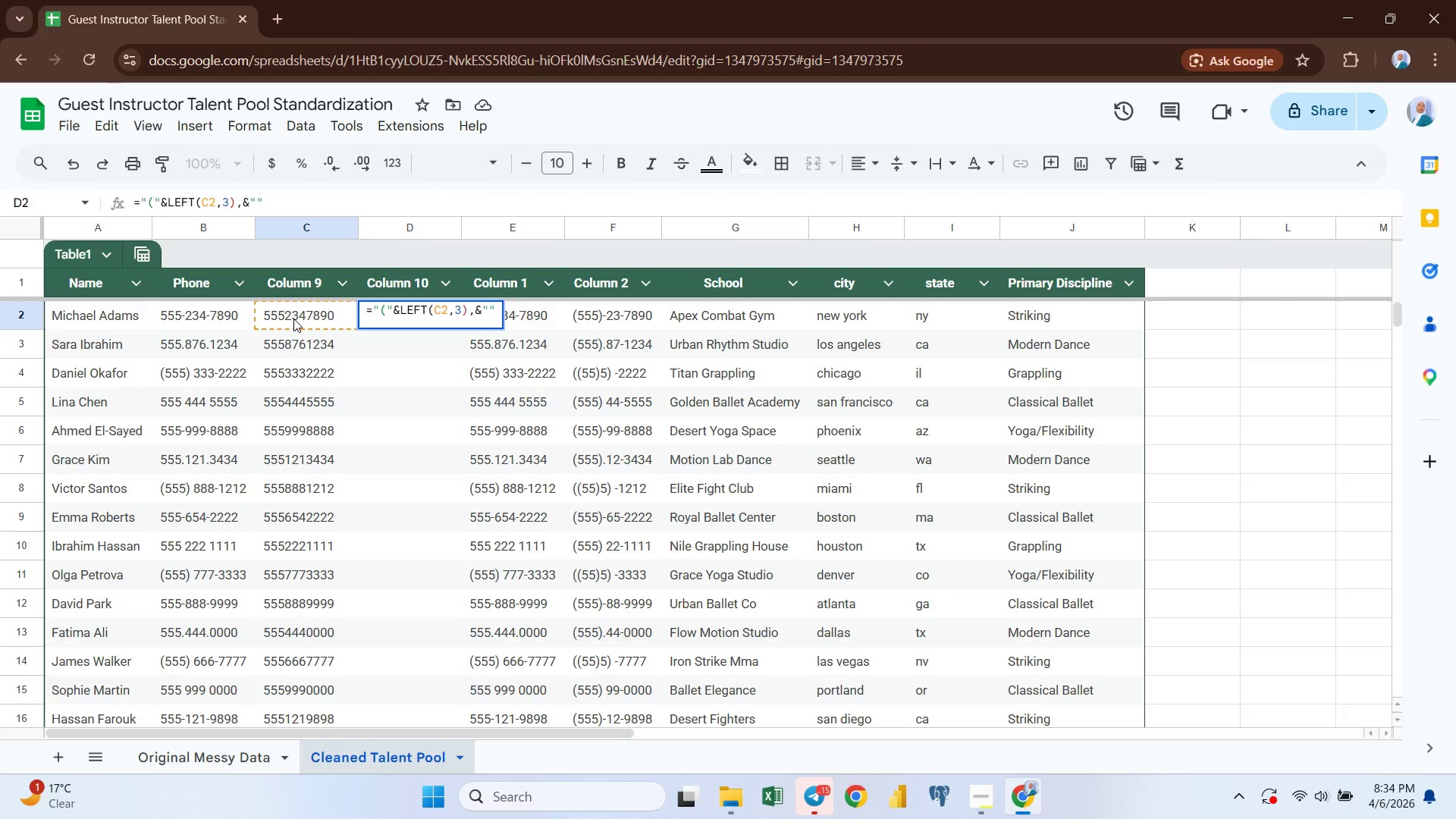 
key(ArrowLeft)
 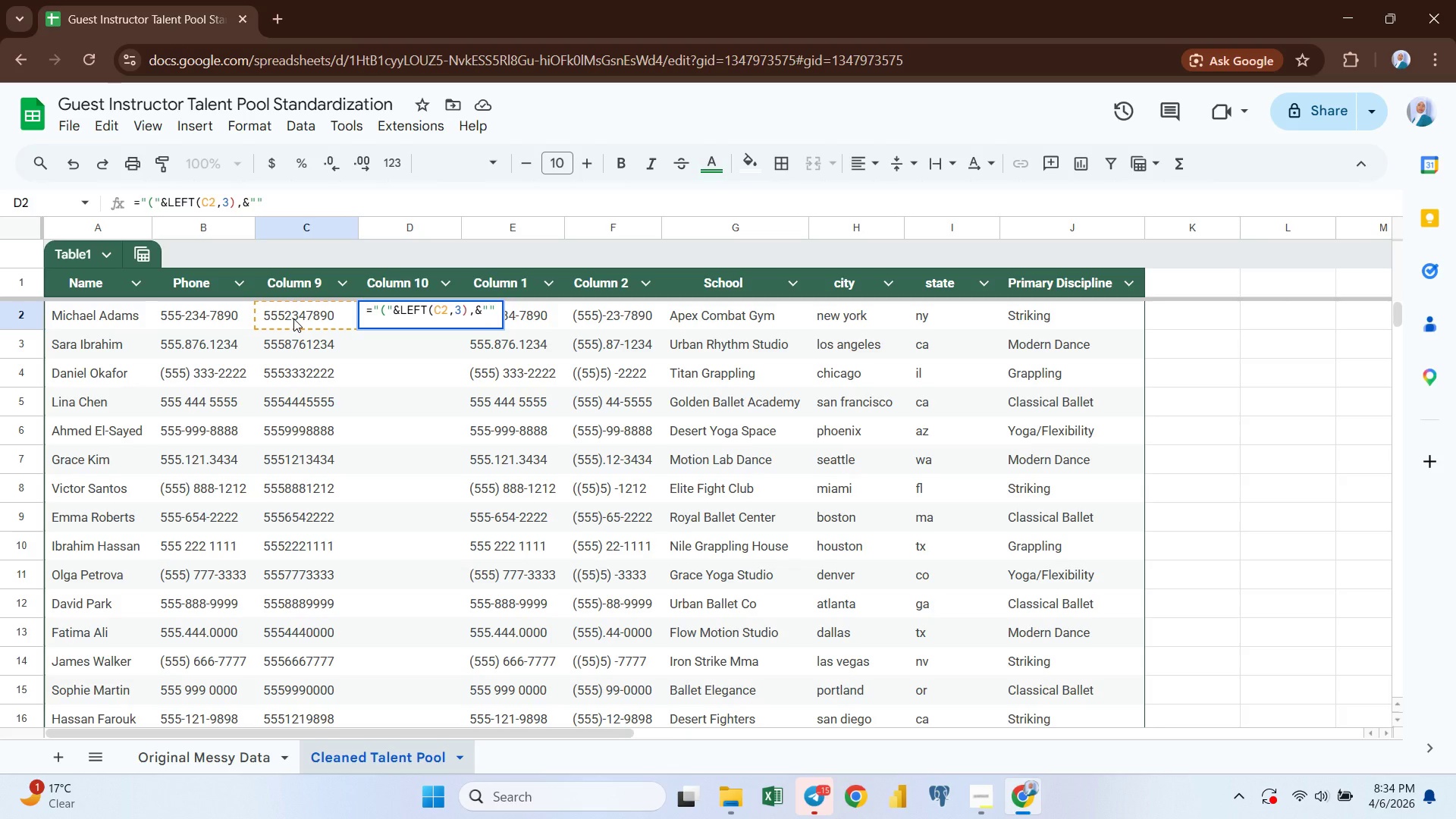 
key(Shift+0)
 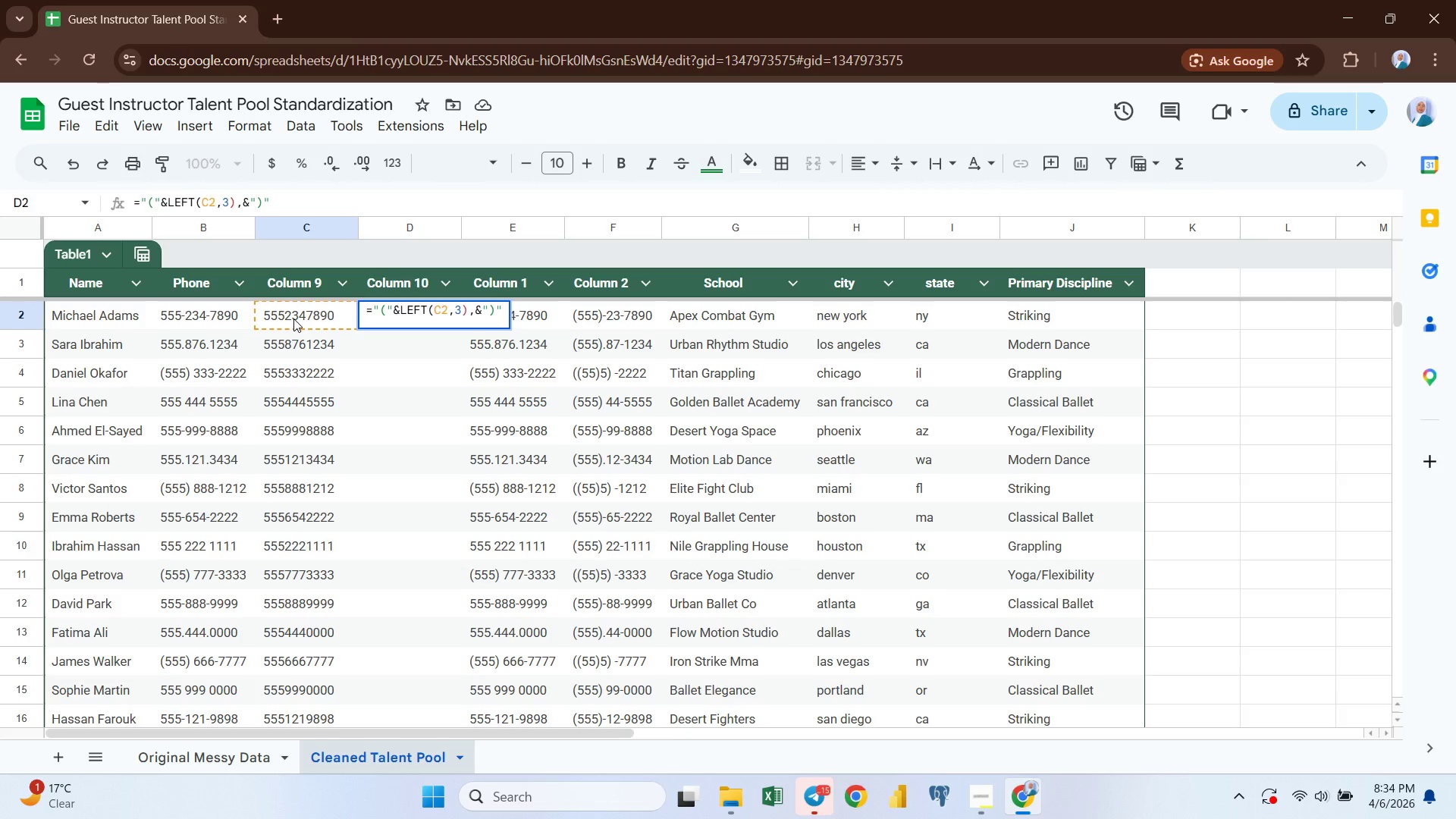 
key(ArrowRight)
 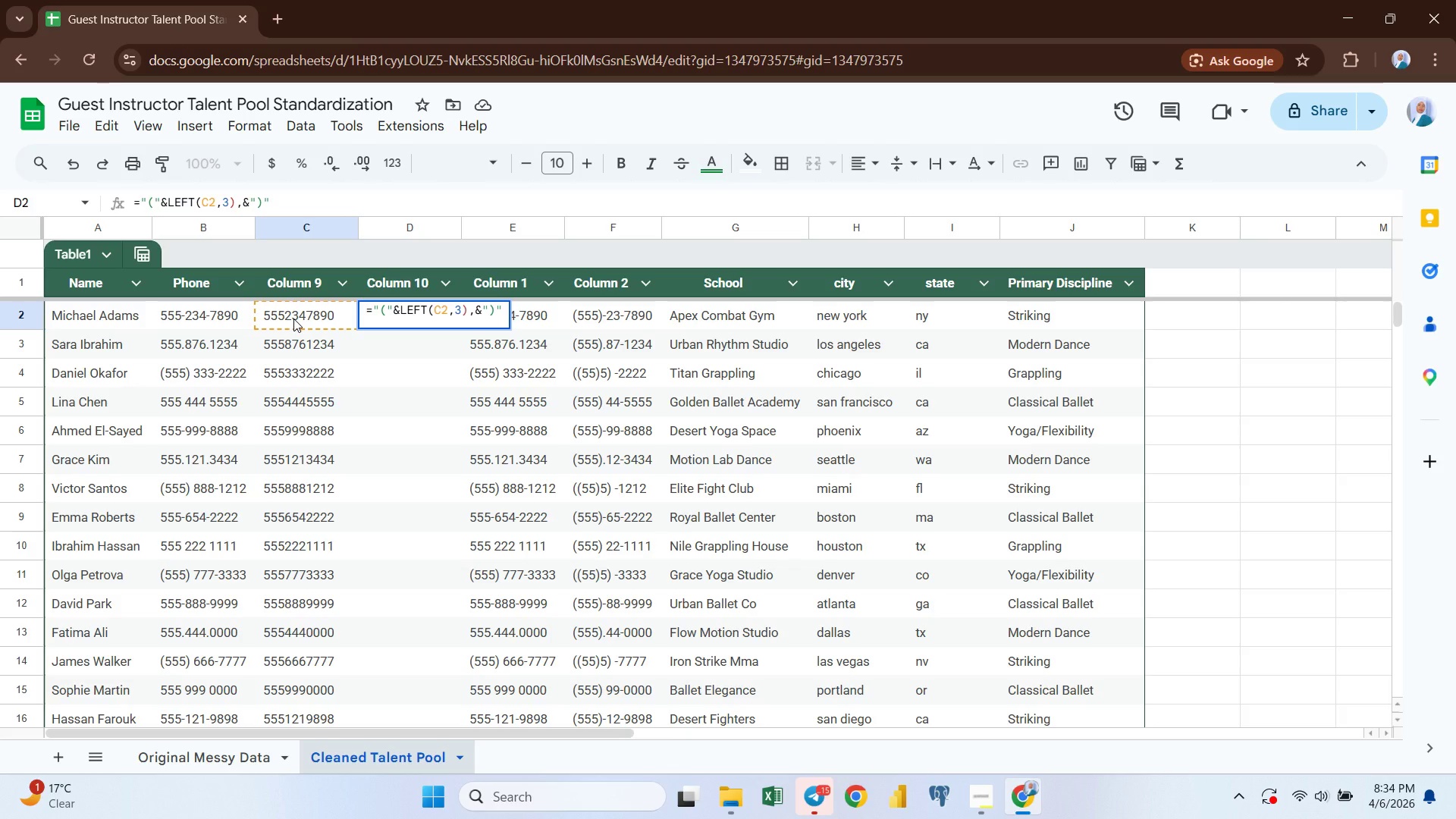 
type(&mi)
 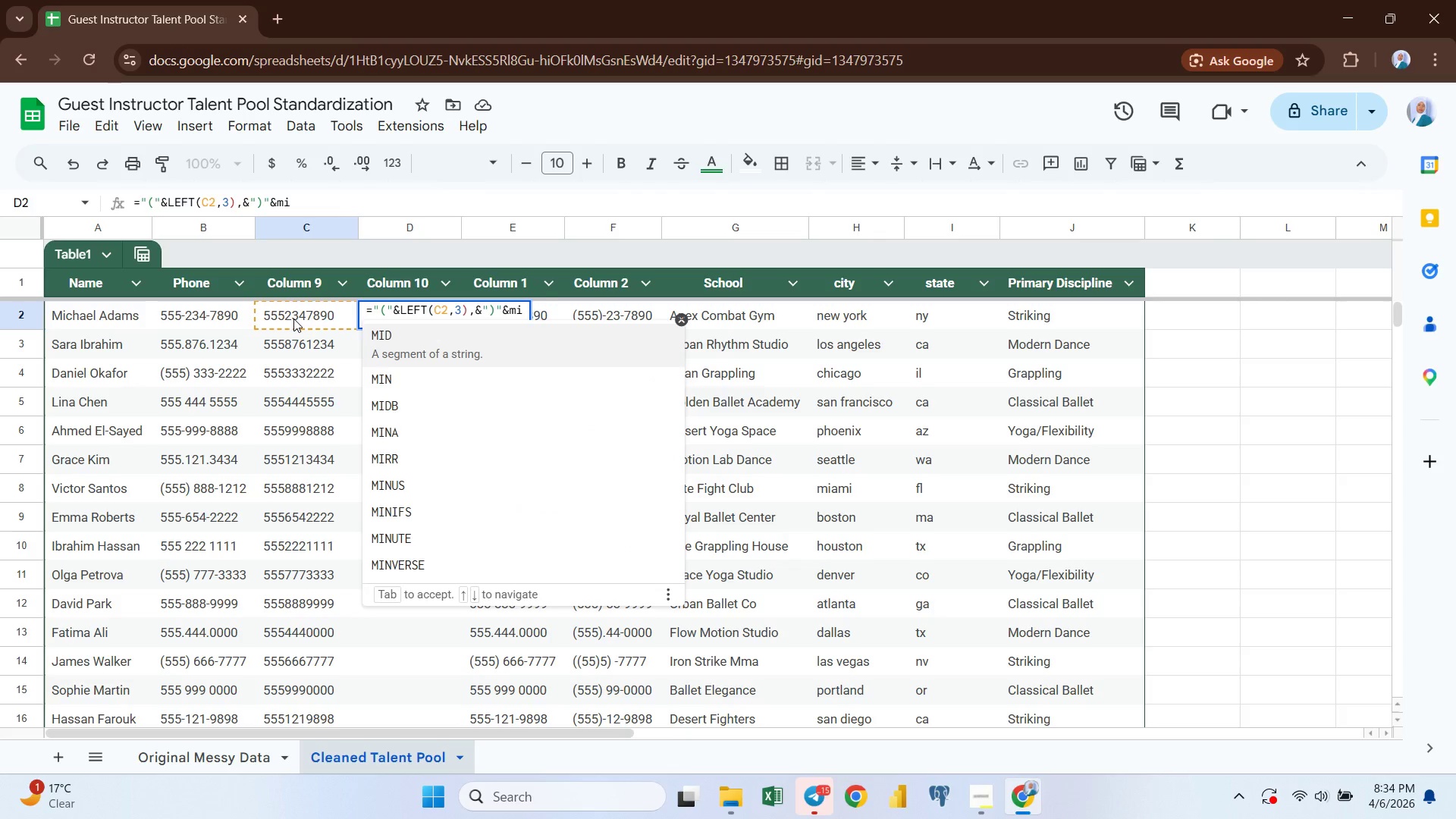 
key(Enter)
 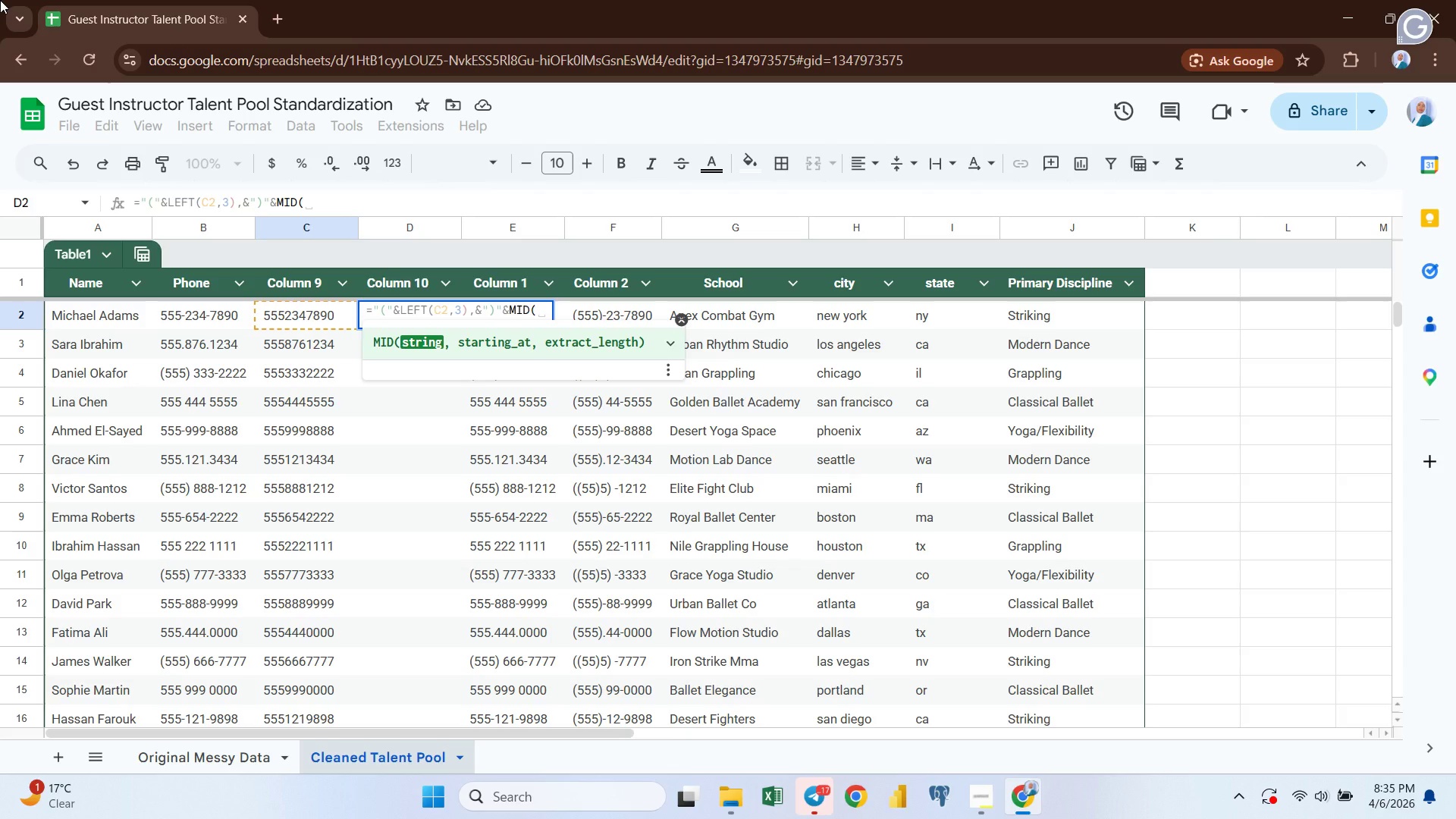 
wait(47.02)
 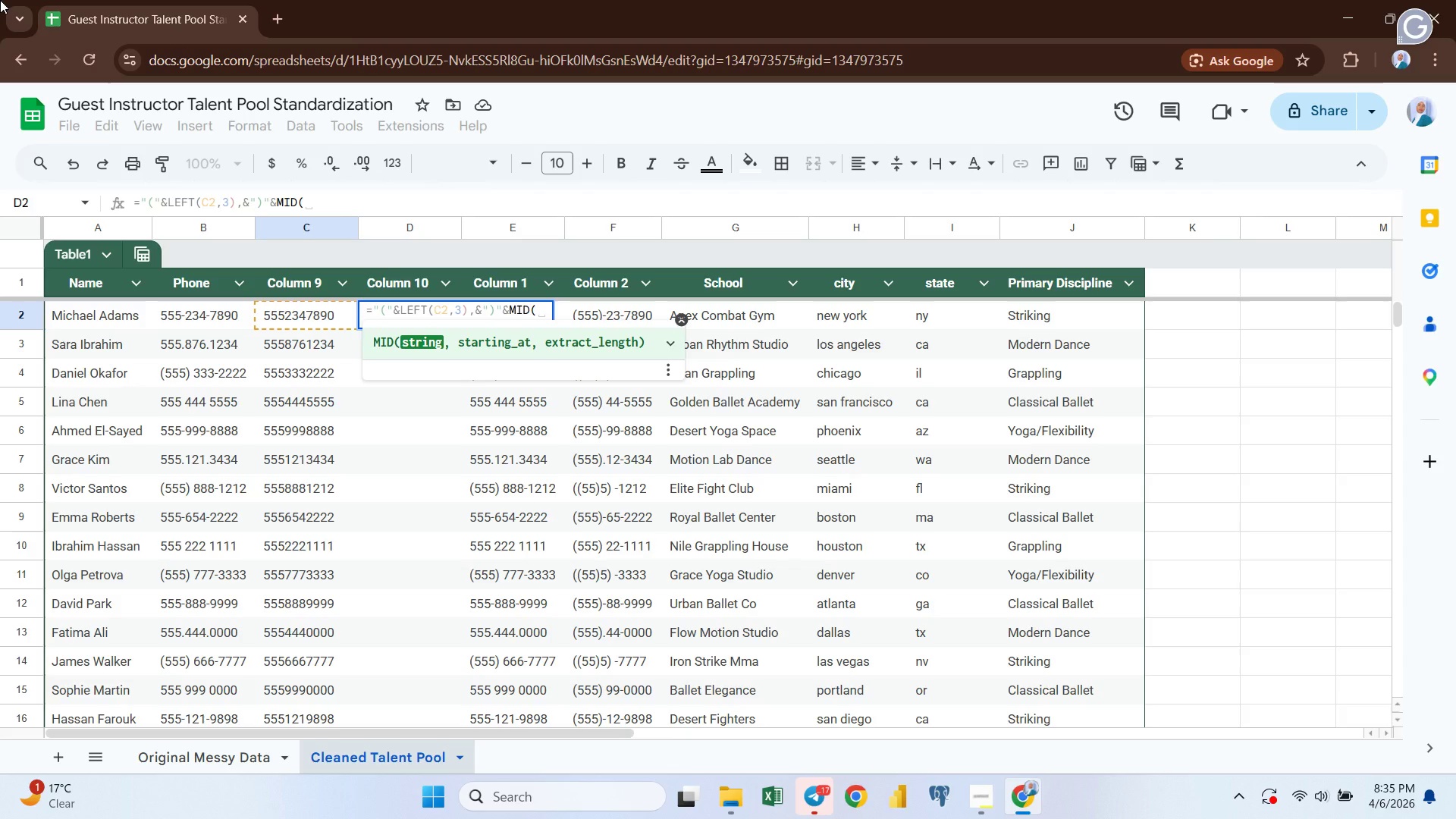 
type(c2)
 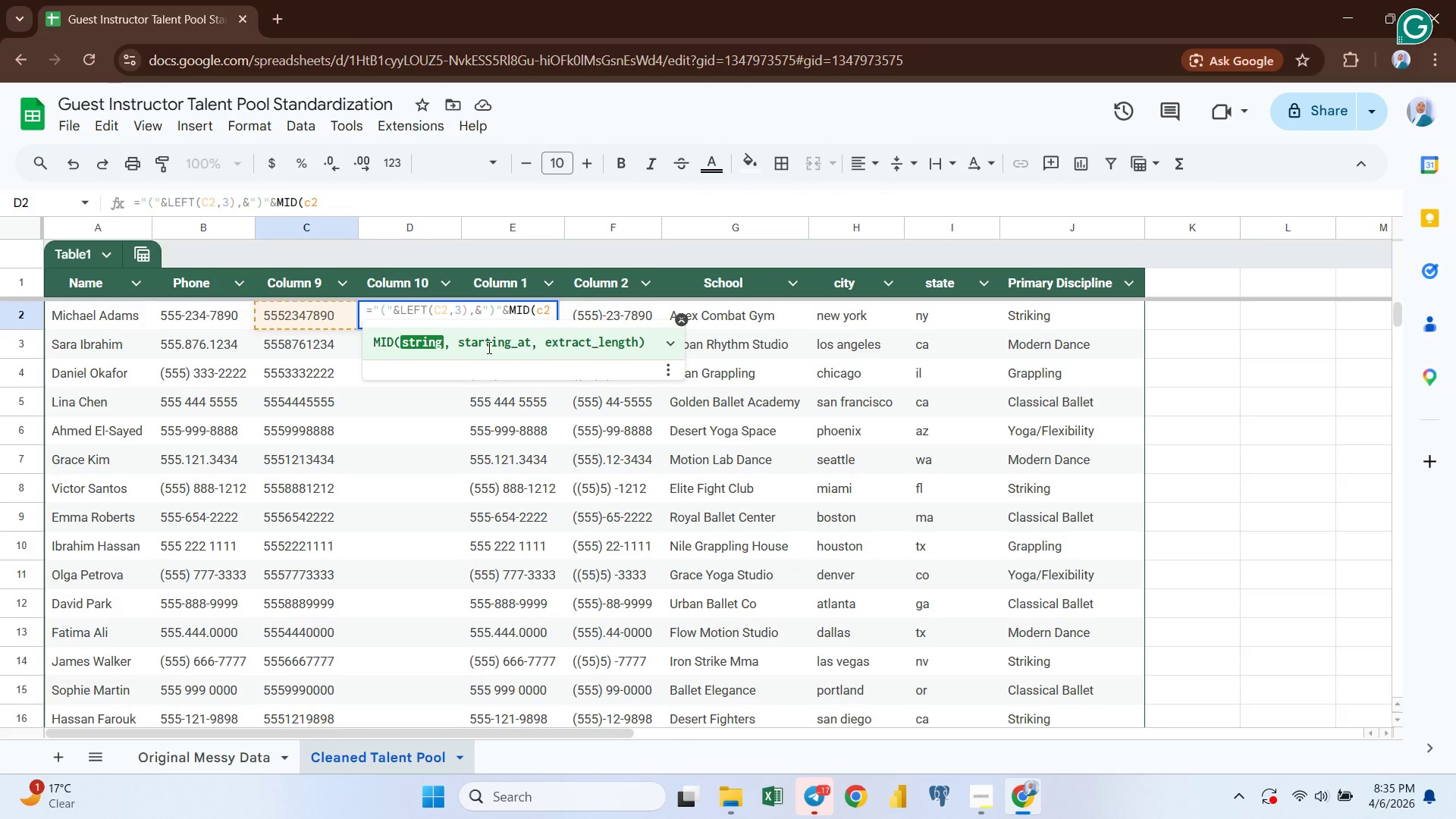 
left_click_drag(start_coordinate=[13, 0], to_coordinate=[0, 23])
 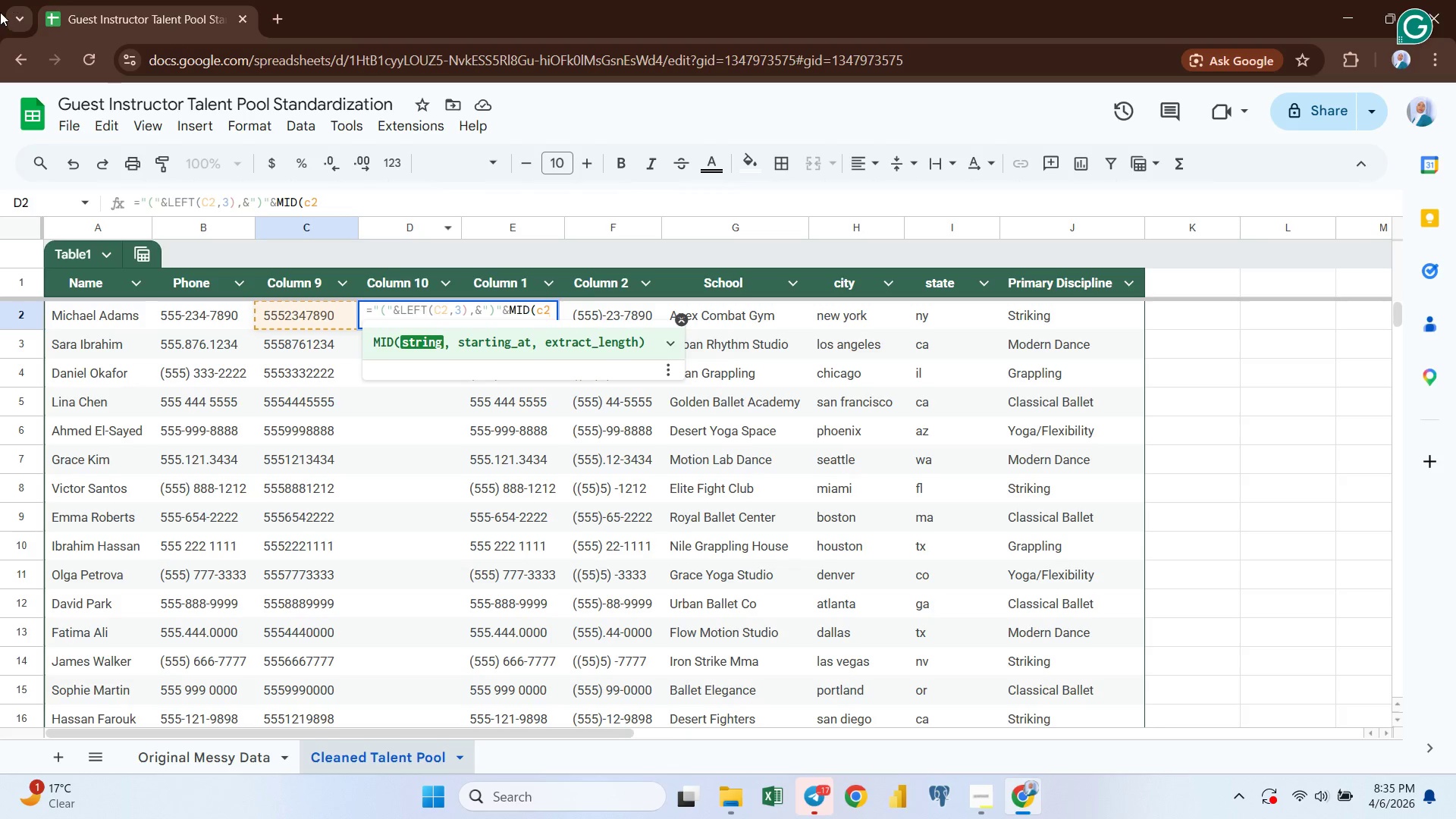 
mouse_move([26, 22])
 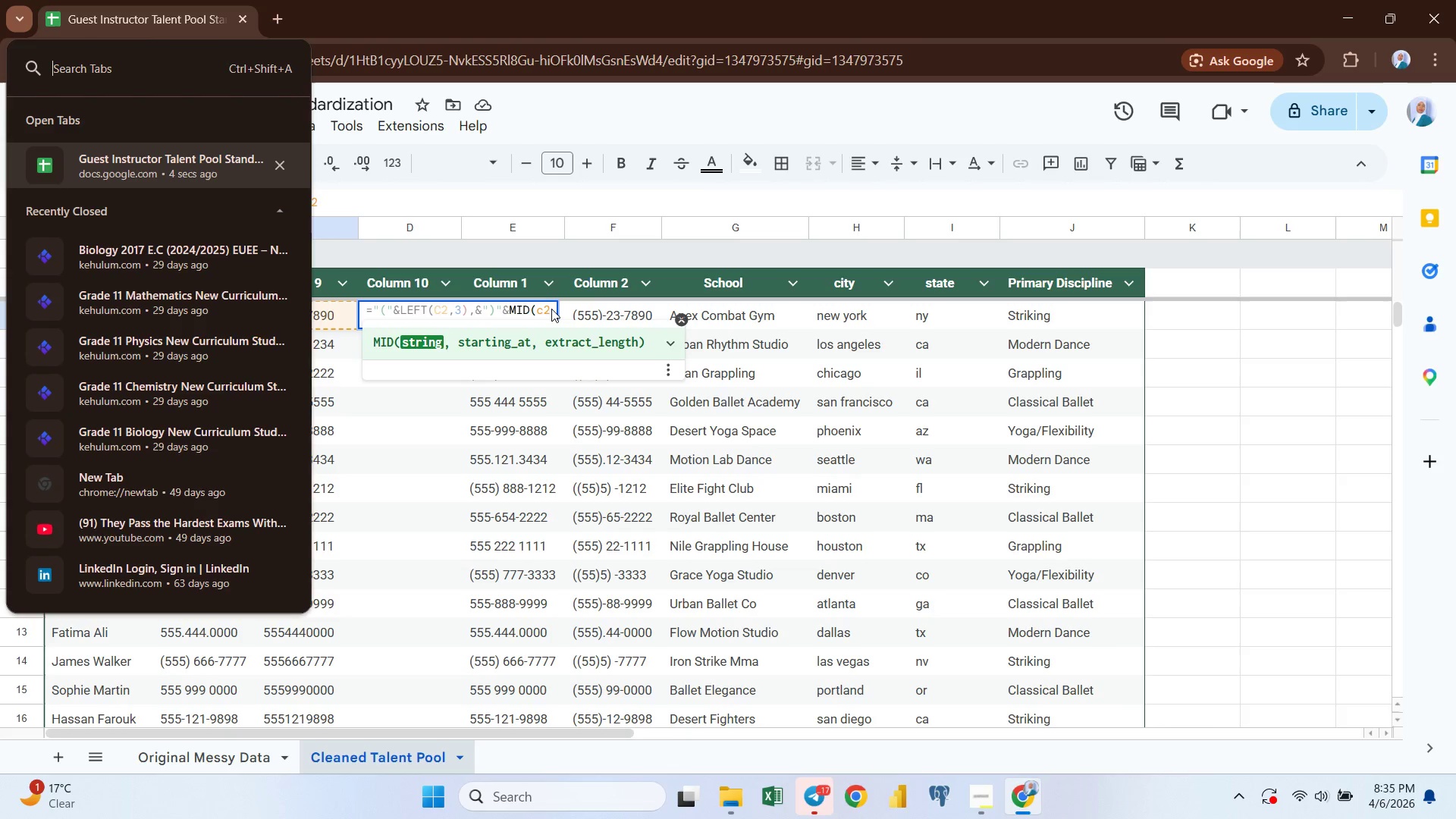 
left_click_drag(start_coordinate=[551, 309], to_coordinate=[554, 255])
 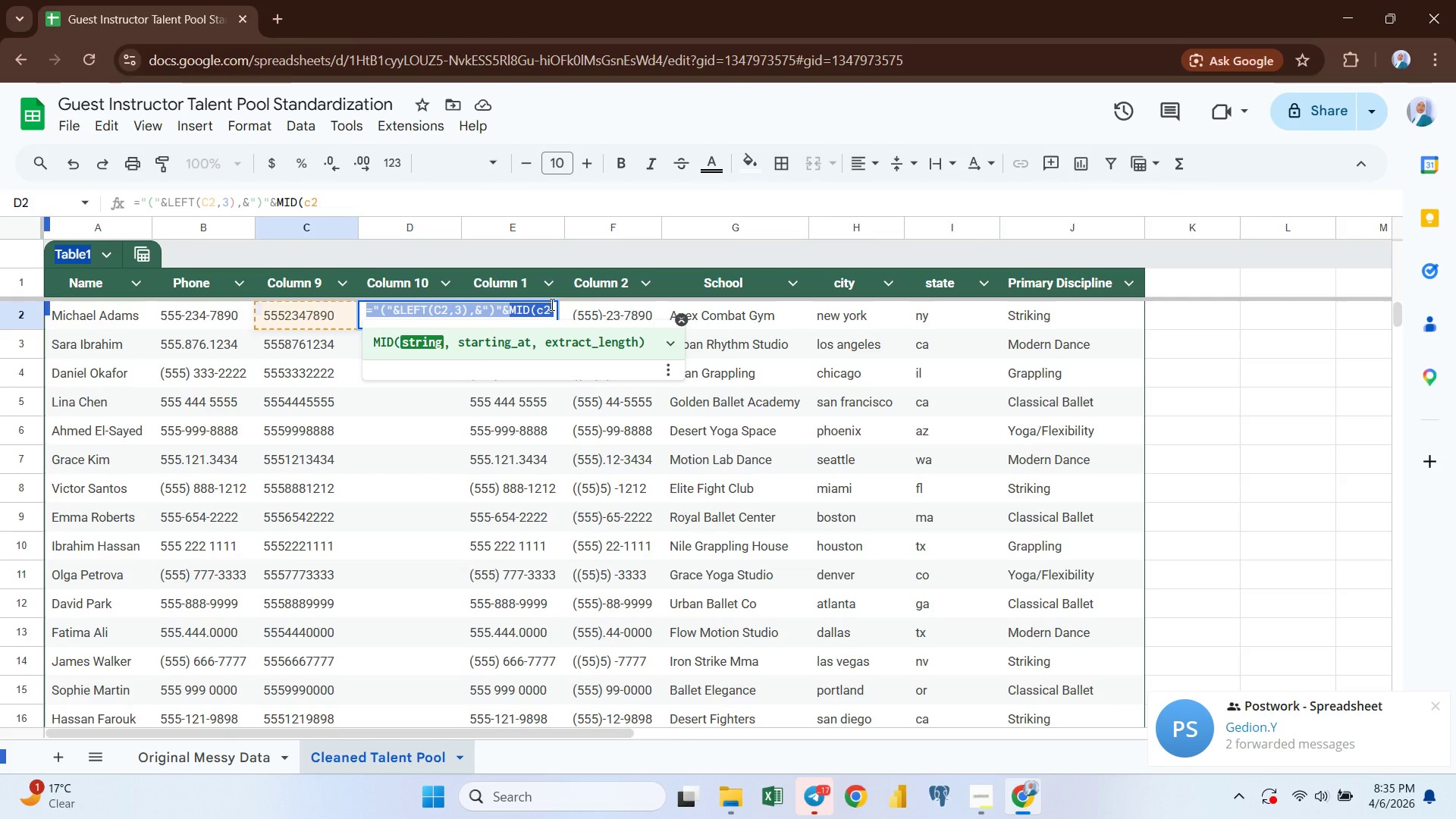 
left_click([551, 305])
 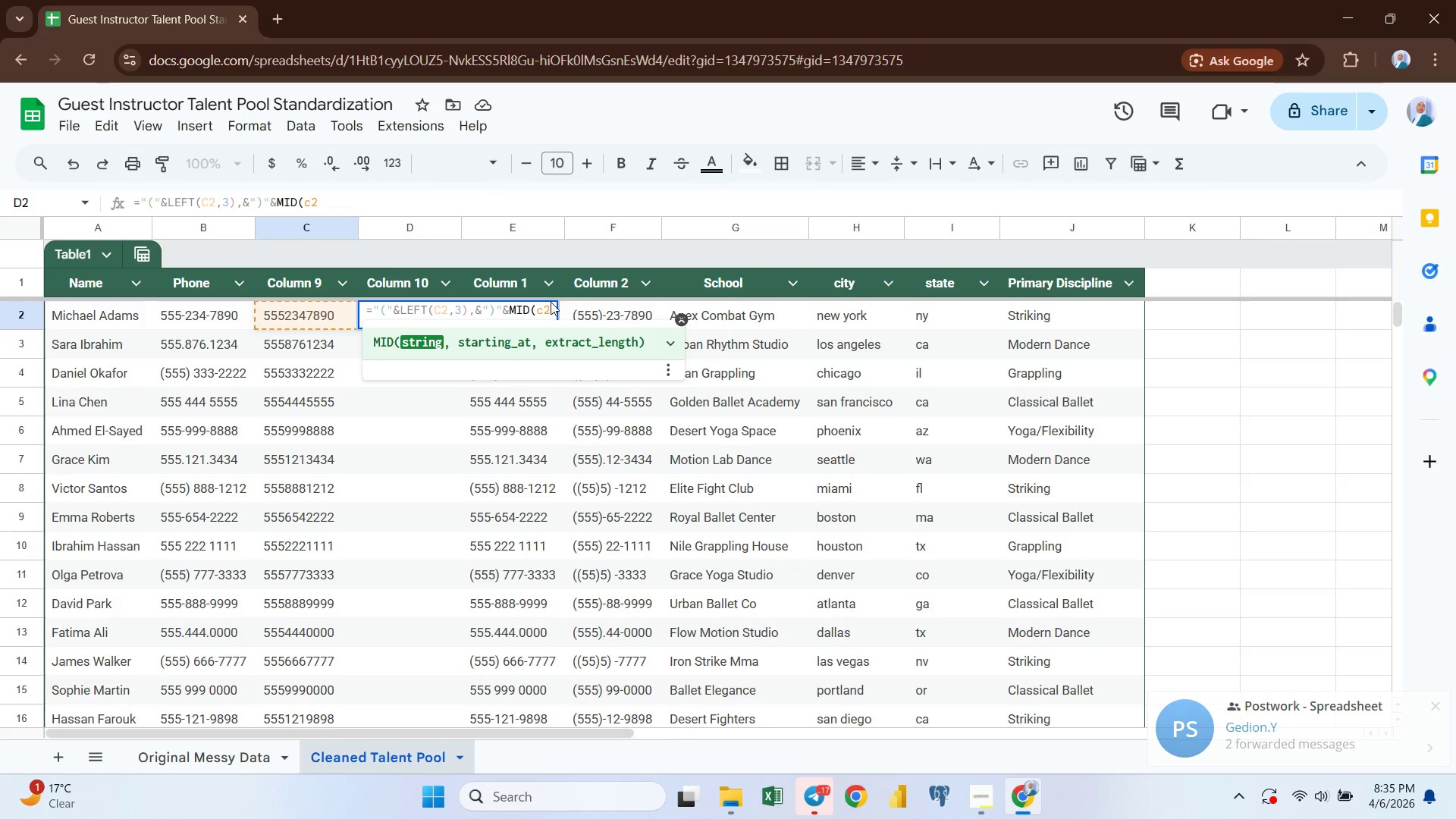 
left_click([550, 307])
 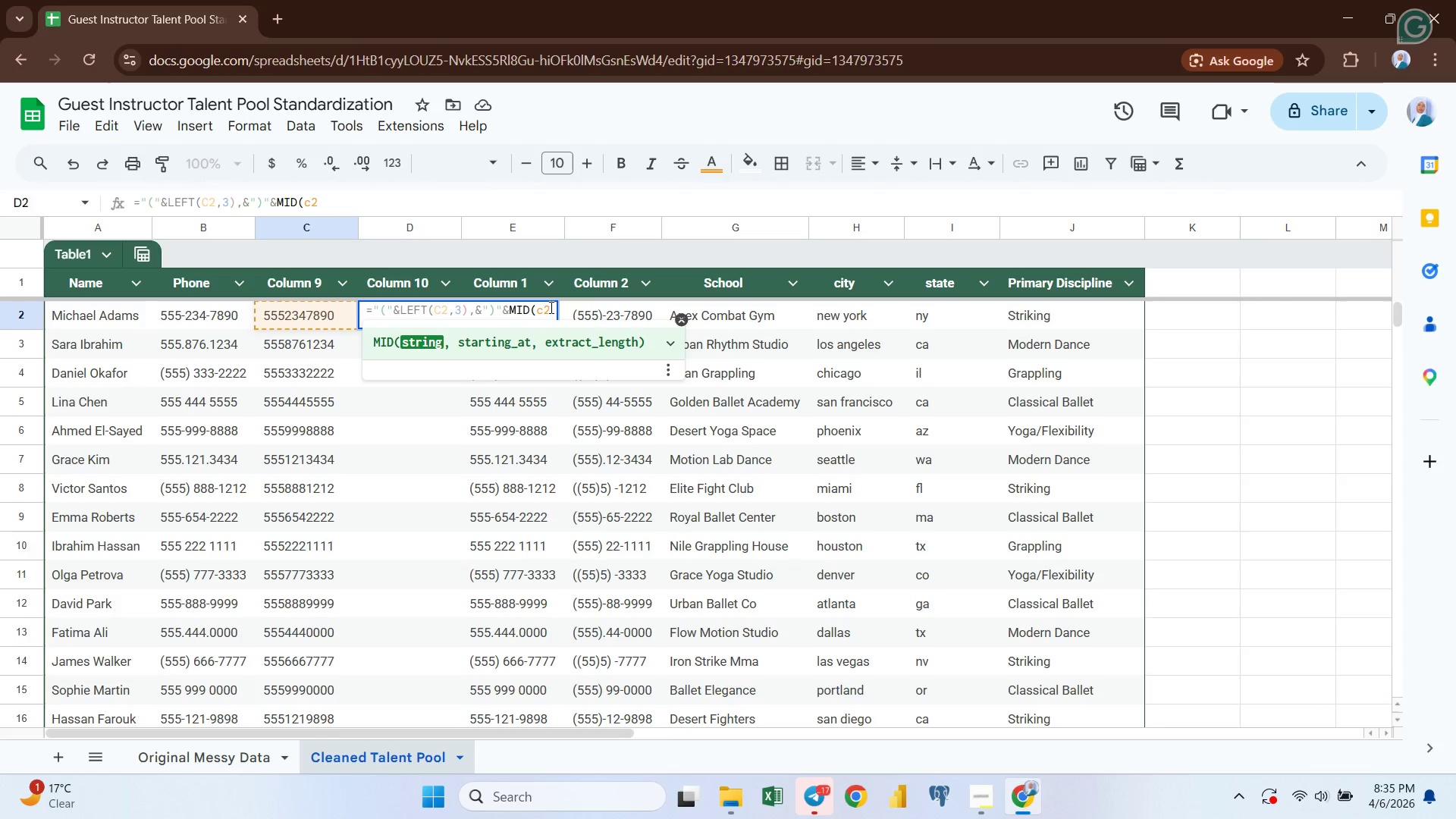 
key(Backspace)
 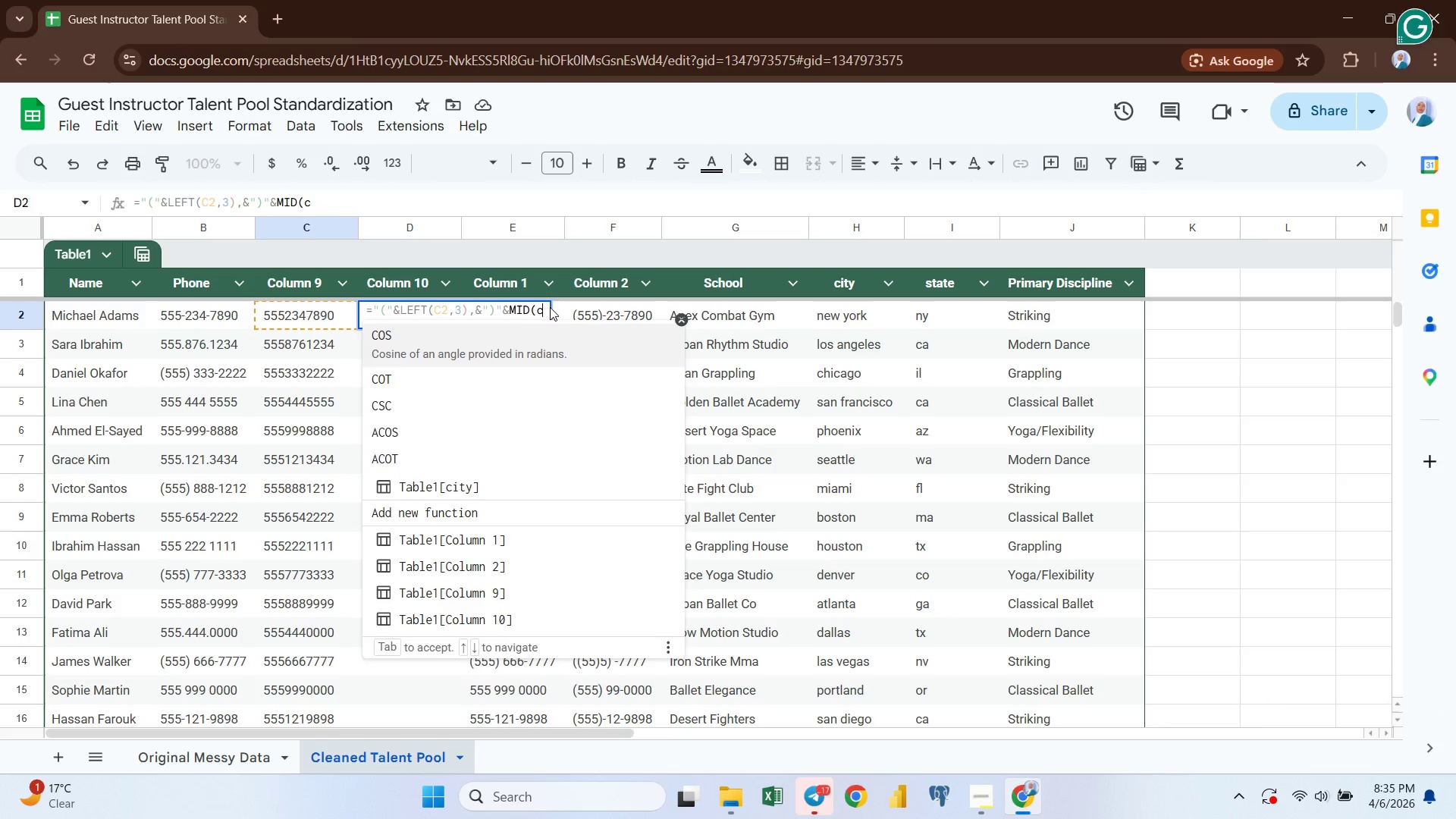 
key(Backspace)
 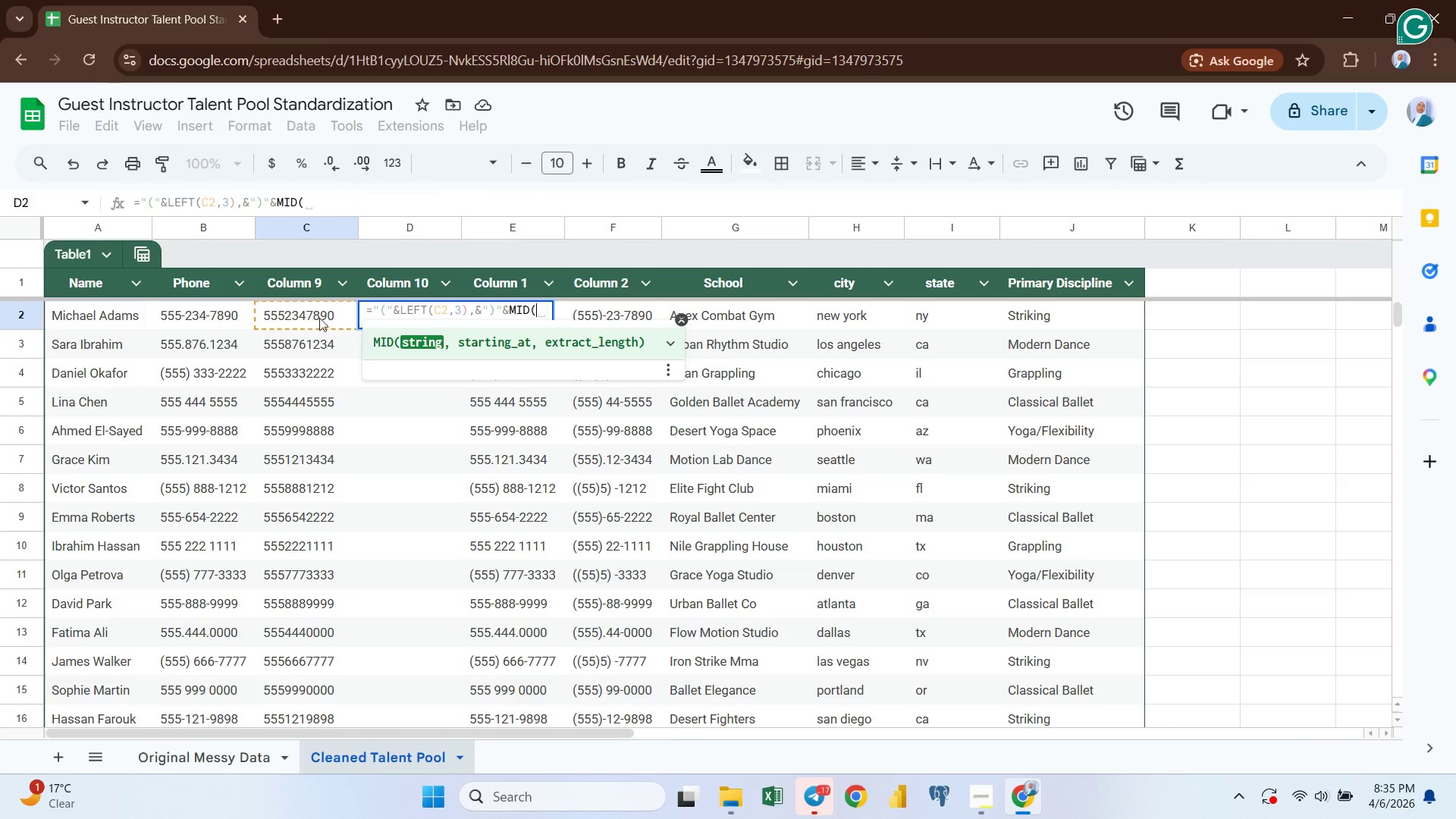 
left_click([312, 315])
 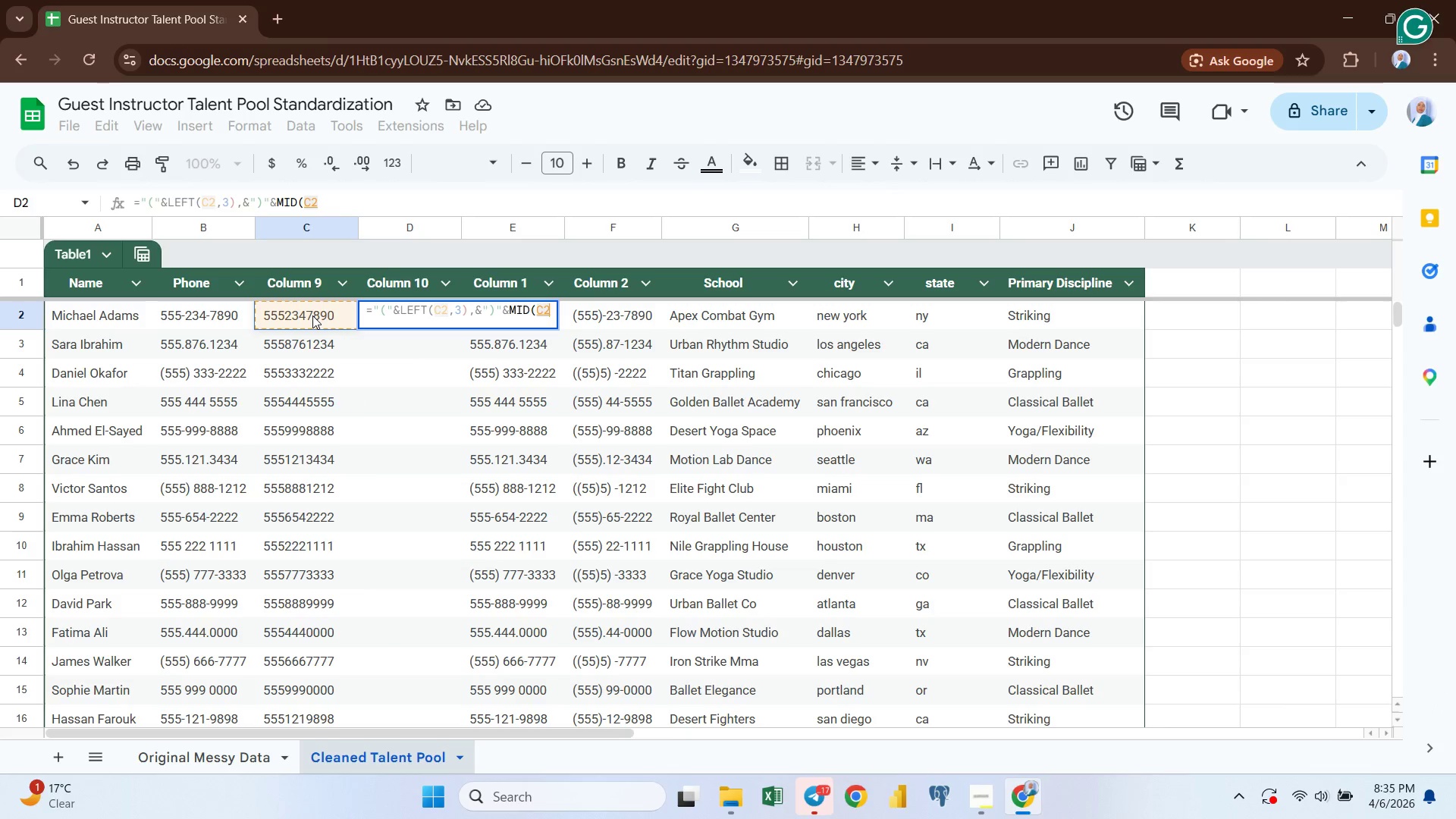 
type(,4,3))
 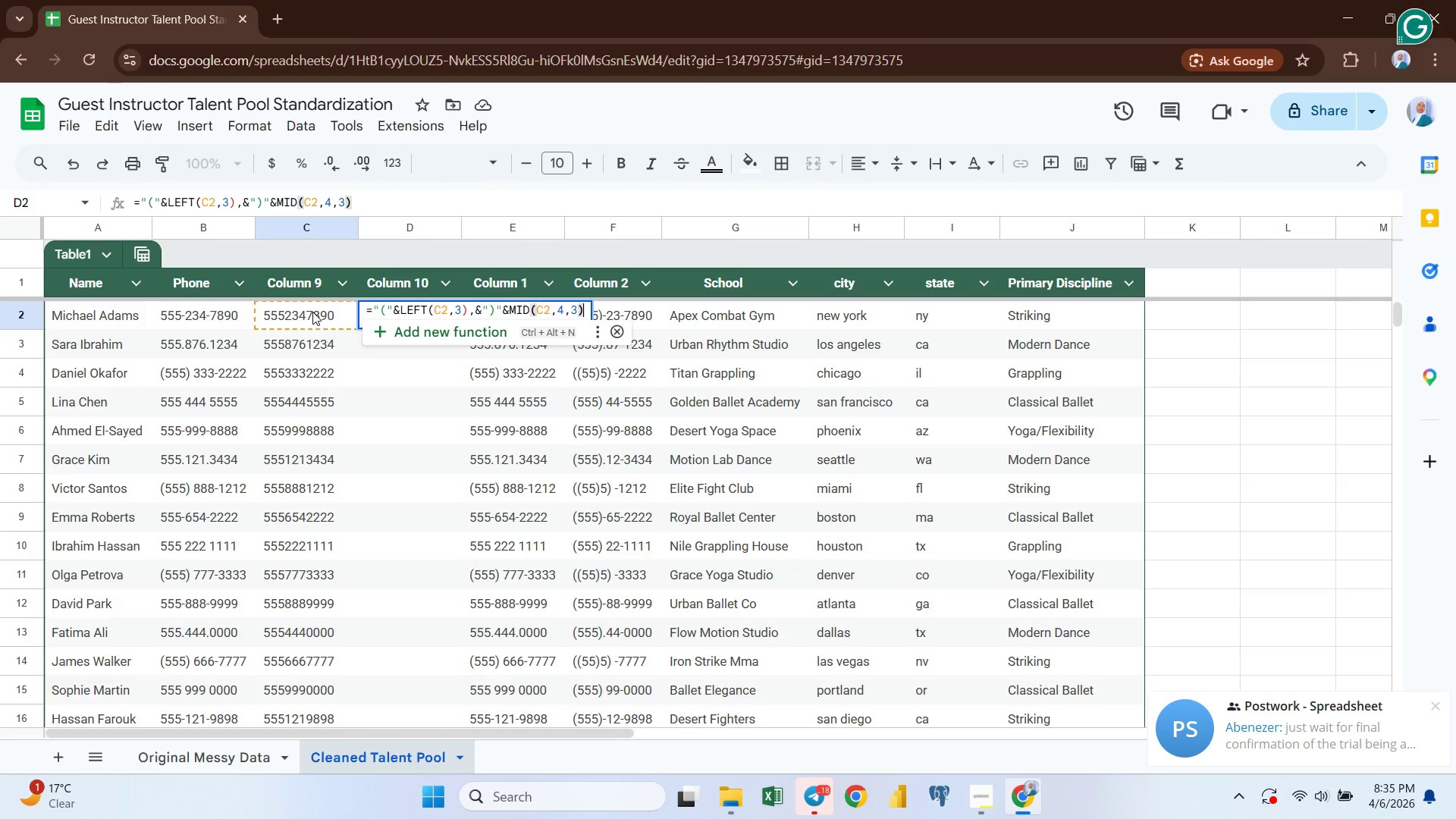 
key(Shift+4)
 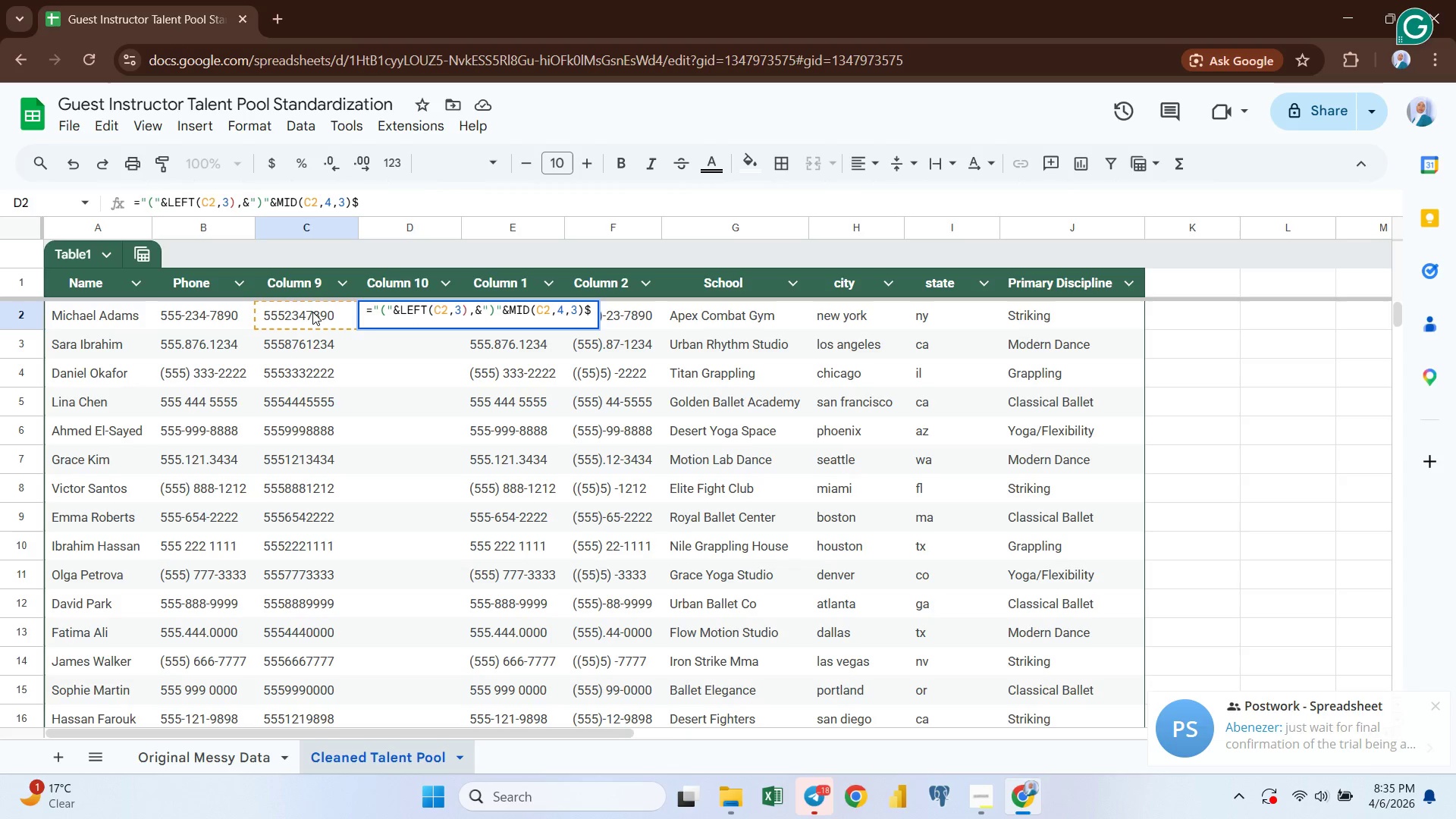 
key(Backspace)
 